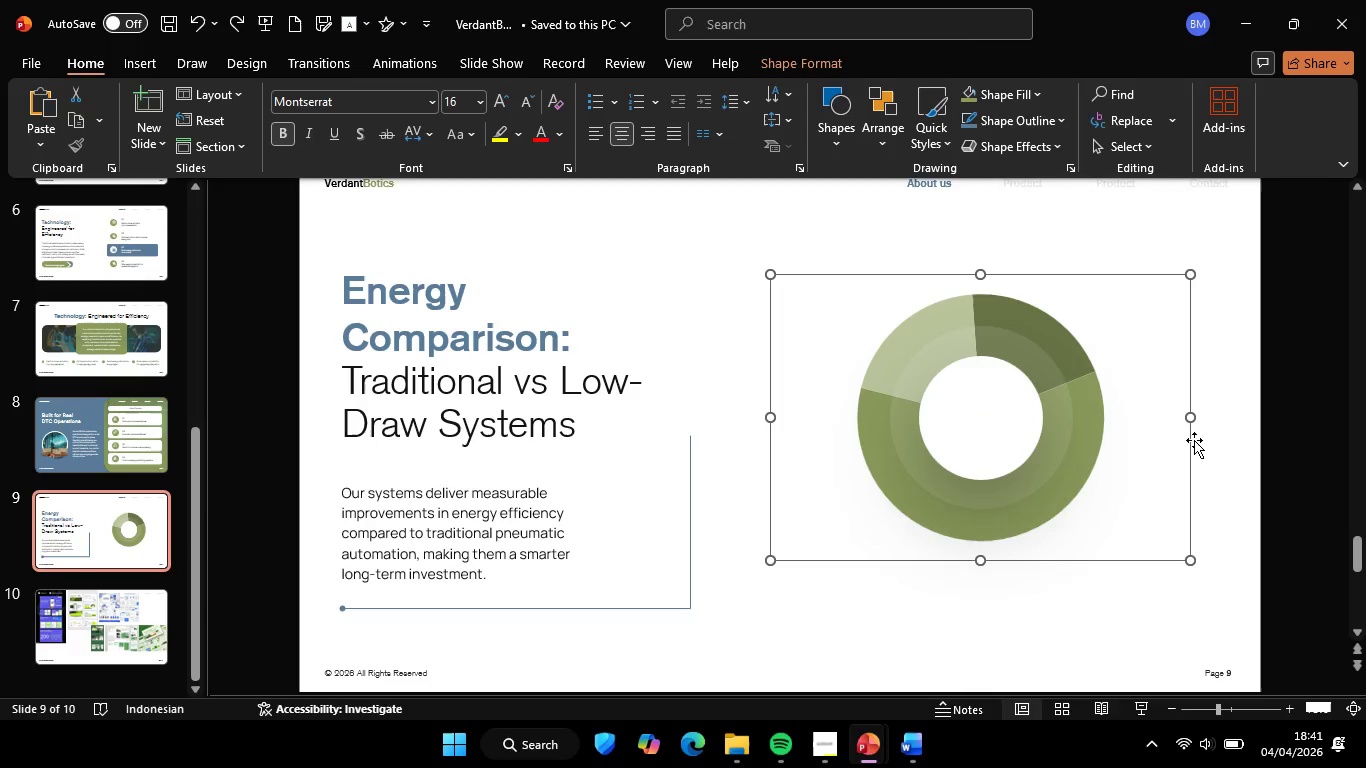 
hold_key(key=ShiftLeft, duration=2.39)
left_click_drag(start_coordinate=[1192, 440], to_coordinate=[1040, 420])
 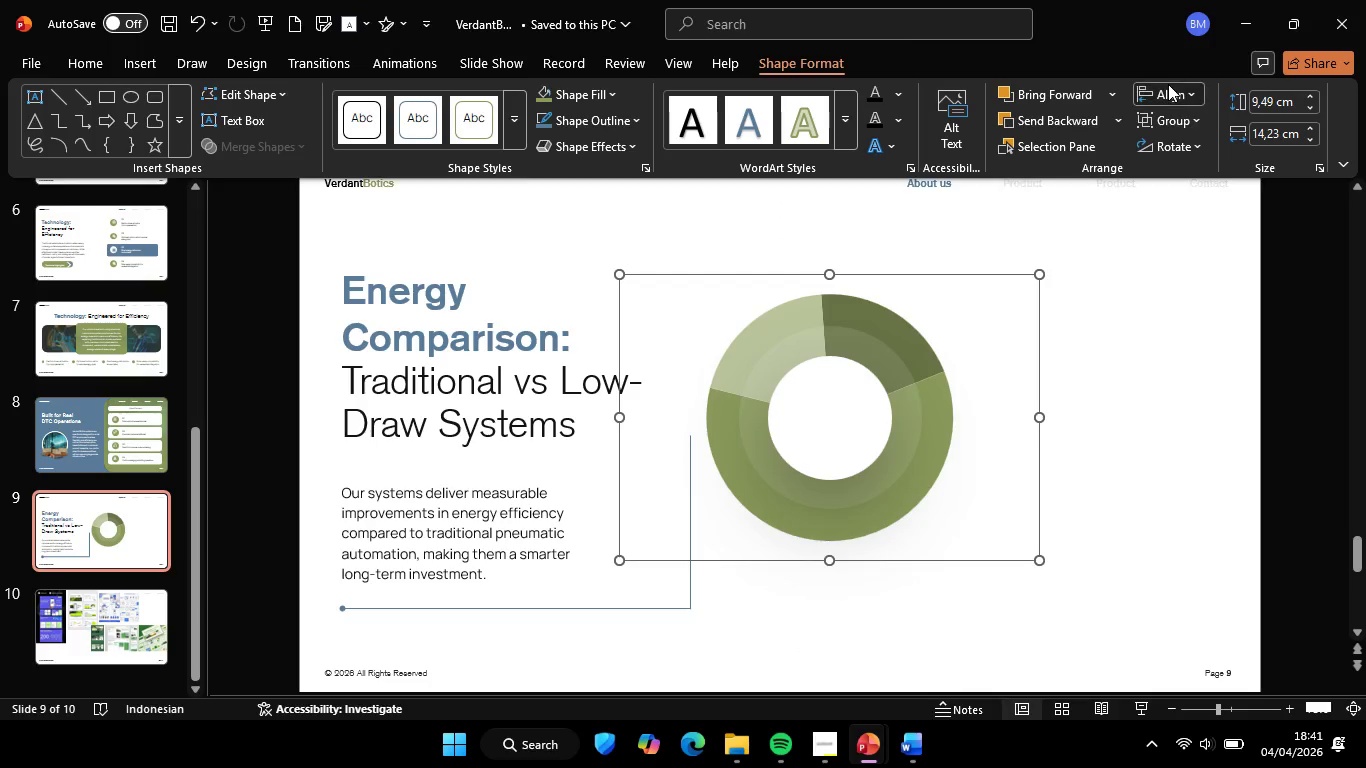 
double_click([1198, 149])
 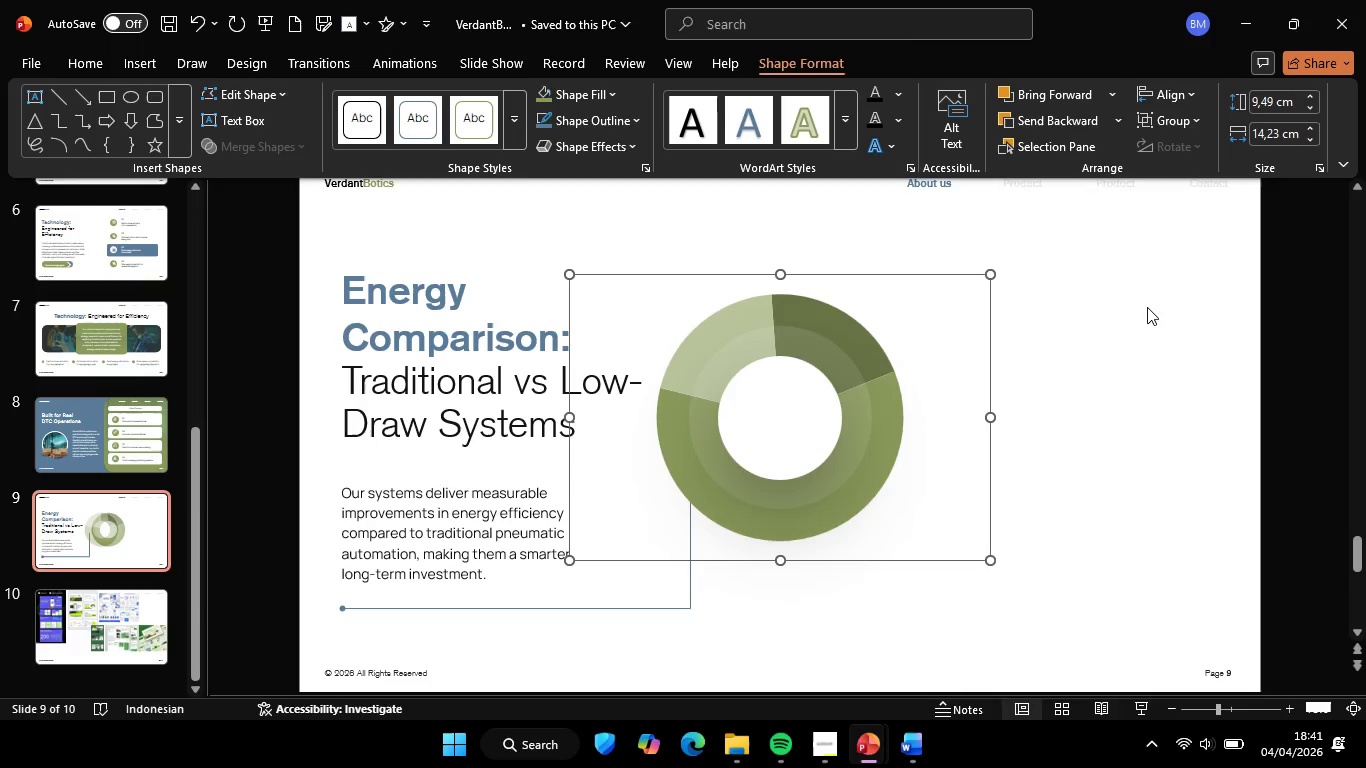 
left_click([1147, 307])
 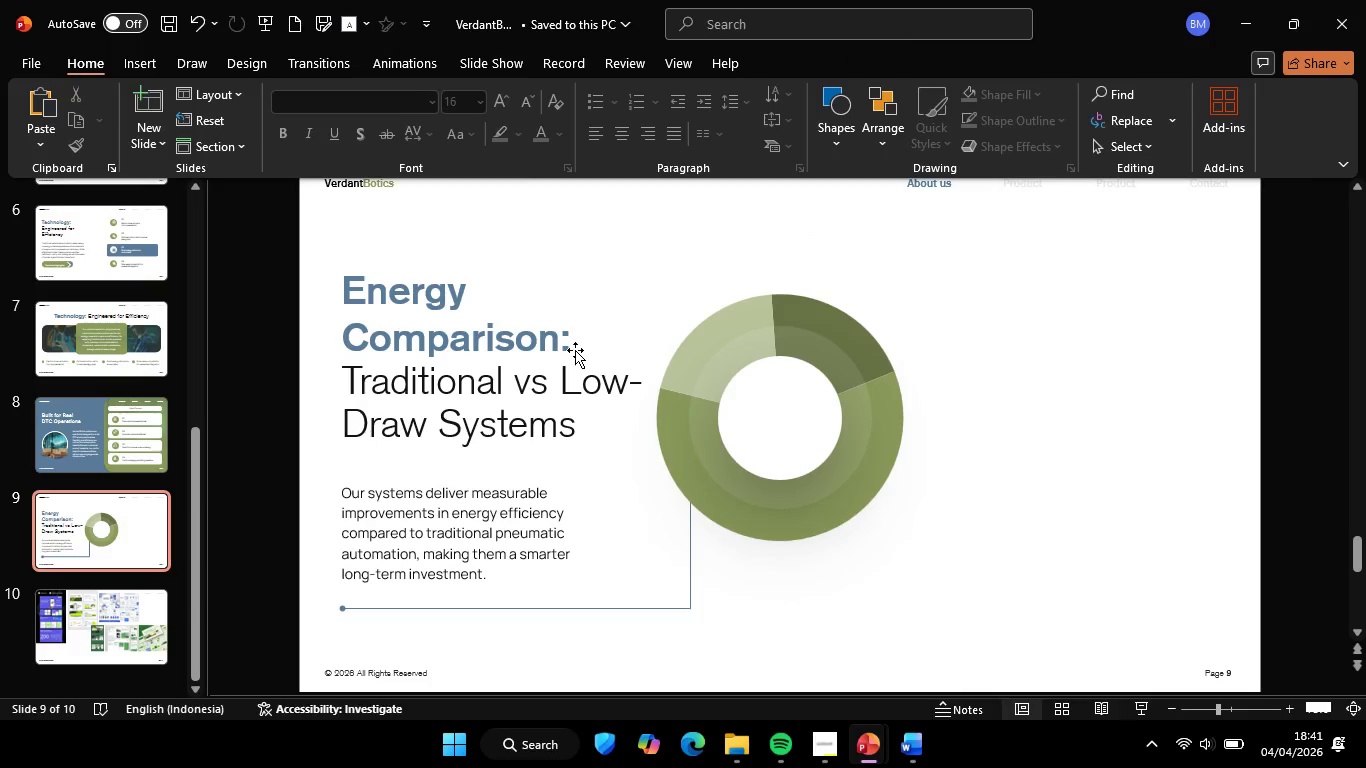 
left_click([569, 350])
 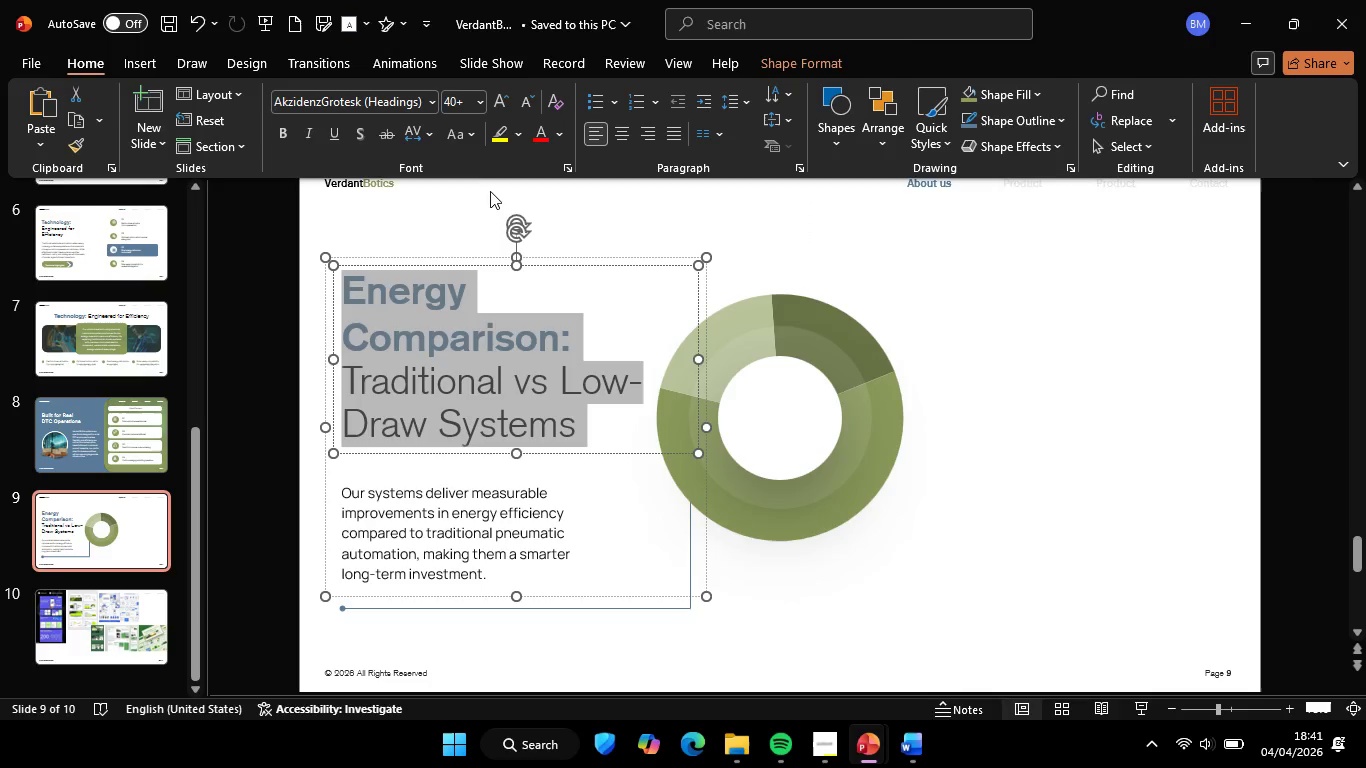 
key(Control+A)
 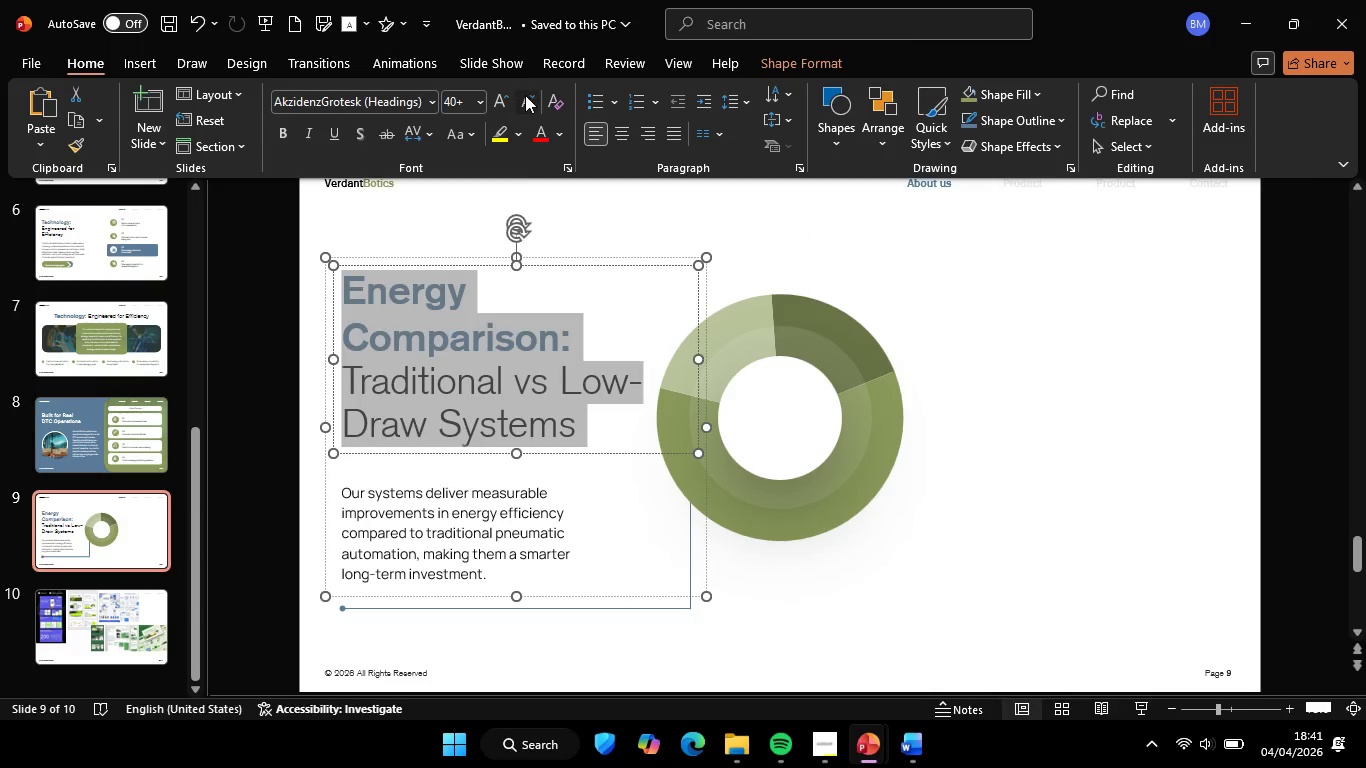 
left_click([525, 95])
 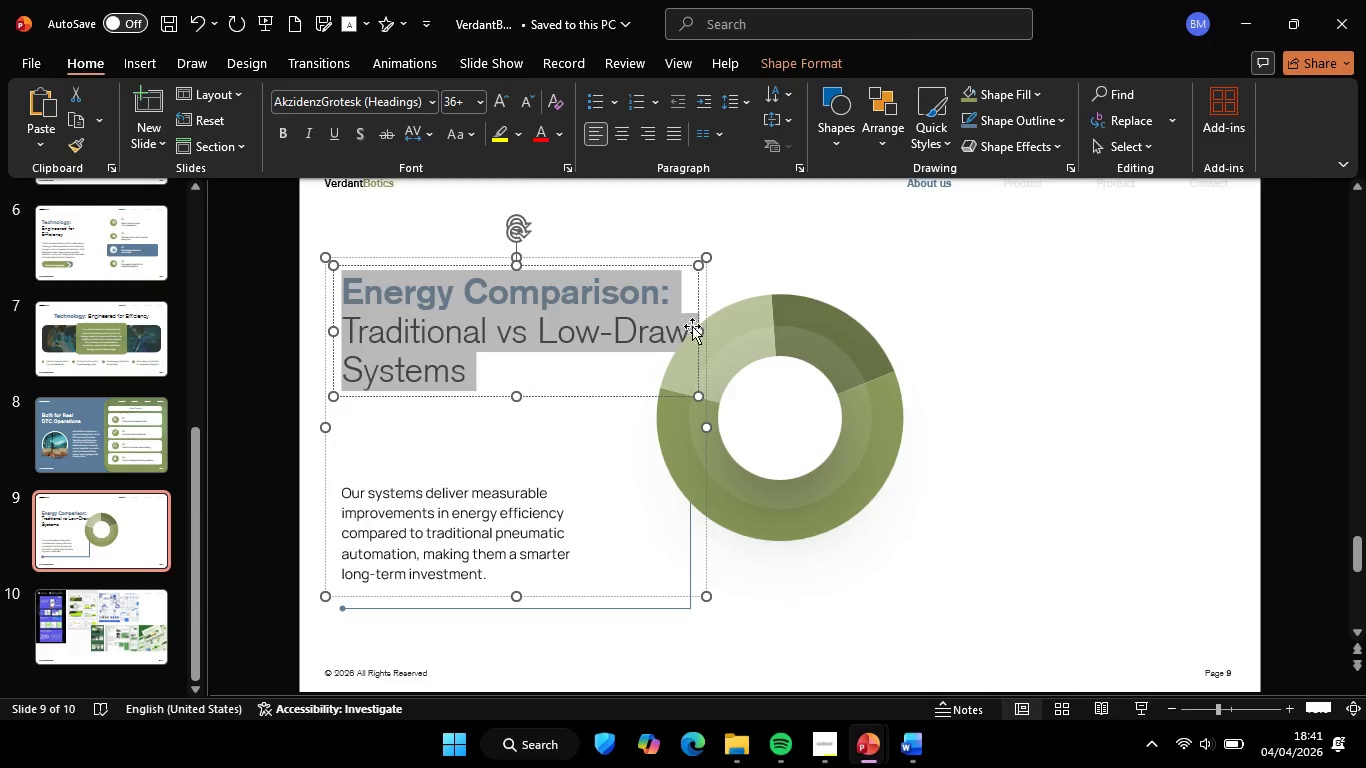 
hold_key(key=ShiftLeft, duration=0.84)
left_click([688, 332])
 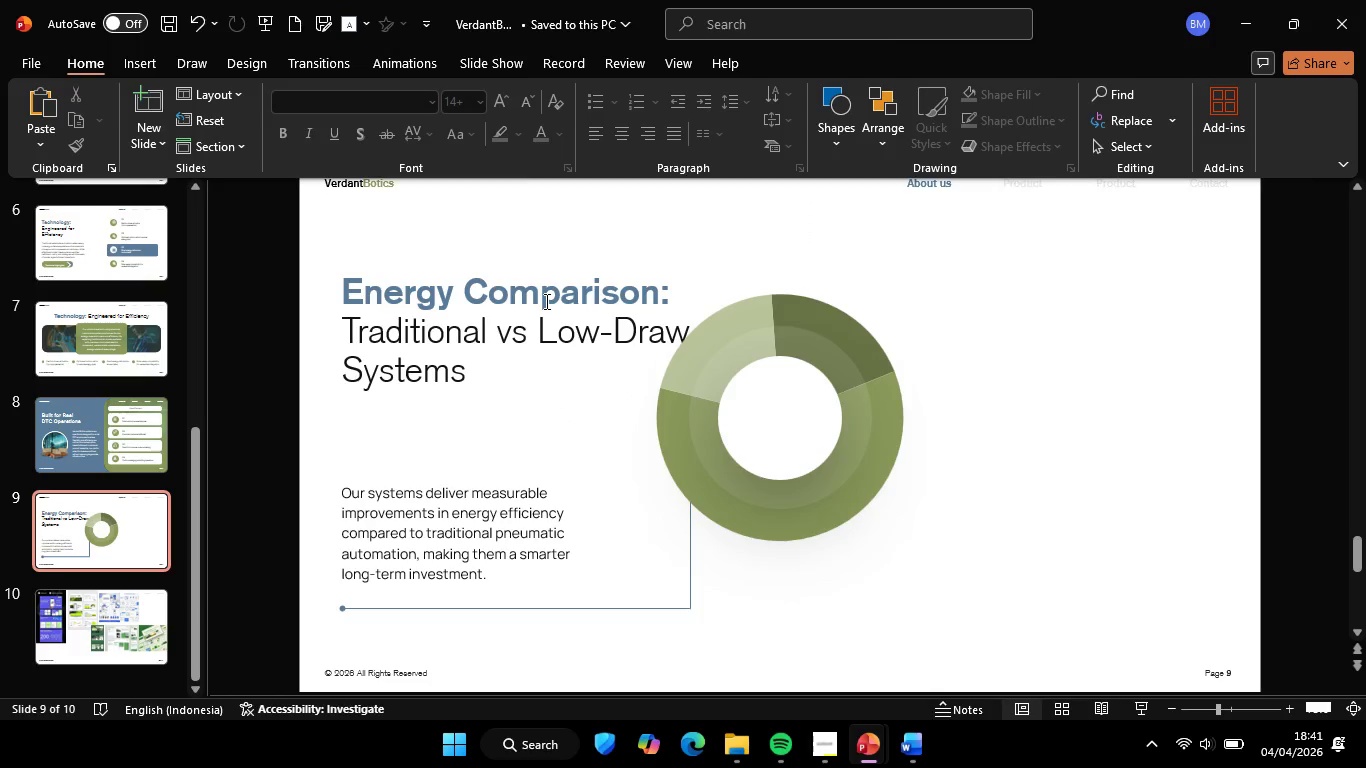 
double_click([545, 301])
 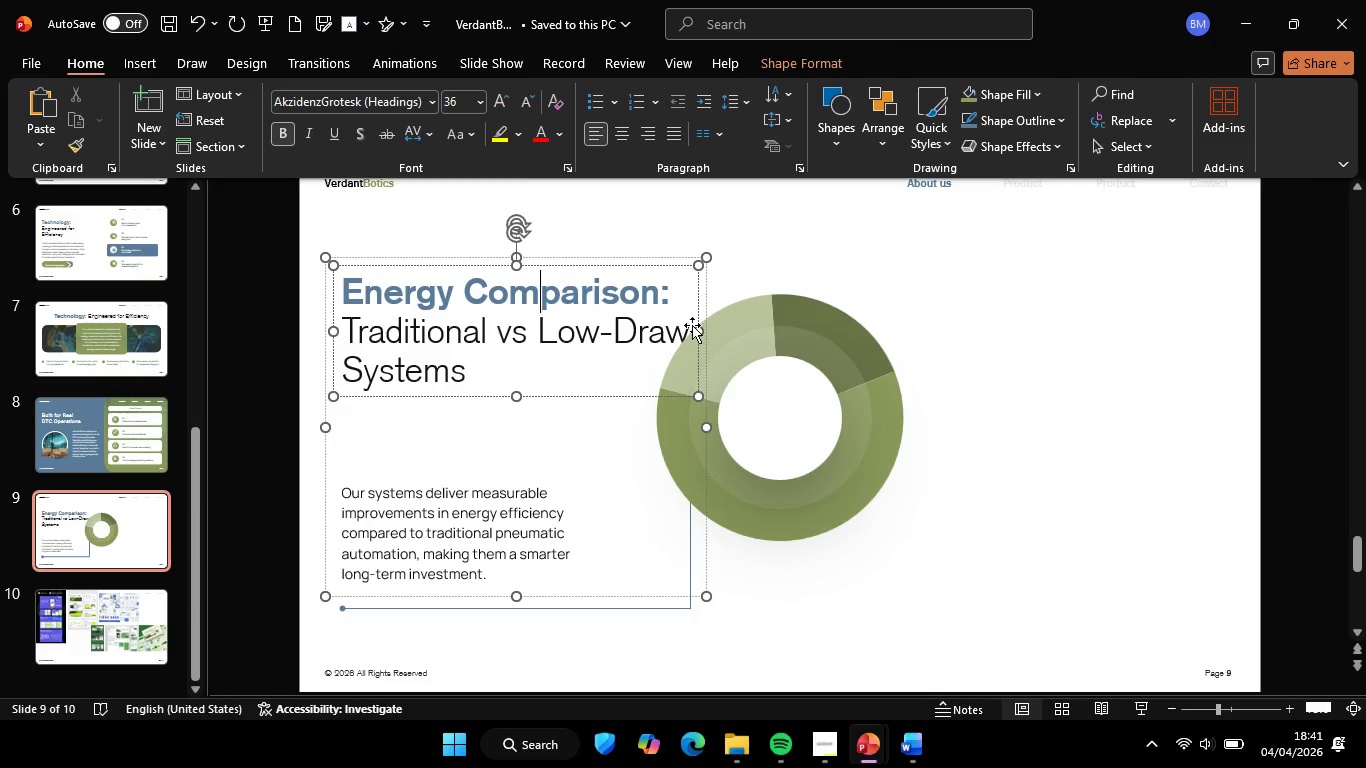 
hold_key(key=ShiftLeft, duration=1.61)
left_click_drag(start_coordinate=[694, 330], to_coordinate=[634, 347])
 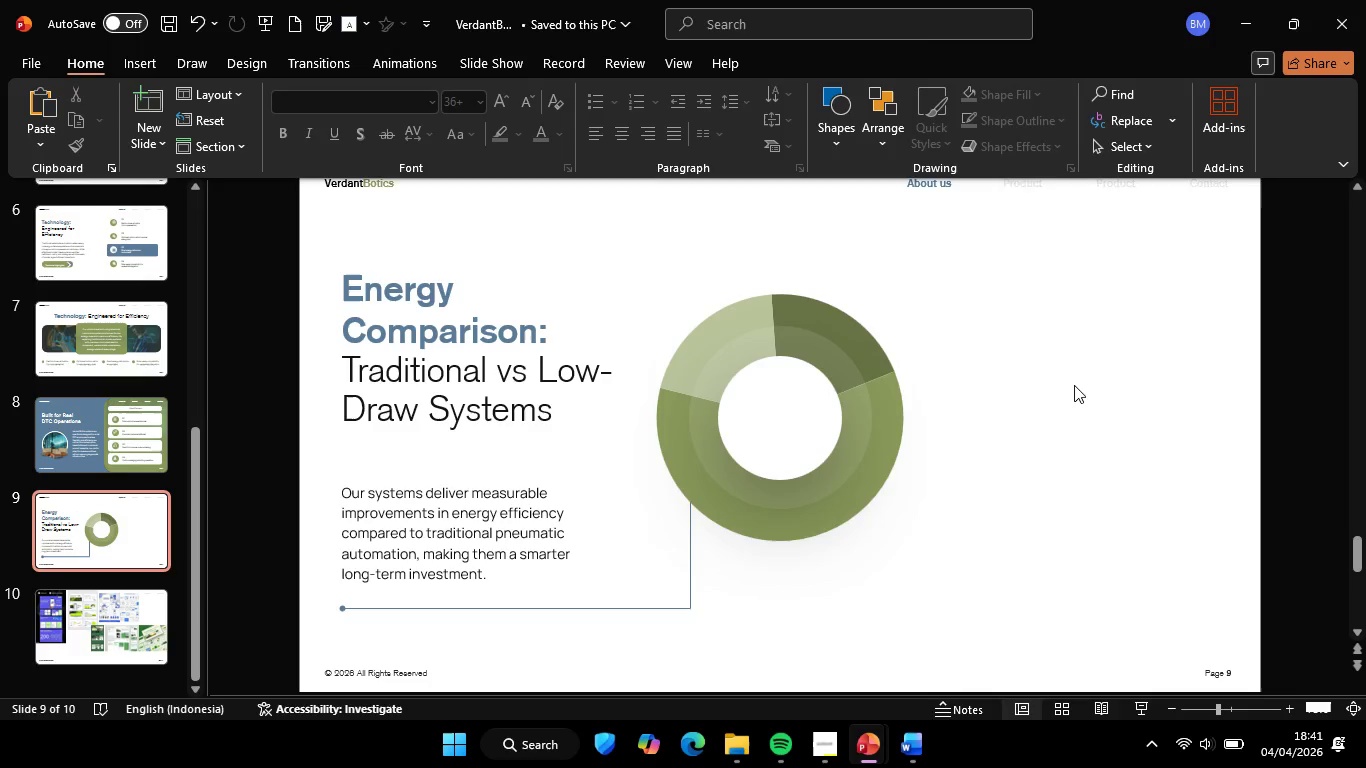 
double_click([1074, 385])
 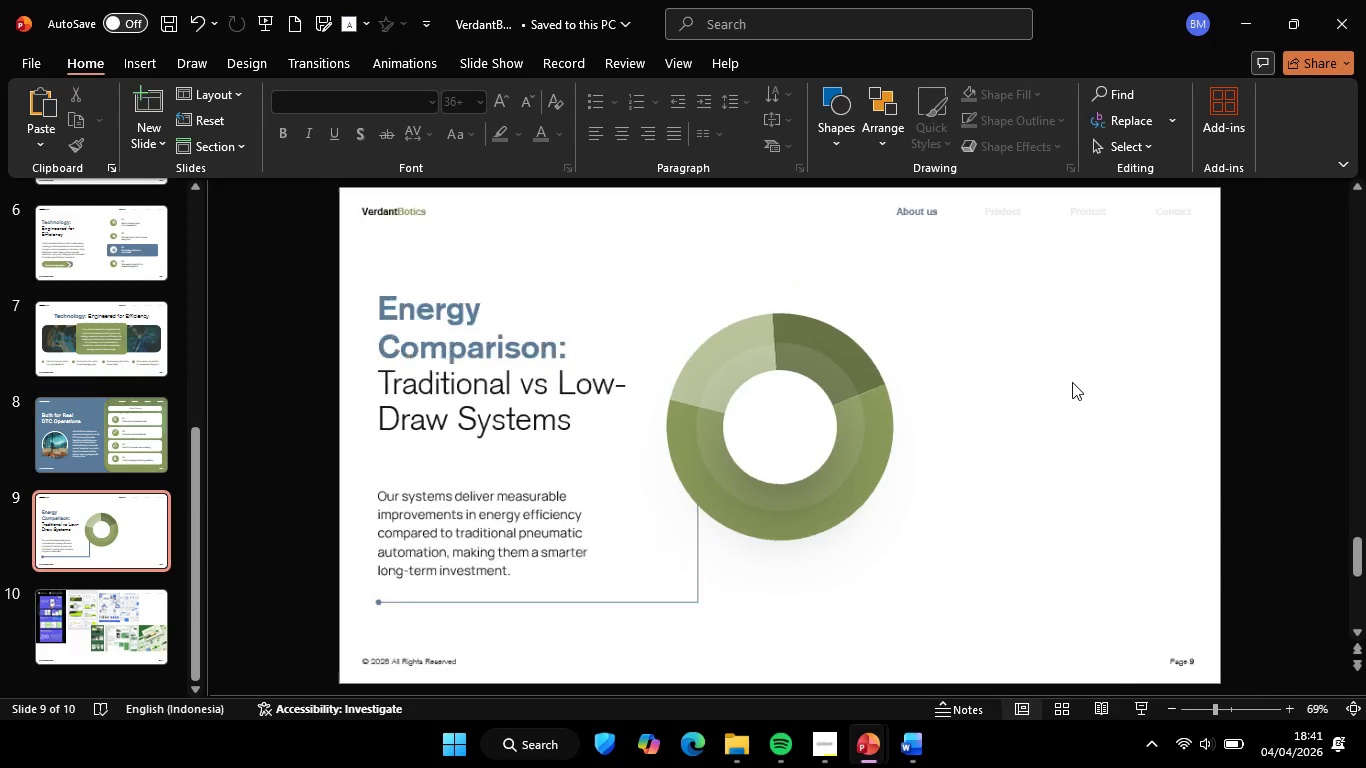 
hold_key(key=ControlLeft, duration=0.59)
scroll: coordinate [1072, 382], scroll_direction: down, amount: 1.0
 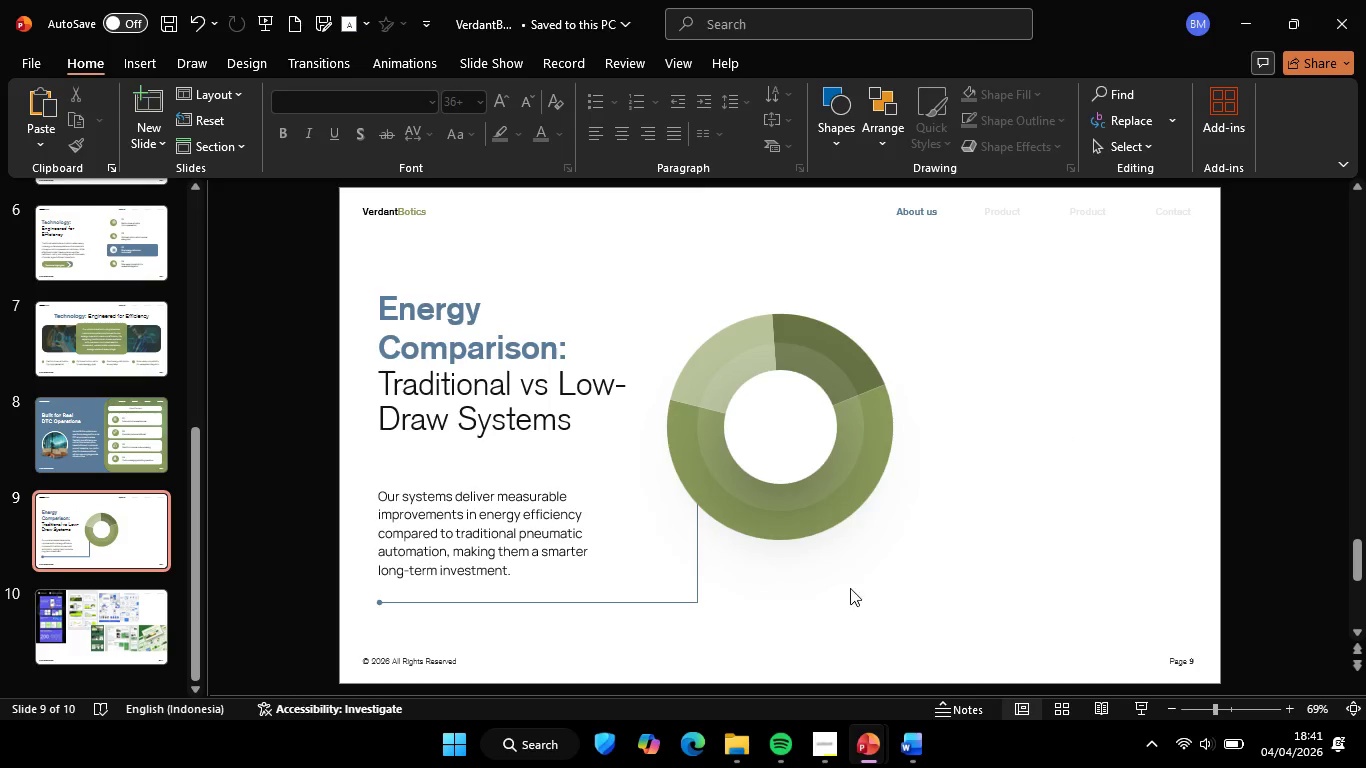 
left_click([1090, 388])
 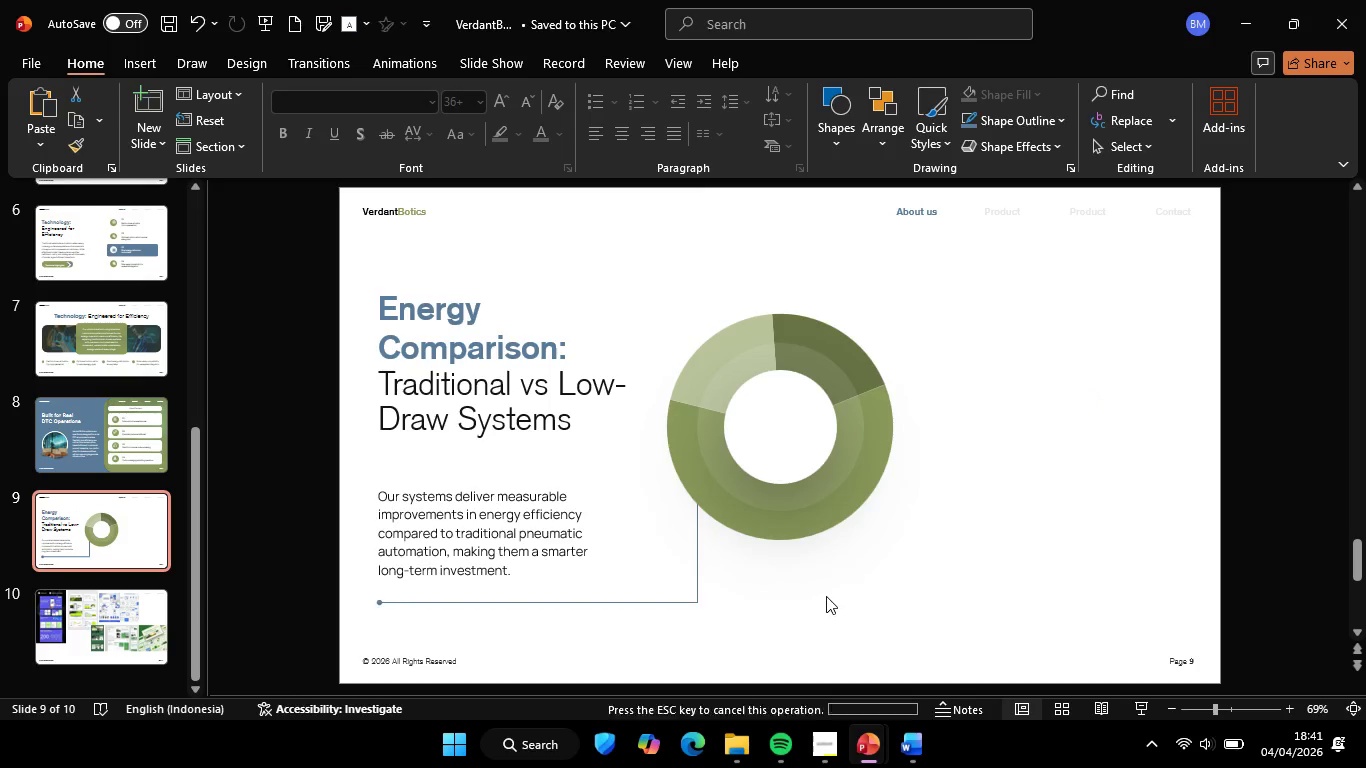 
double_click([826, 596])
 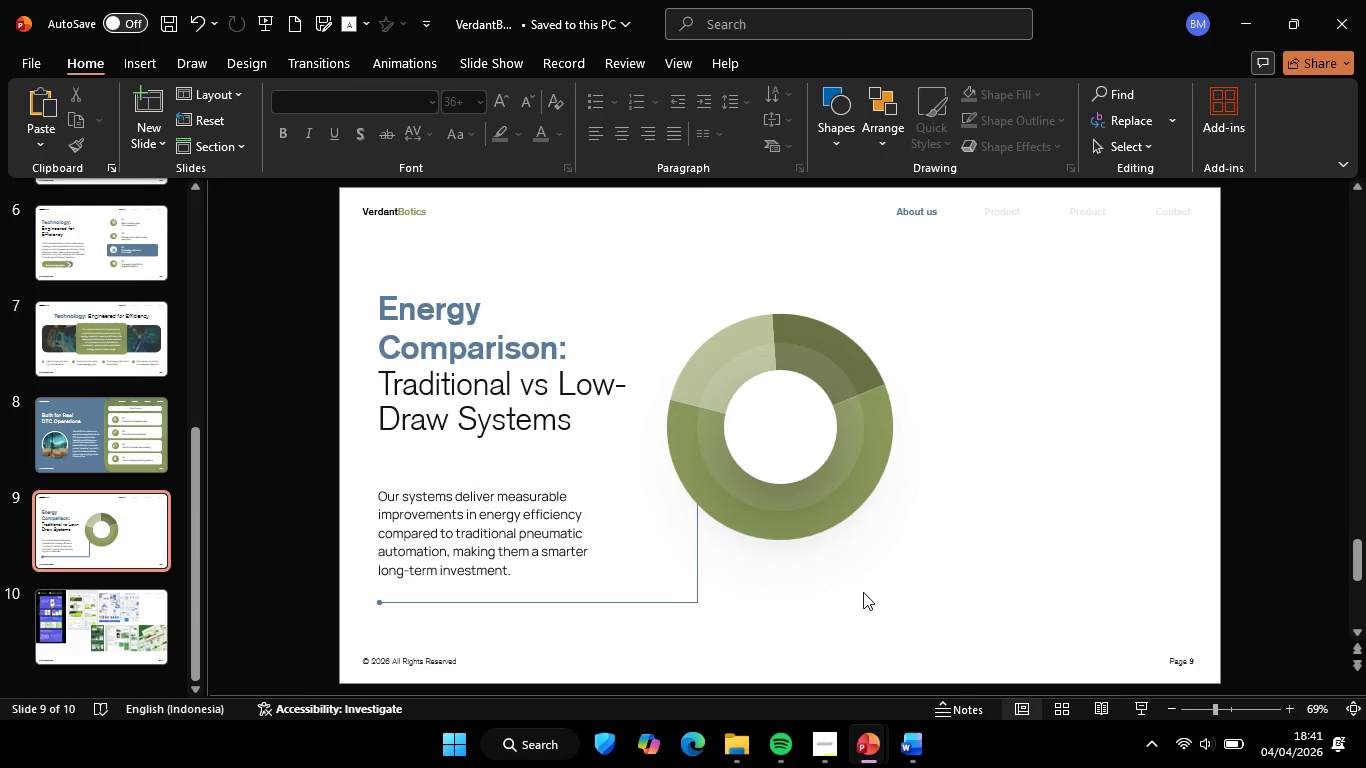 
triple_click([863, 592])
 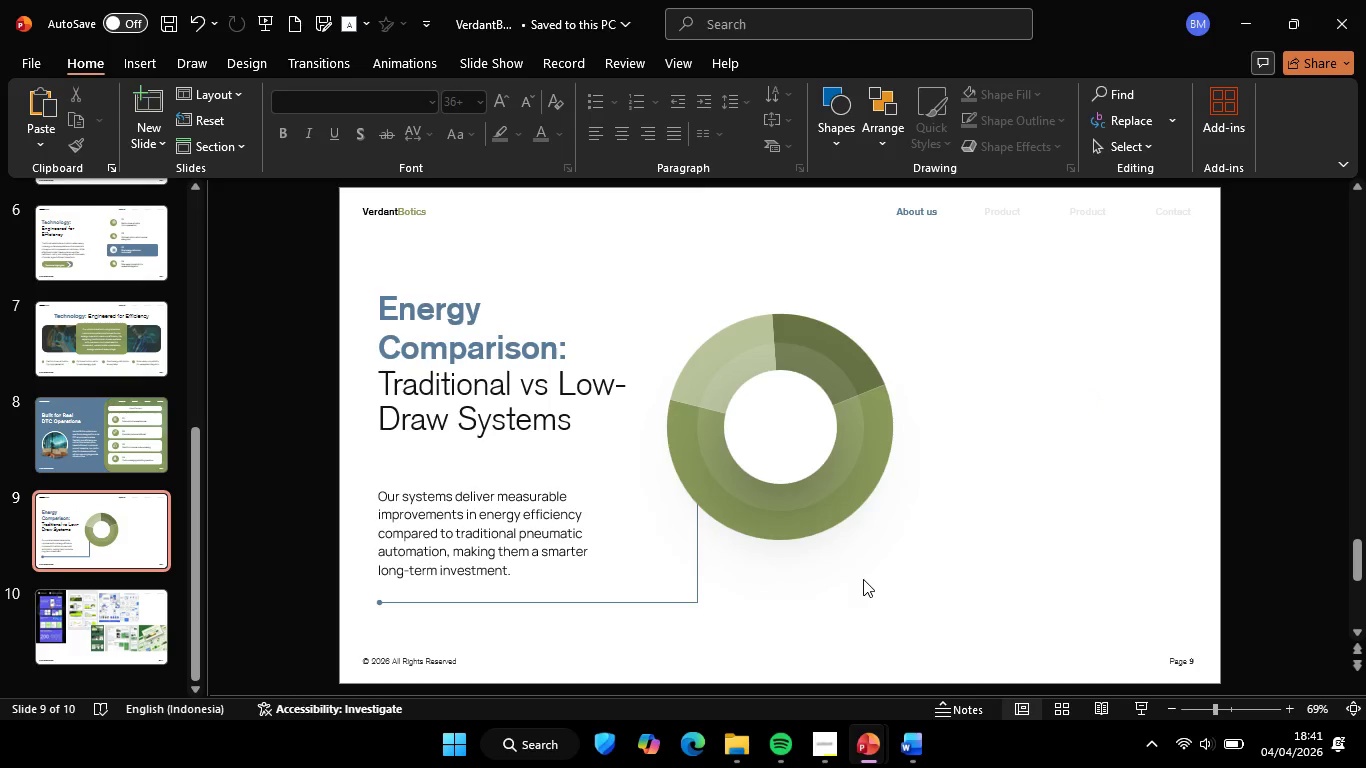 
left_click([1053, 519])
 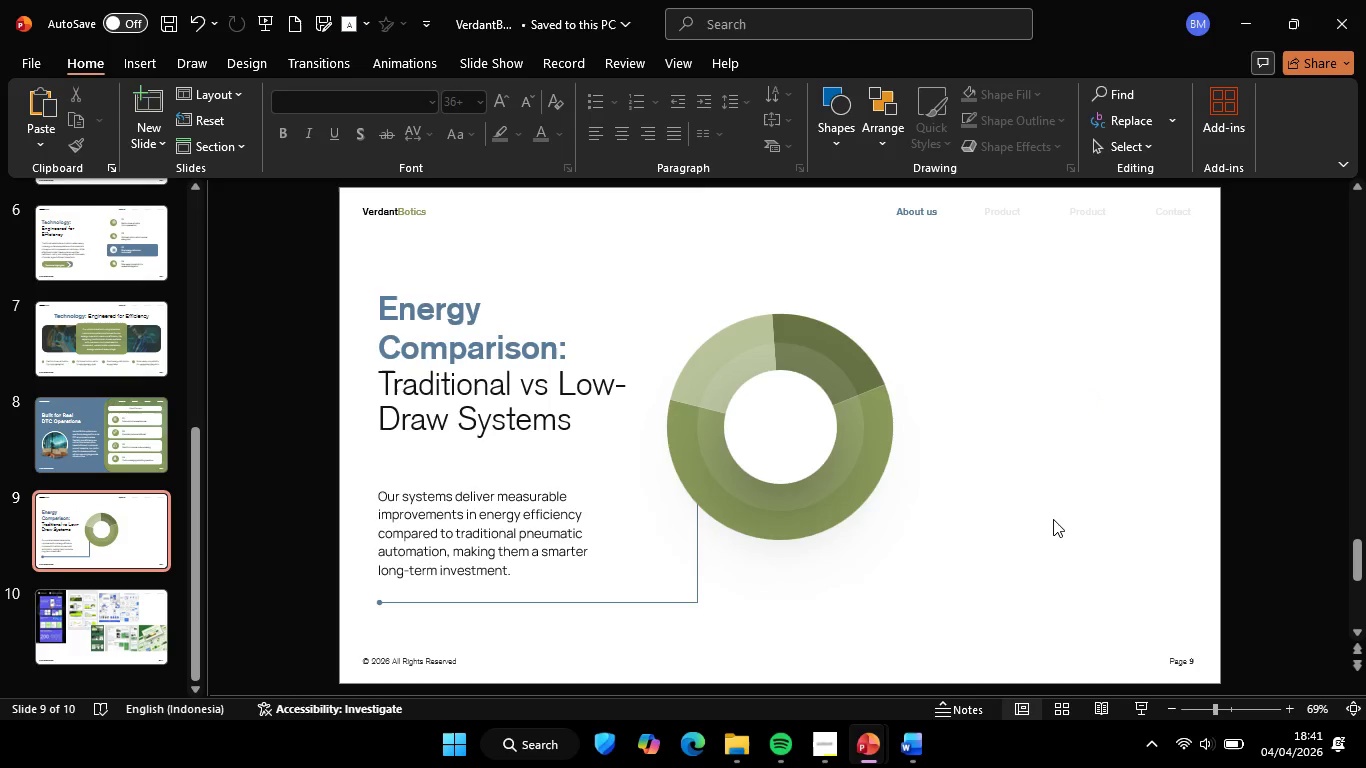 
left_click([1053, 519])
 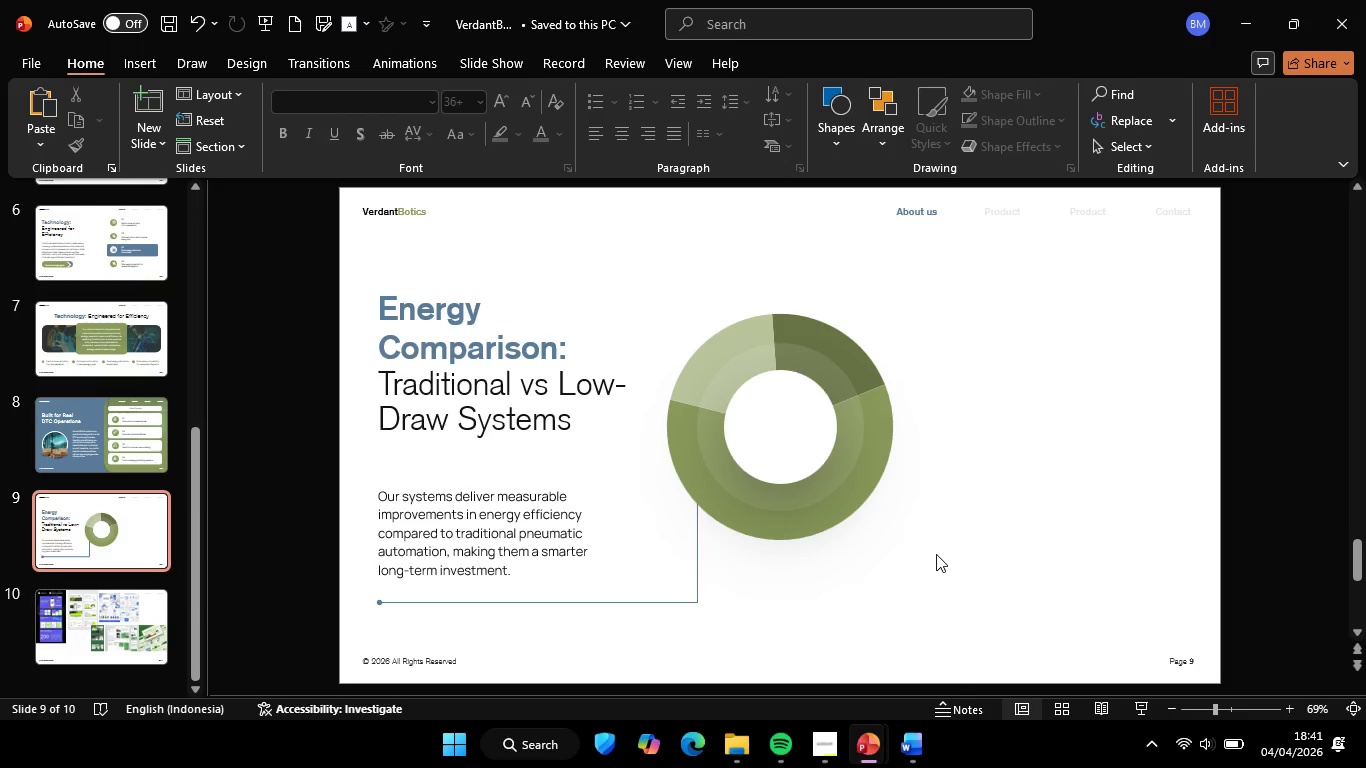 
wait(9.25)
 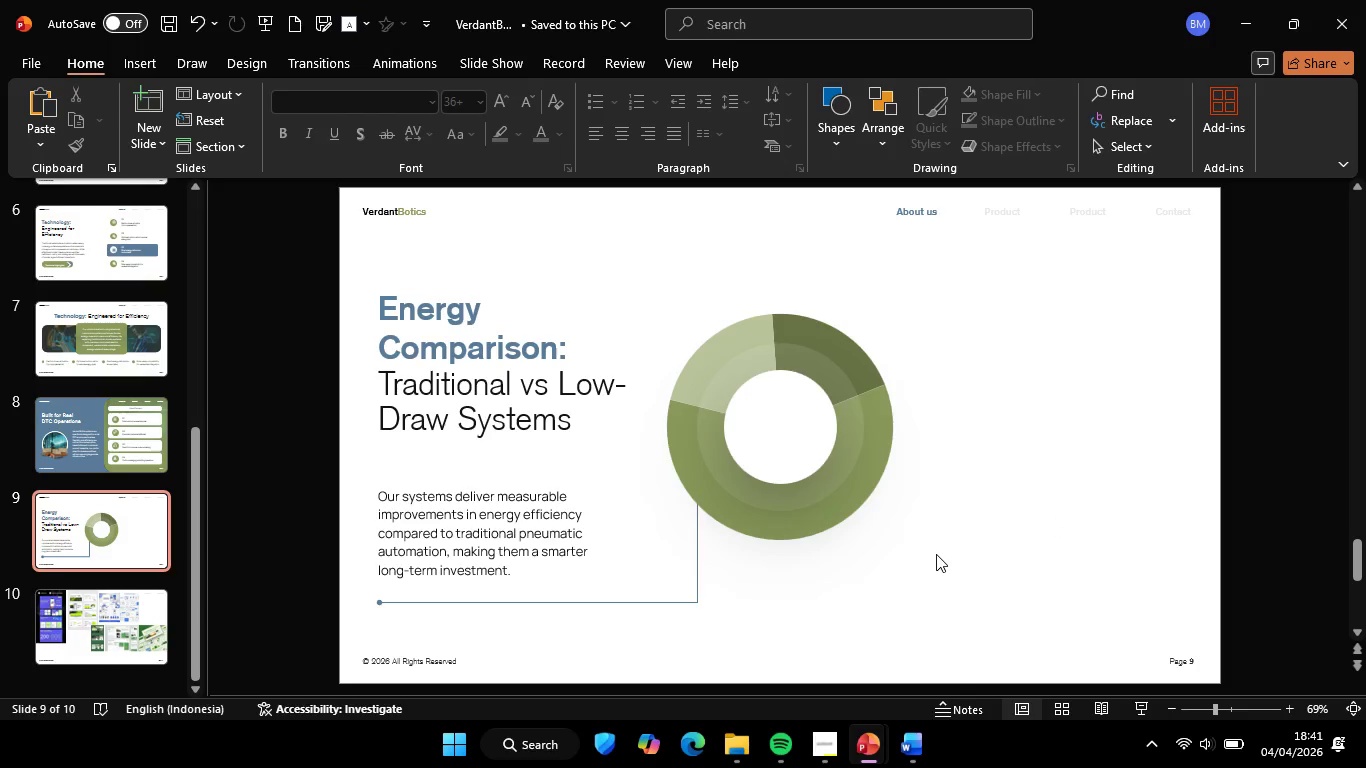 
left_click([921, 745])
 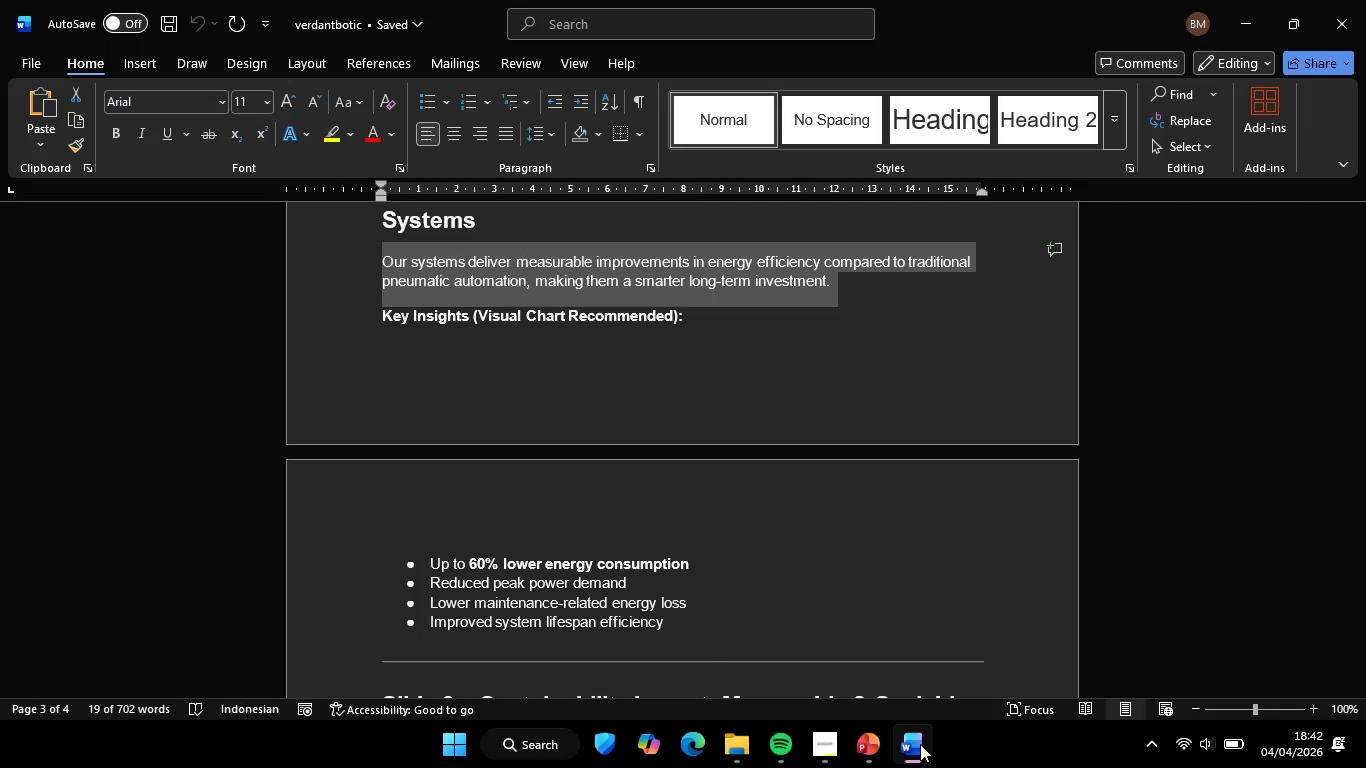 
left_click([920, 744])
 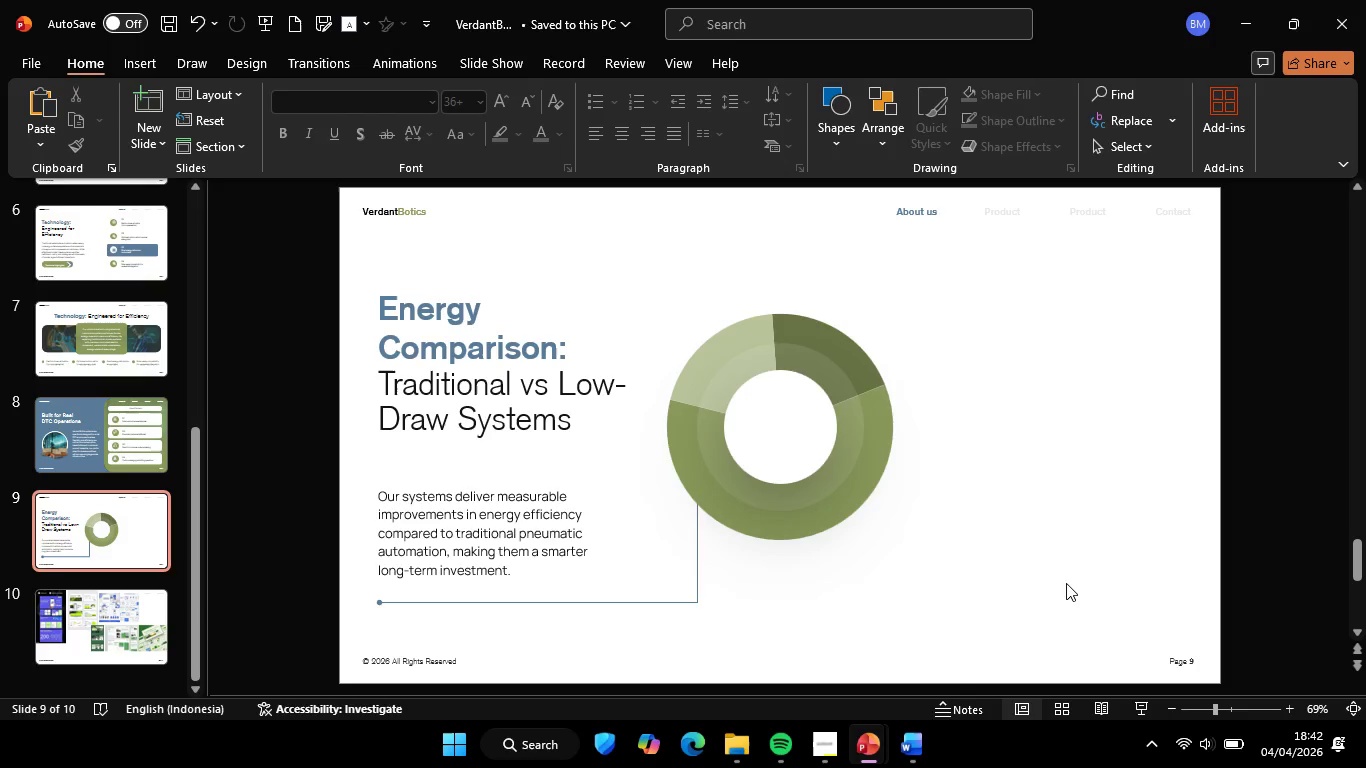 
wait(6.28)
 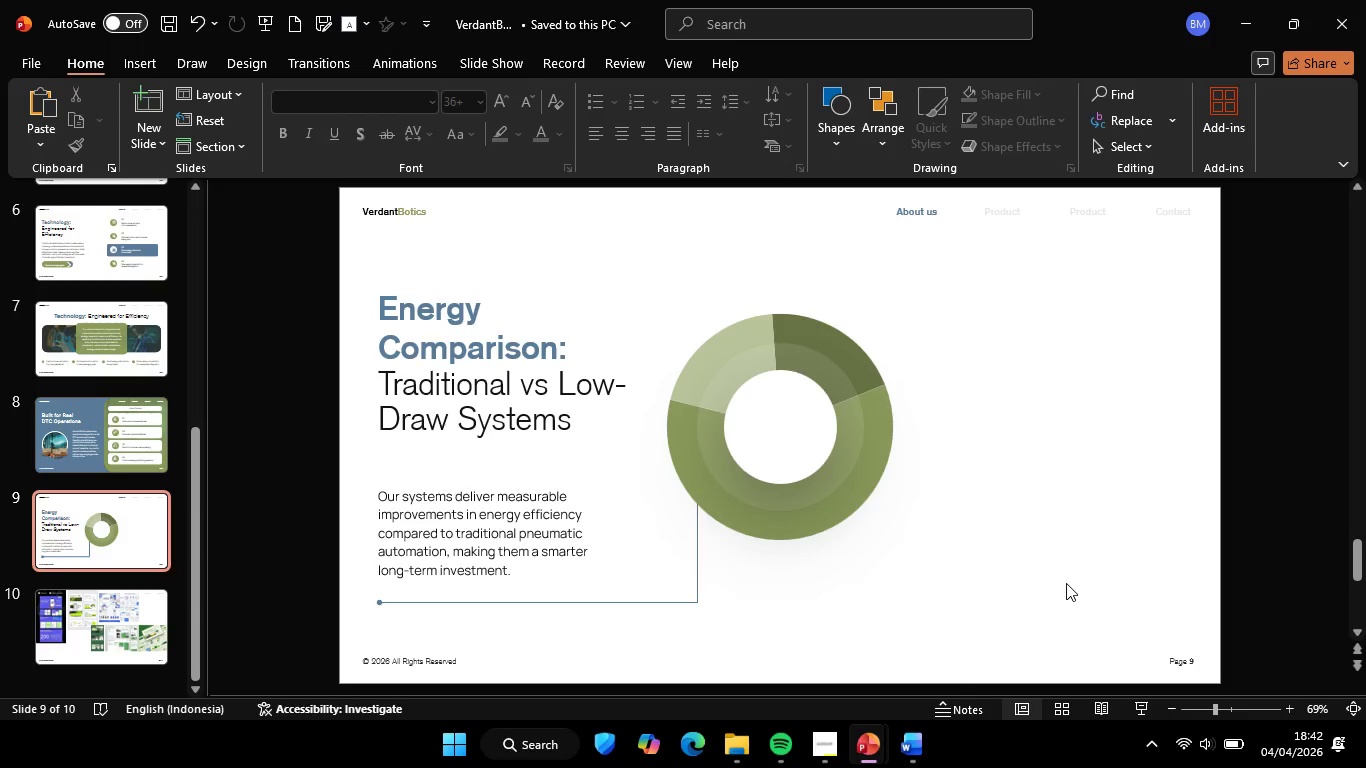 
left_click([787, 438])
 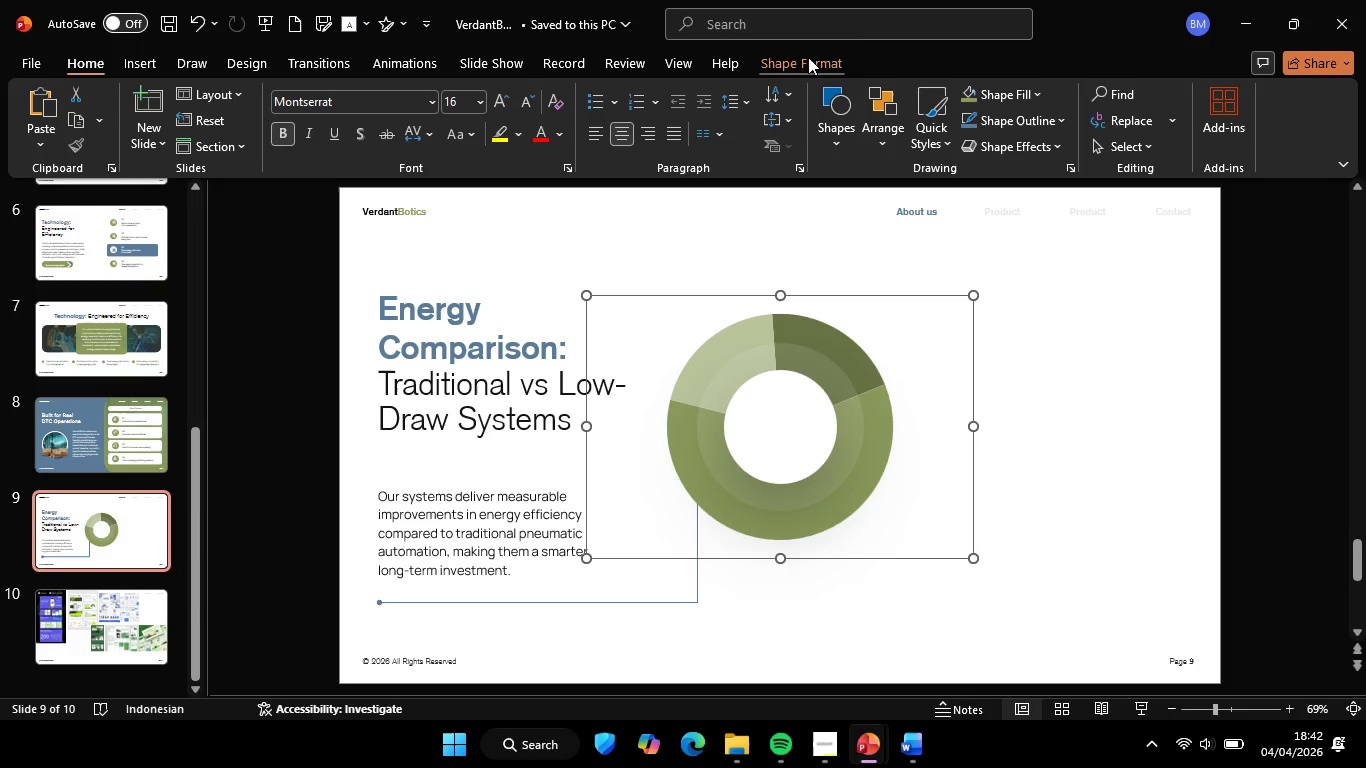 
left_click([807, 57])
 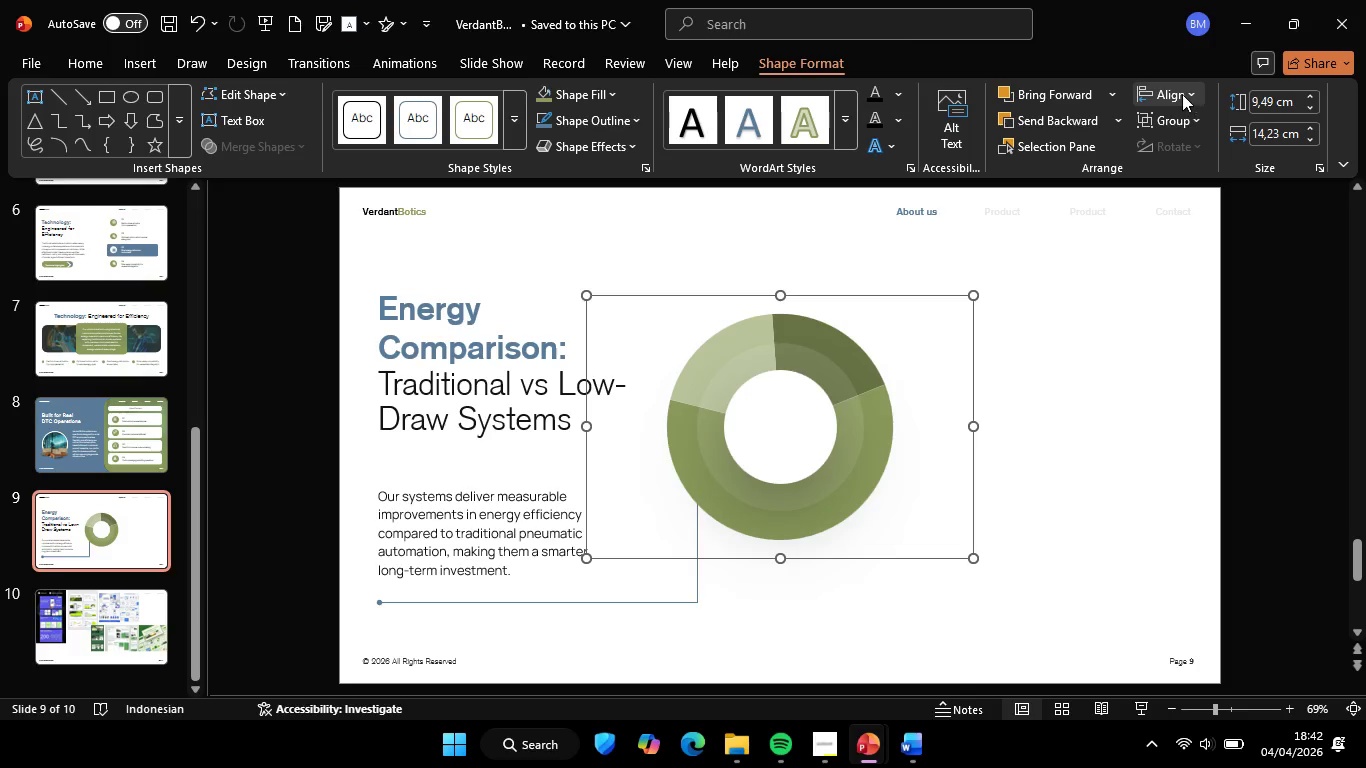 
left_click([1182, 94])
 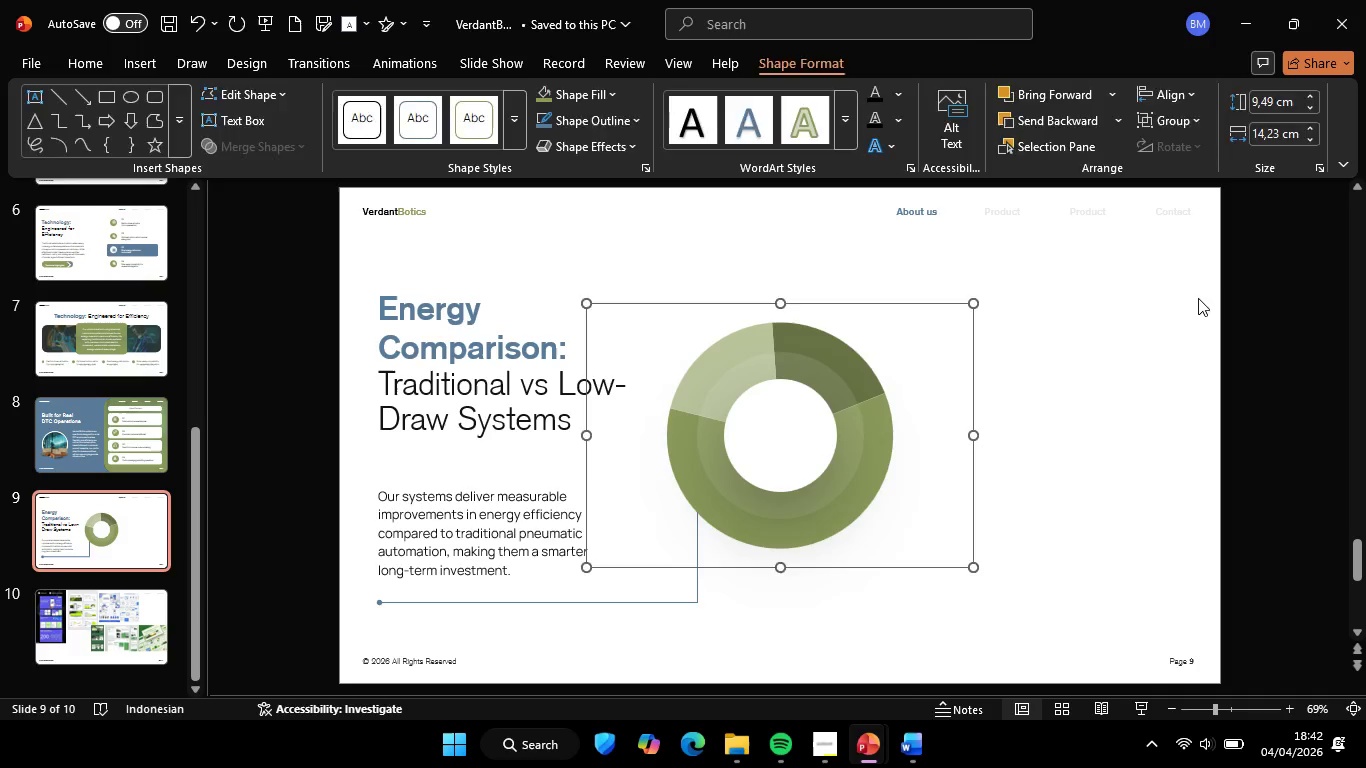 
double_click([1176, 379])
 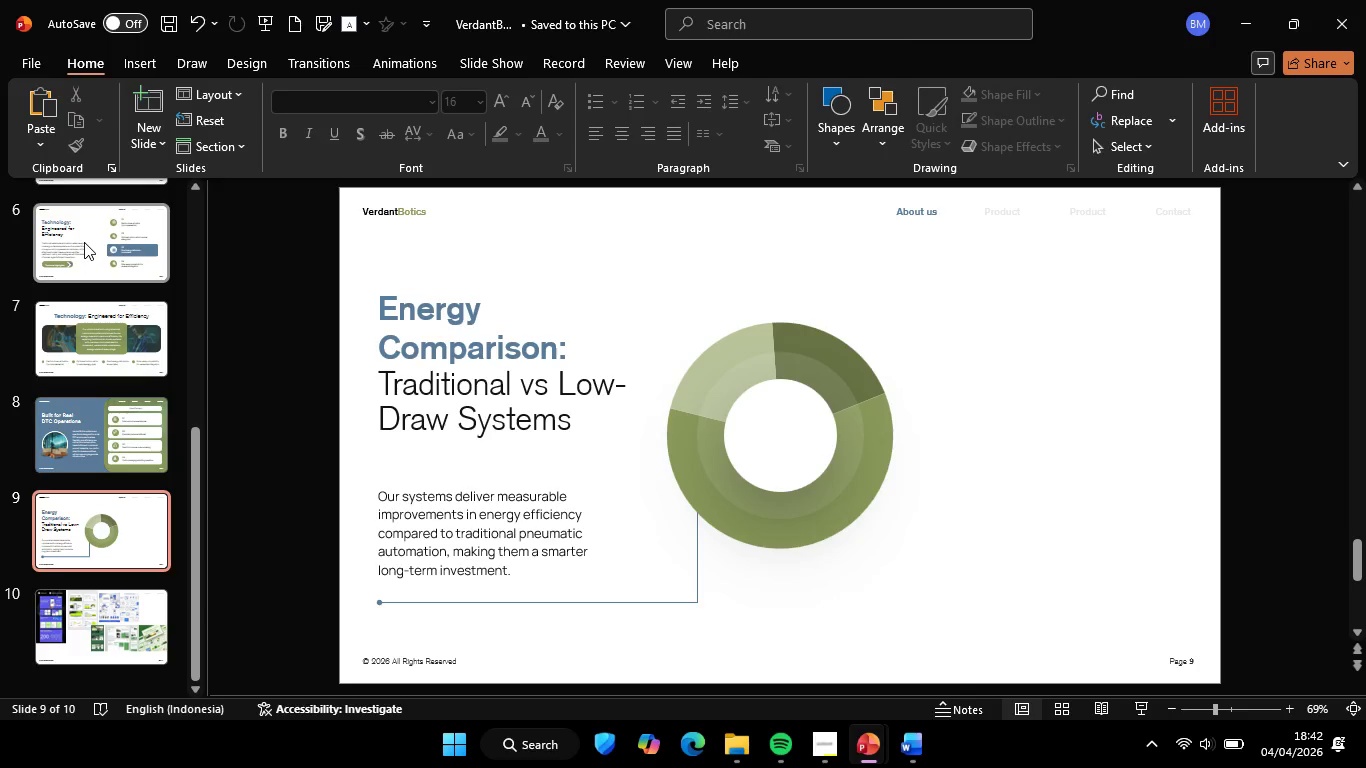 
wait(5.41)
 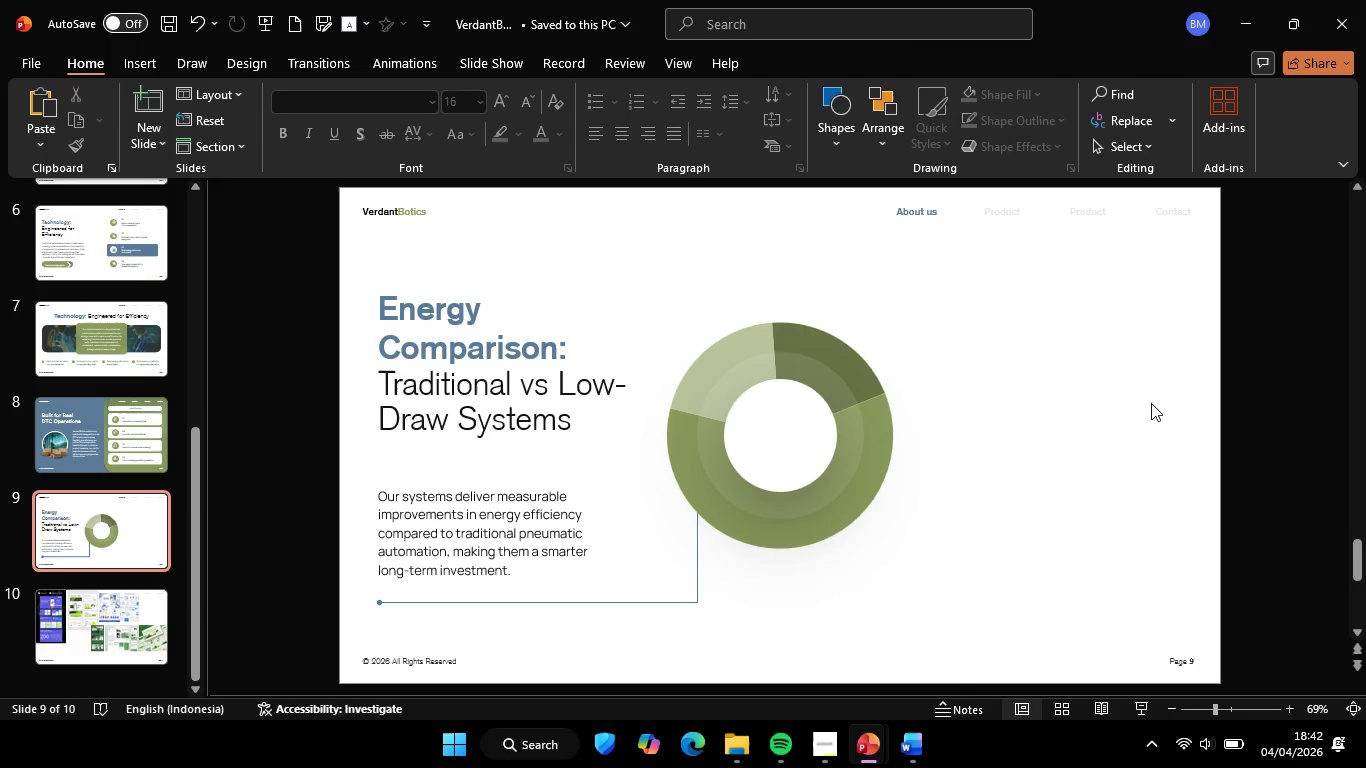 
left_click([143, 366])
 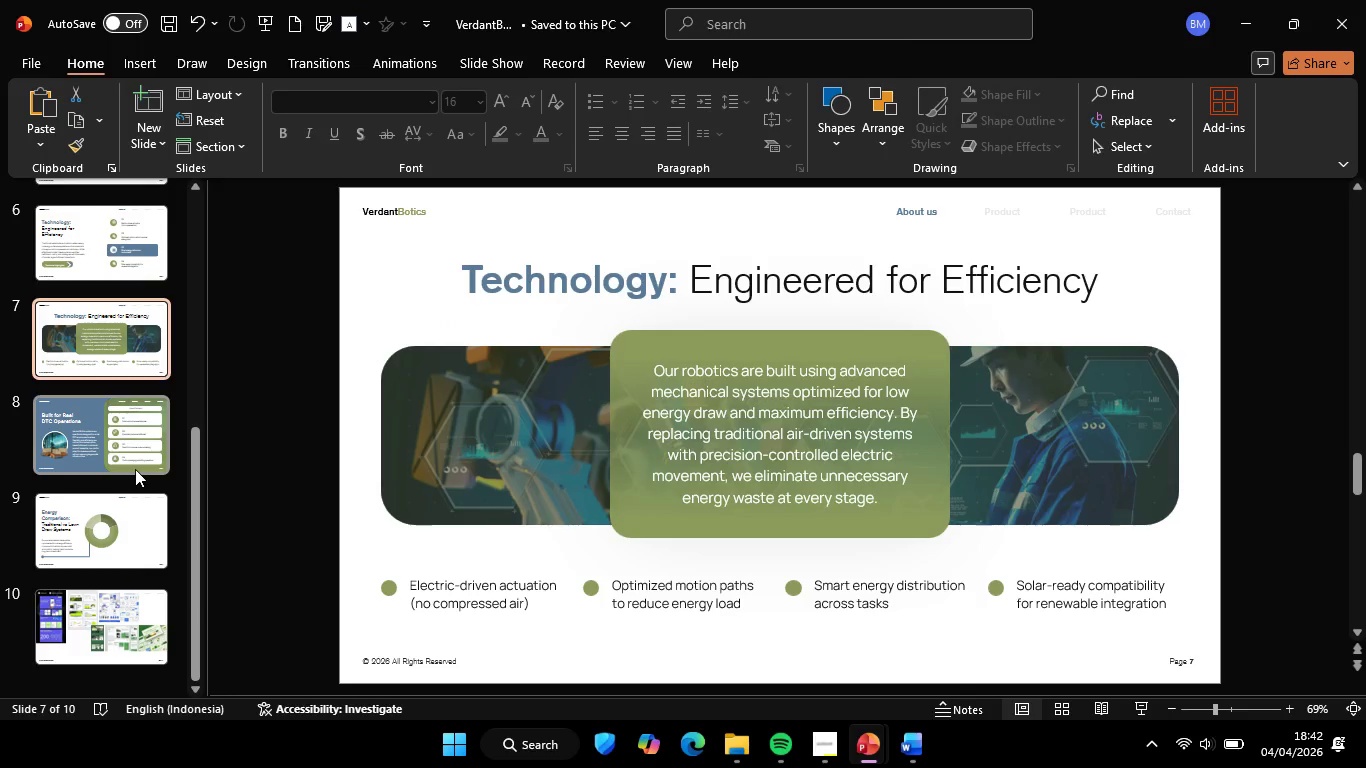 
left_click([135, 469])
 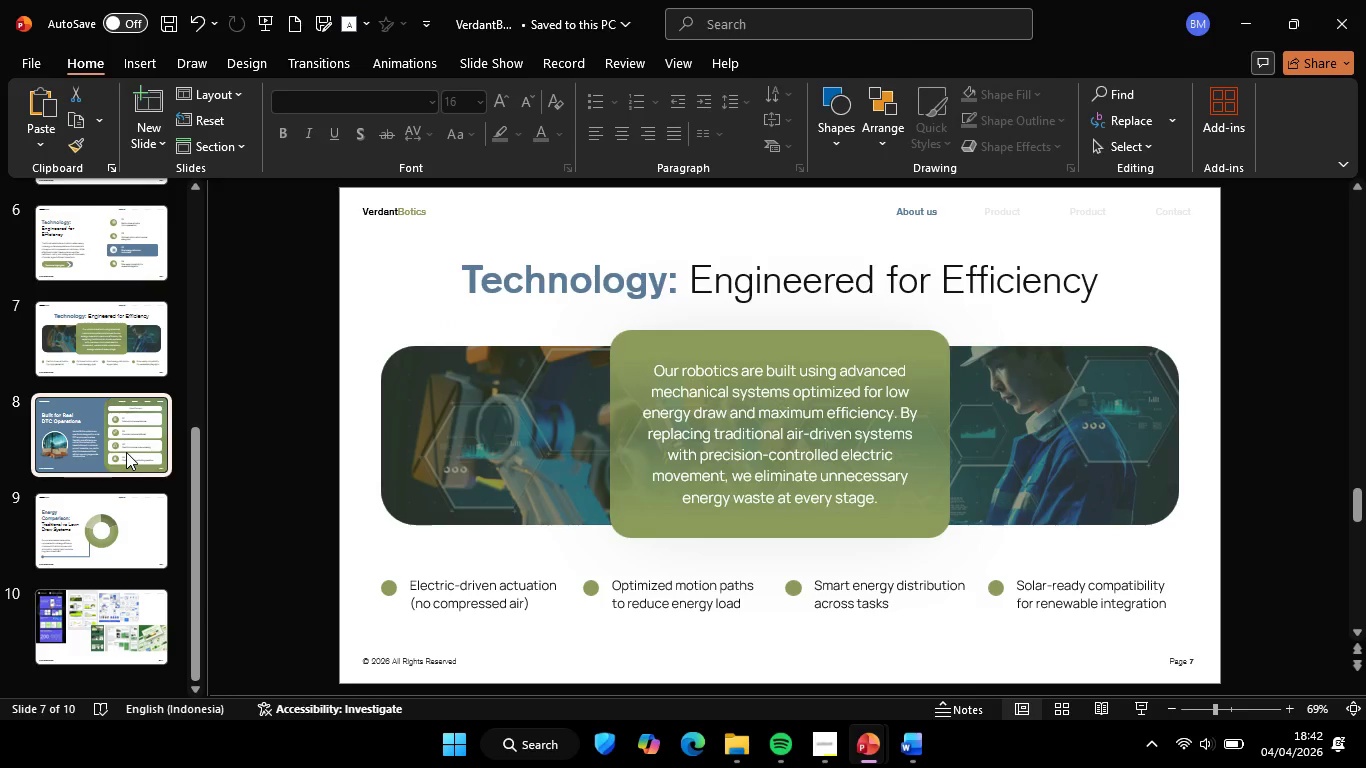 
scroll: coordinate [126, 452], scroll_direction: up, amount: 6.0
 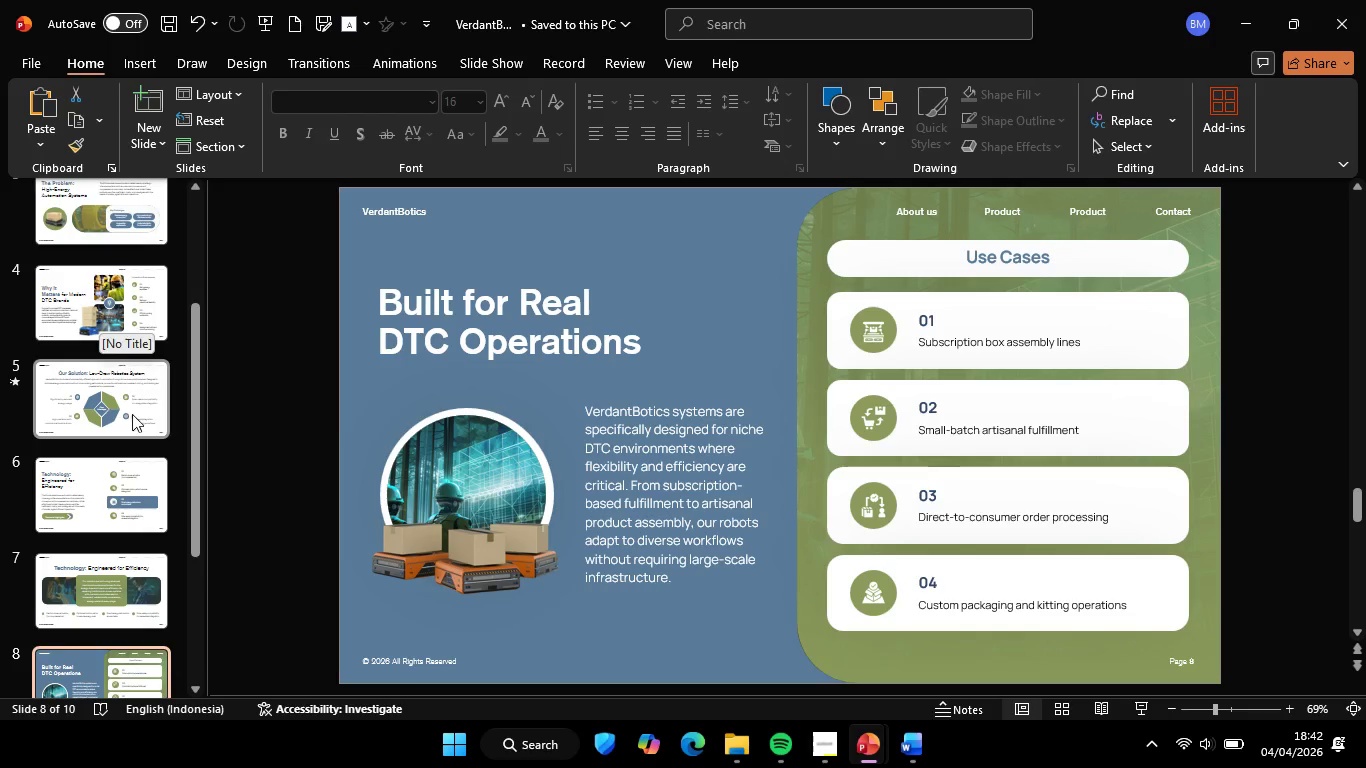 
scroll: coordinate [130, 435], scroll_direction: none, amount: 0.0
 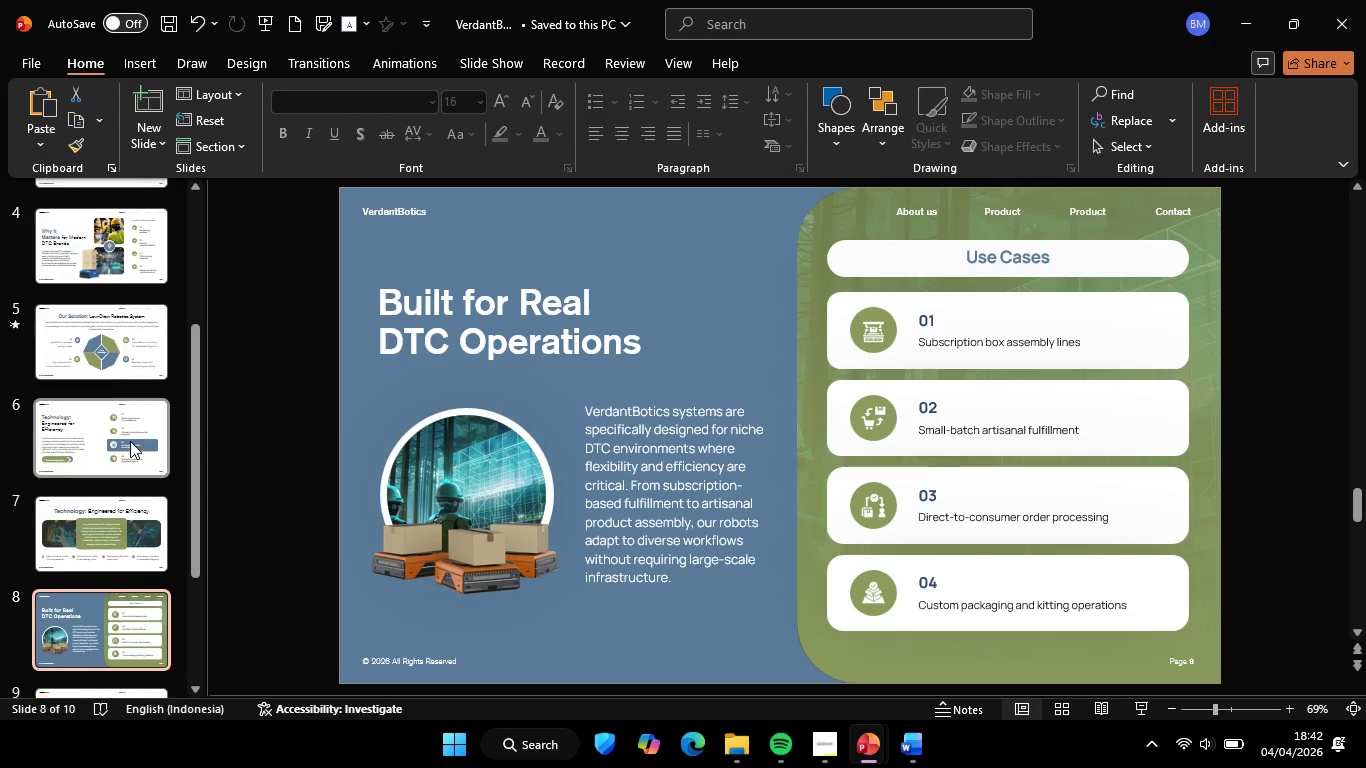 
scroll: coordinate [130, 441], scroll_direction: down, amount: 4.0
 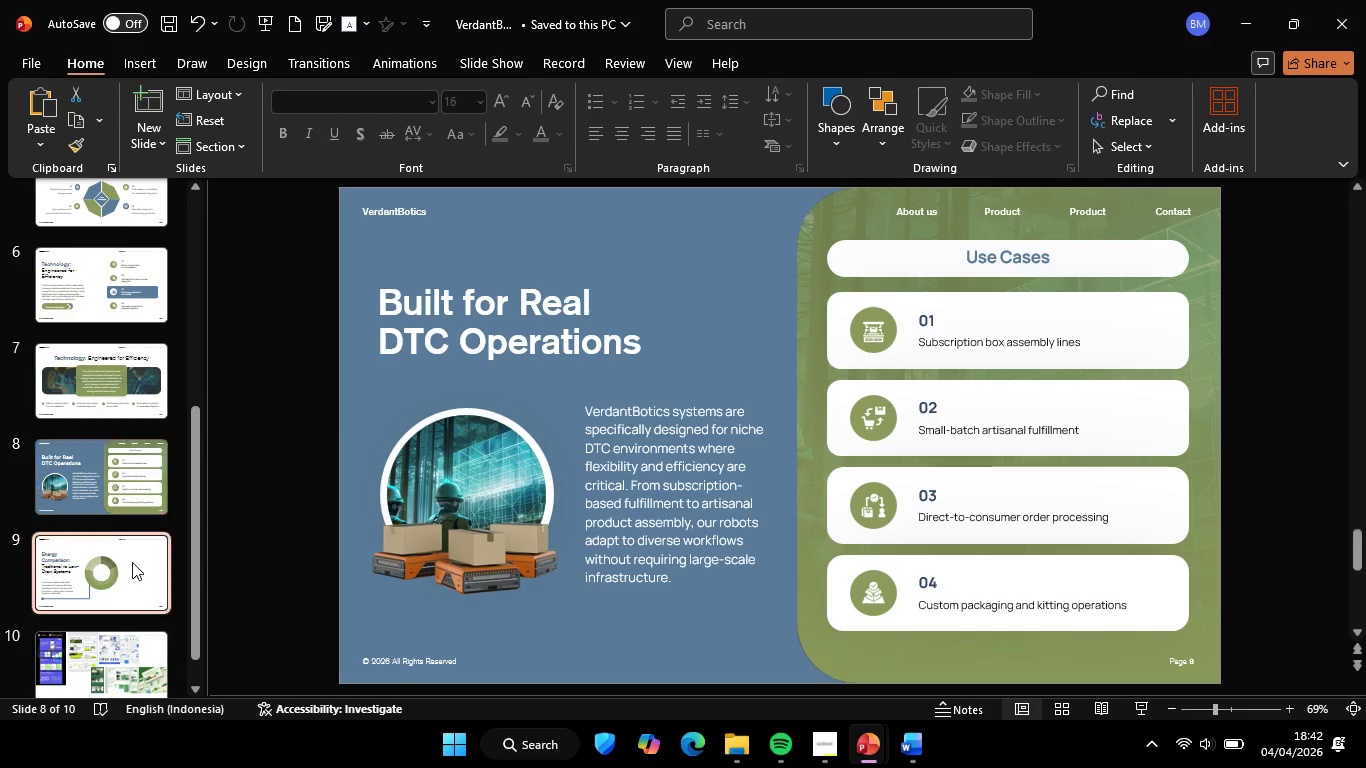 
left_click([132, 562])
 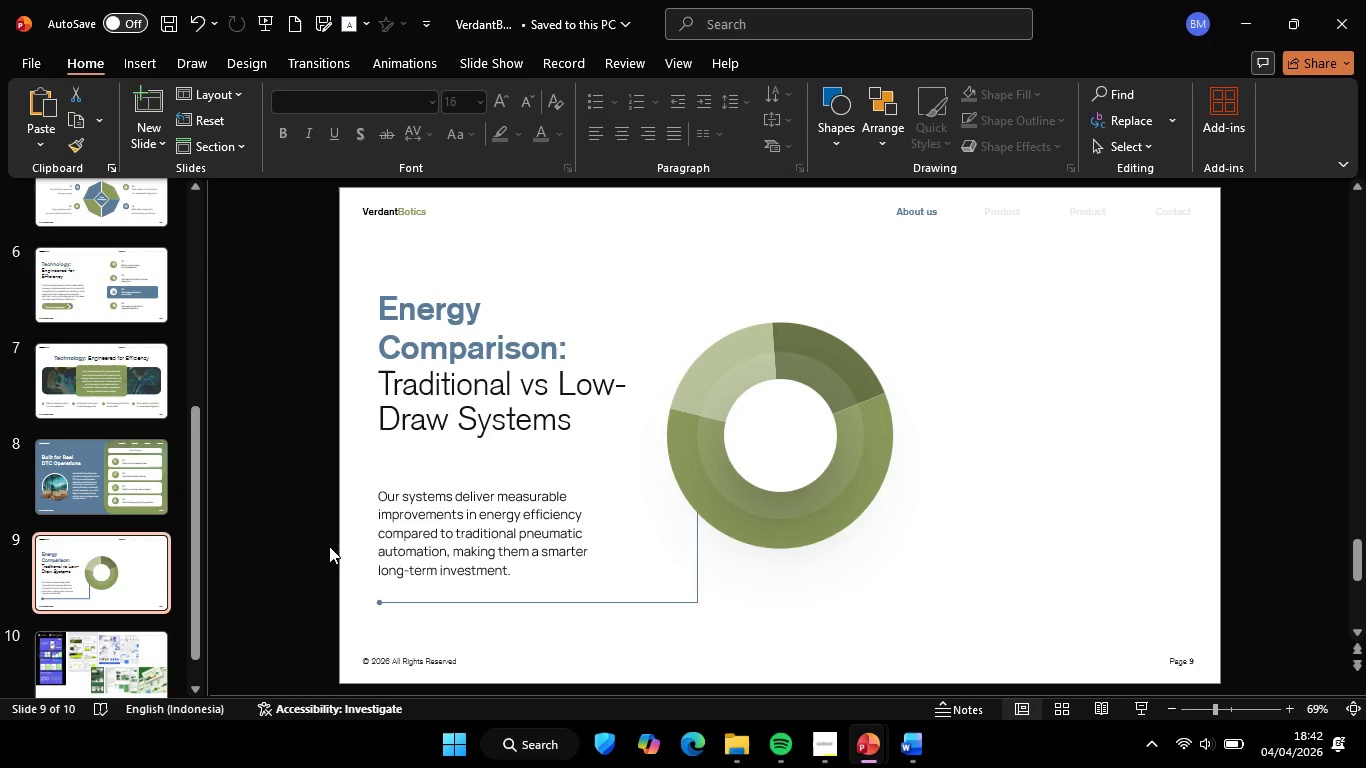 
left_click_drag(start_coordinate=[293, 524], to_coordinate=[744, 663])
 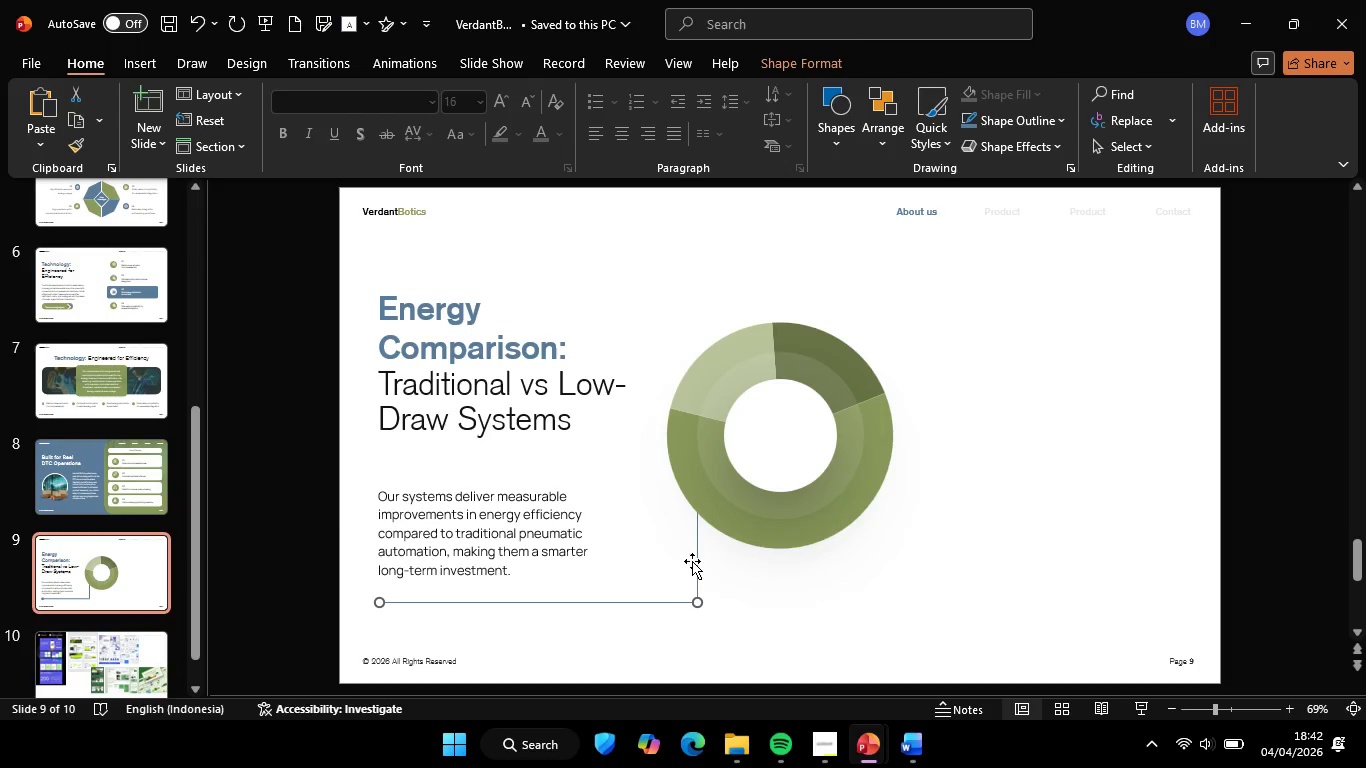 
hold_key(key=ShiftLeft, duration=0.36)
left_click([693, 561])
 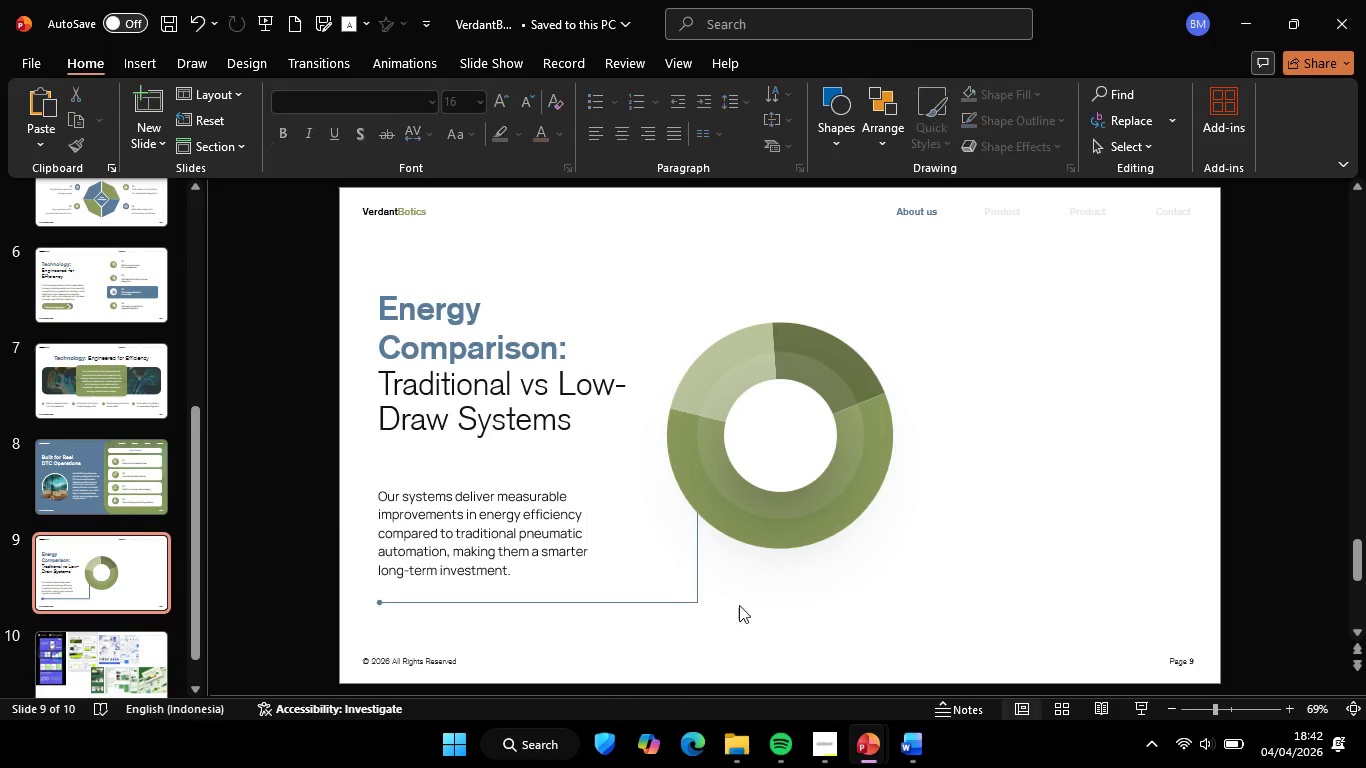 
left_click([754, 604])
 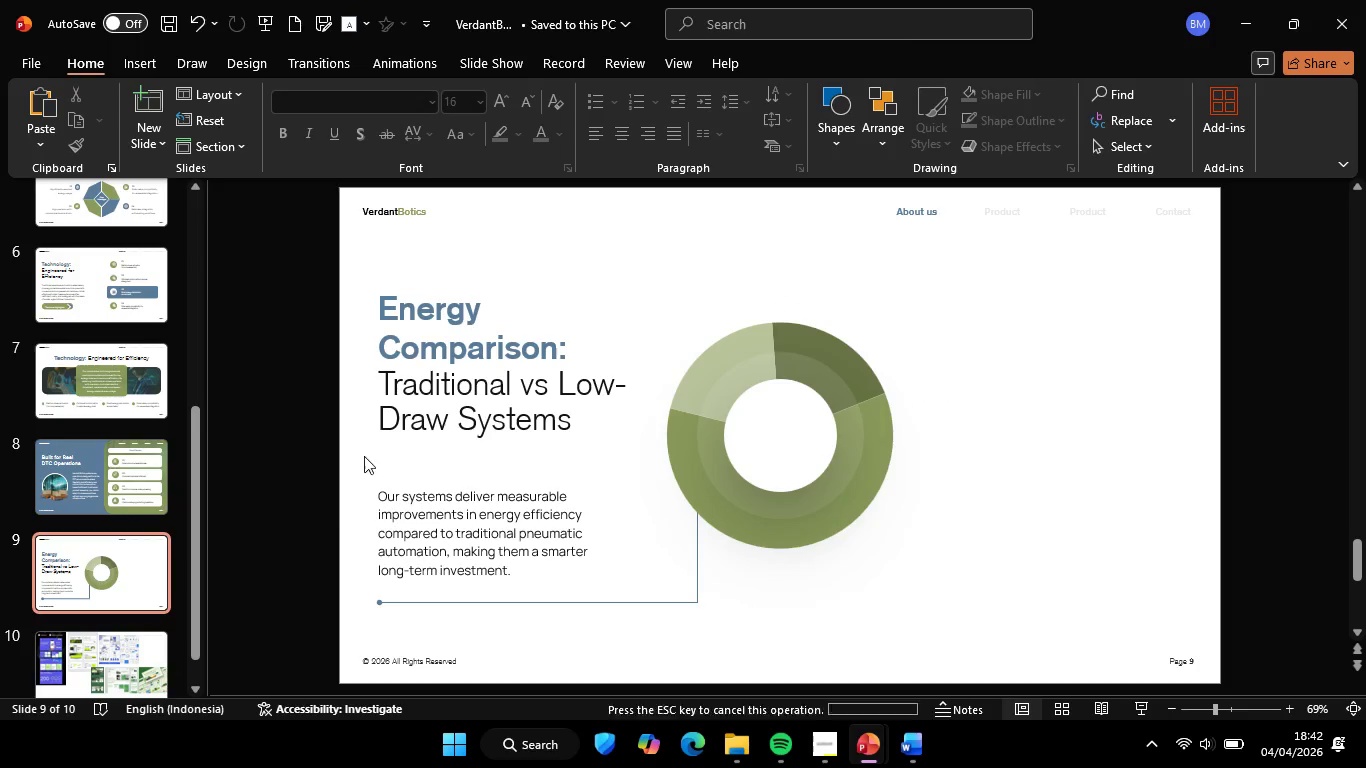 
left_click_drag(start_coordinate=[290, 445], to_coordinate=[818, 666])
 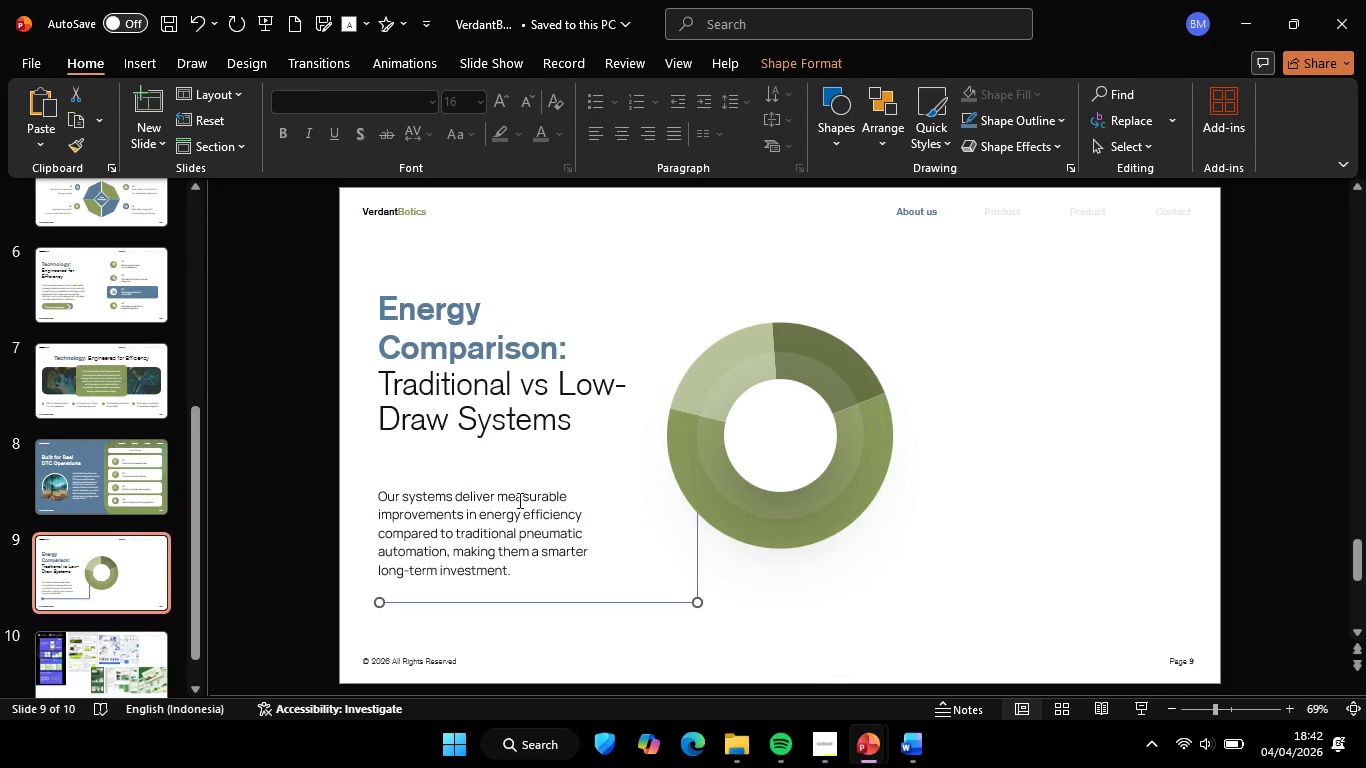 
hold_key(key=ShiftLeft, duration=2.64)
left_click([508, 521])
 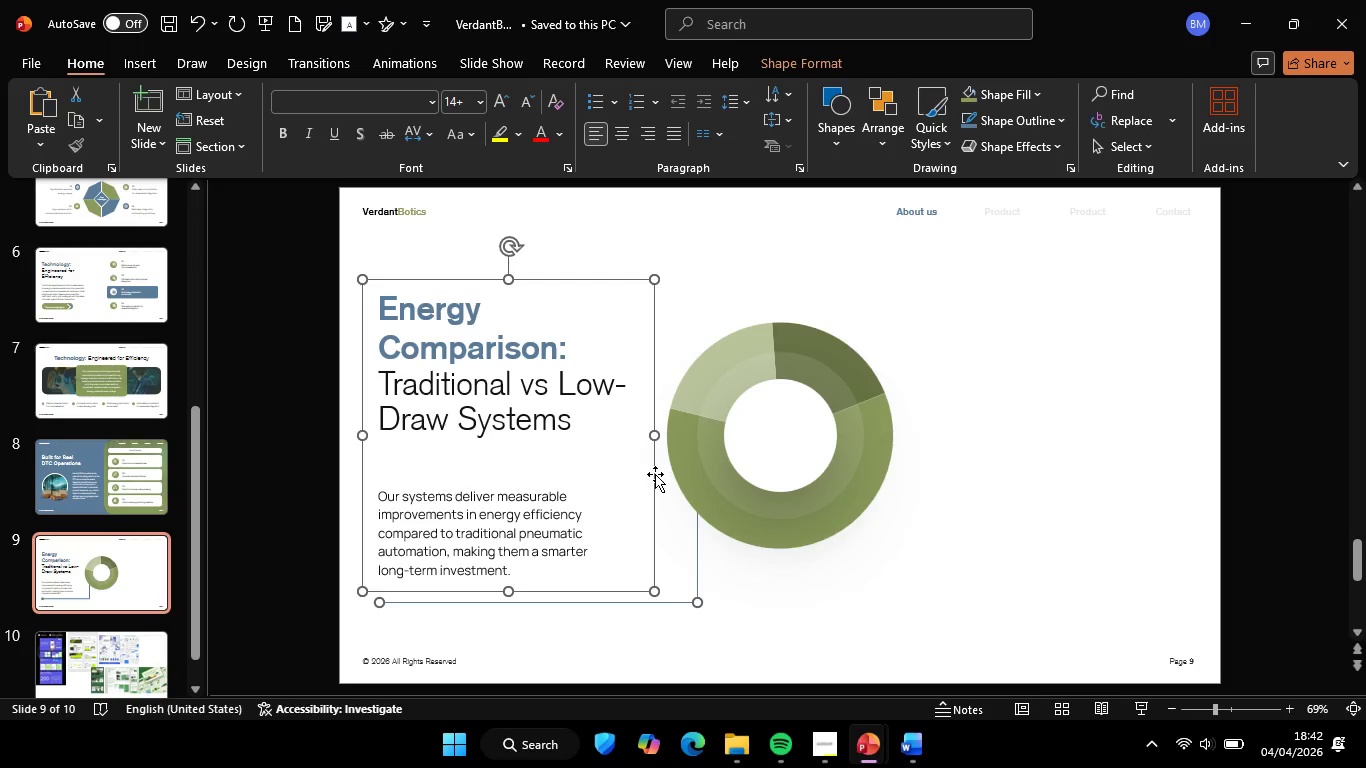 
left_click([655, 474])
 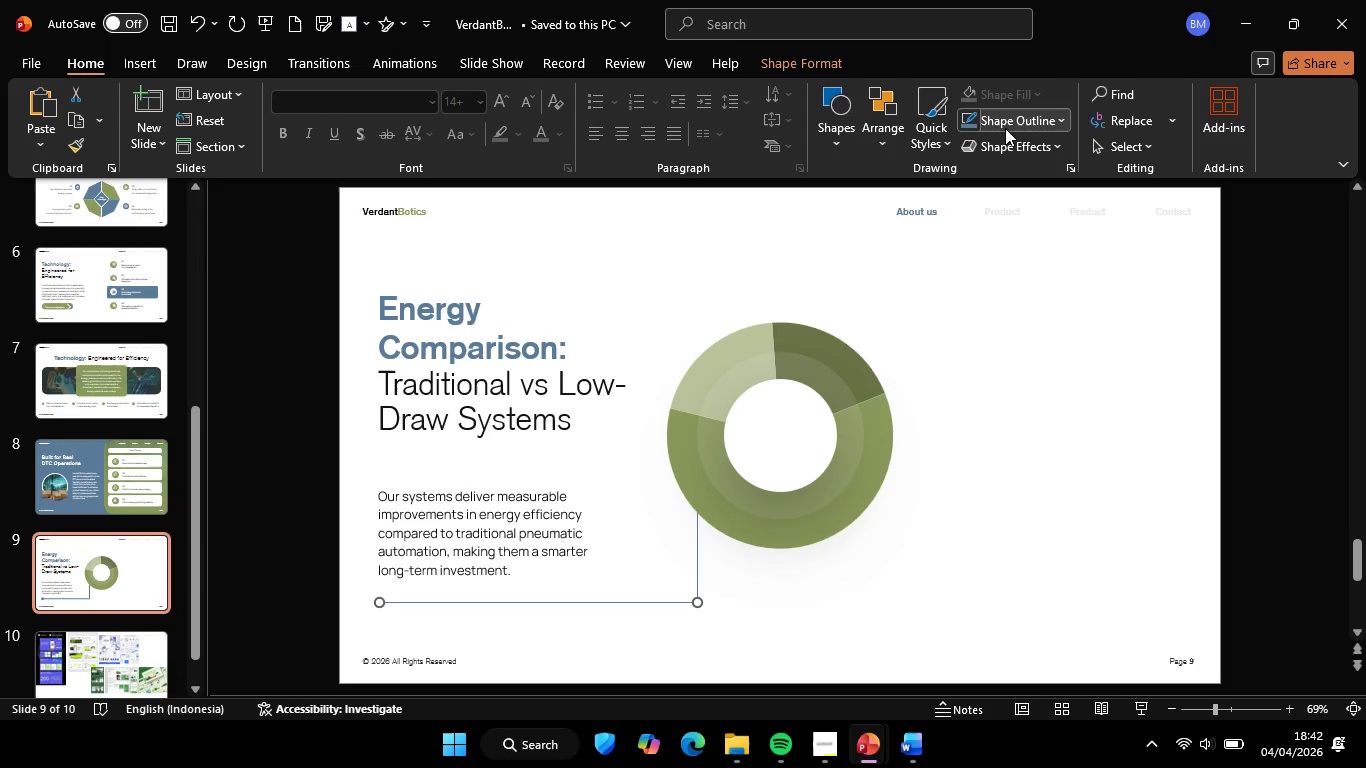 
left_click([1005, 128])
 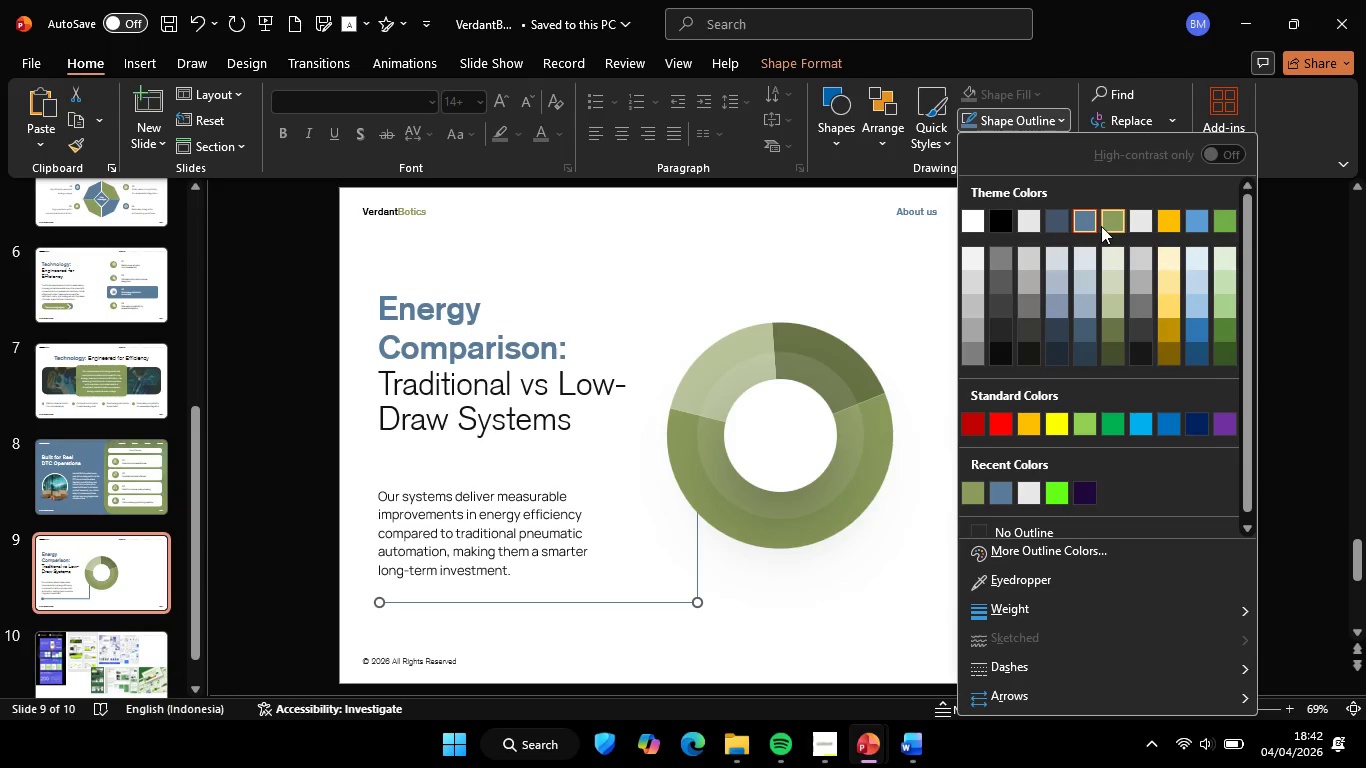 
left_click_drag(start_coordinate=[1053, 395], to_coordinate=[1059, 401])
 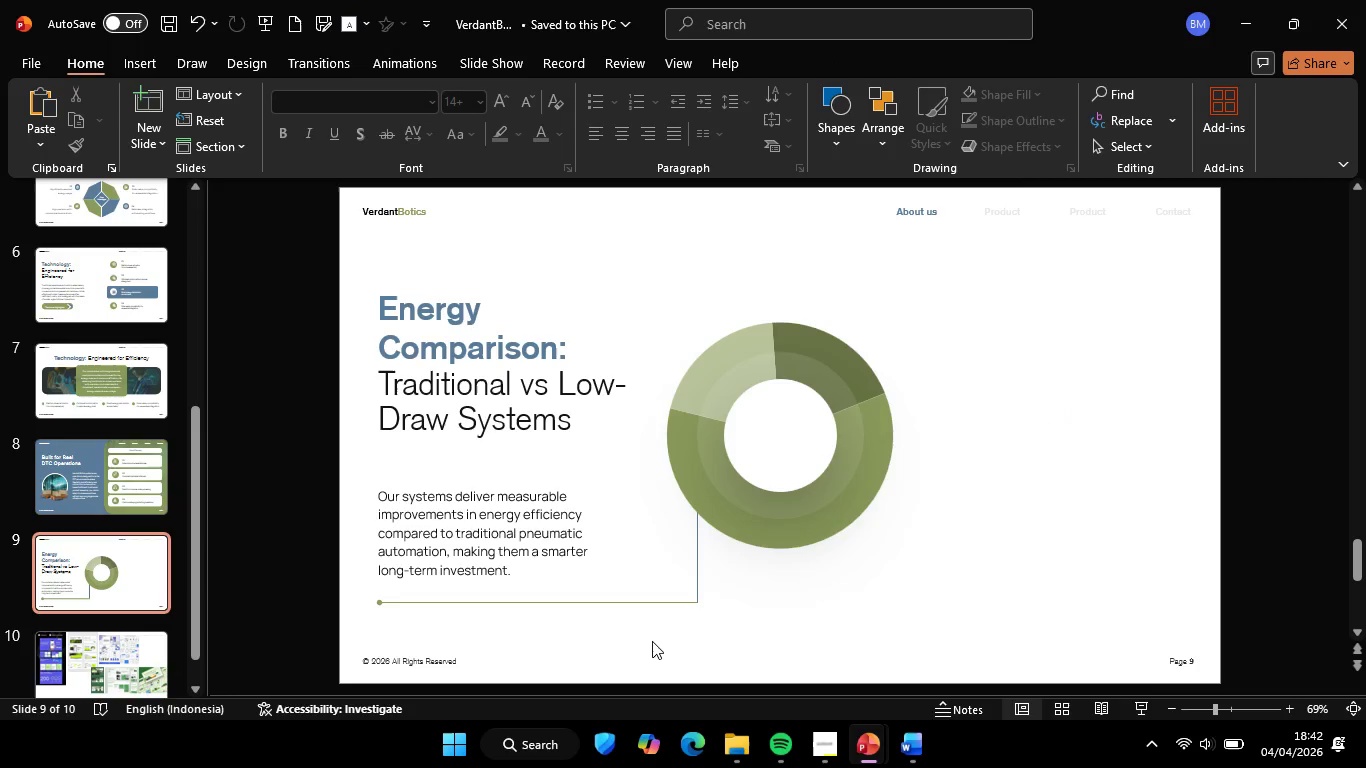 
left_click_drag(start_coordinate=[652, 641], to_coordinate=[869, 330])
 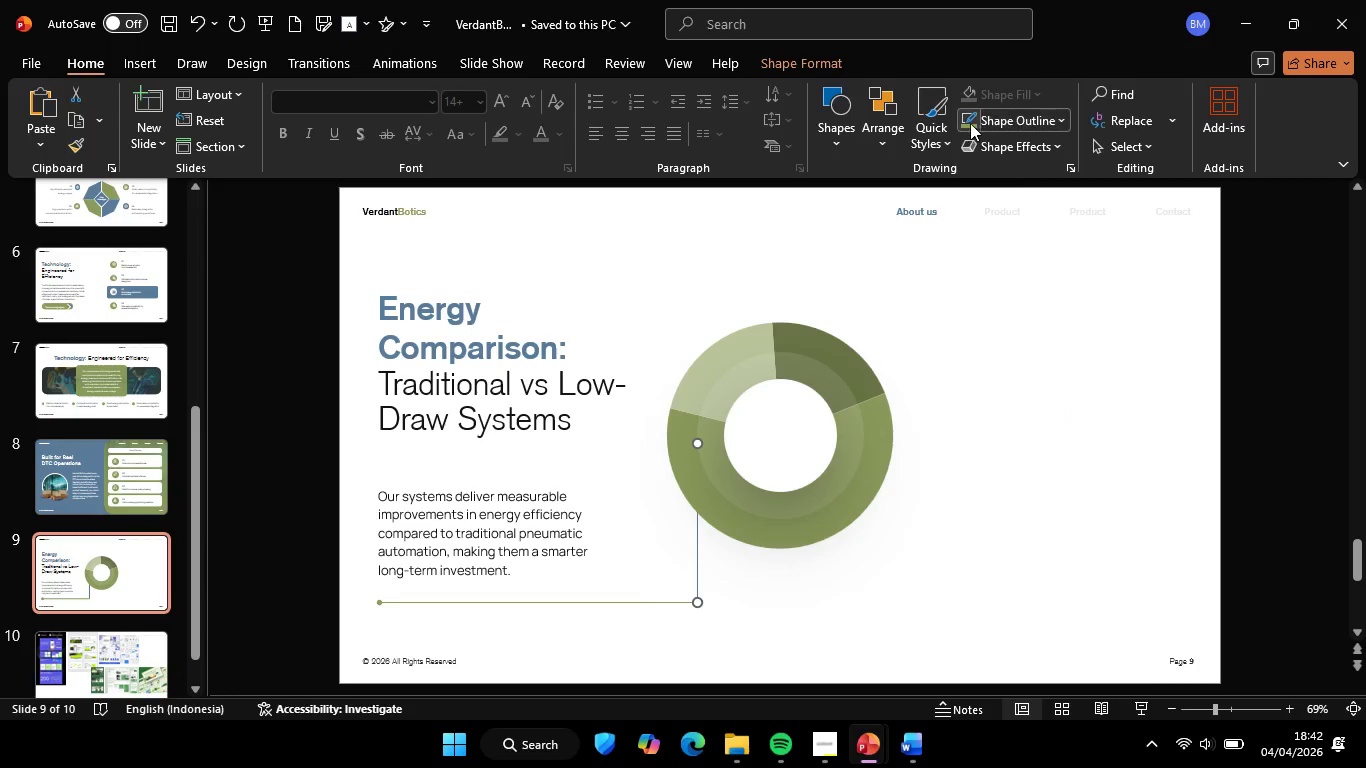 
left_click([966, 121])
 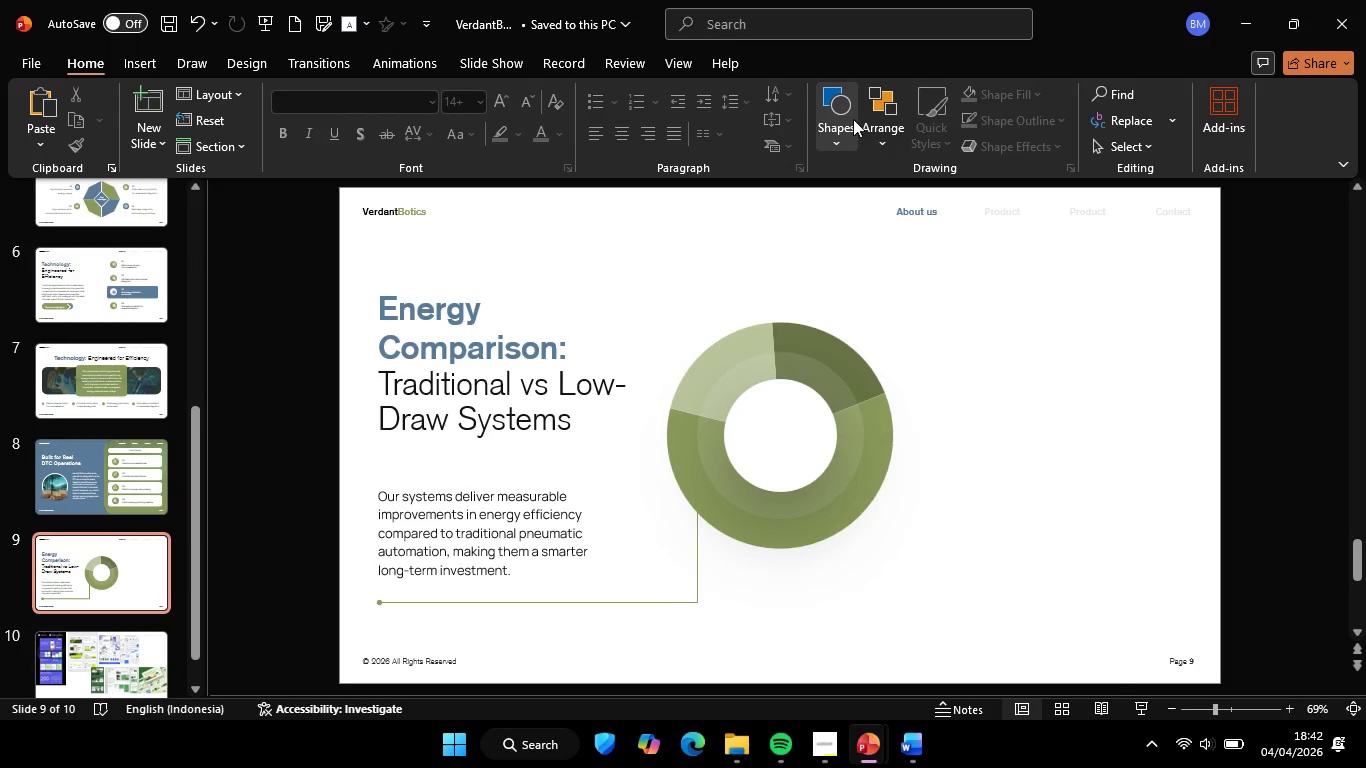 
left_click([849, 118])
 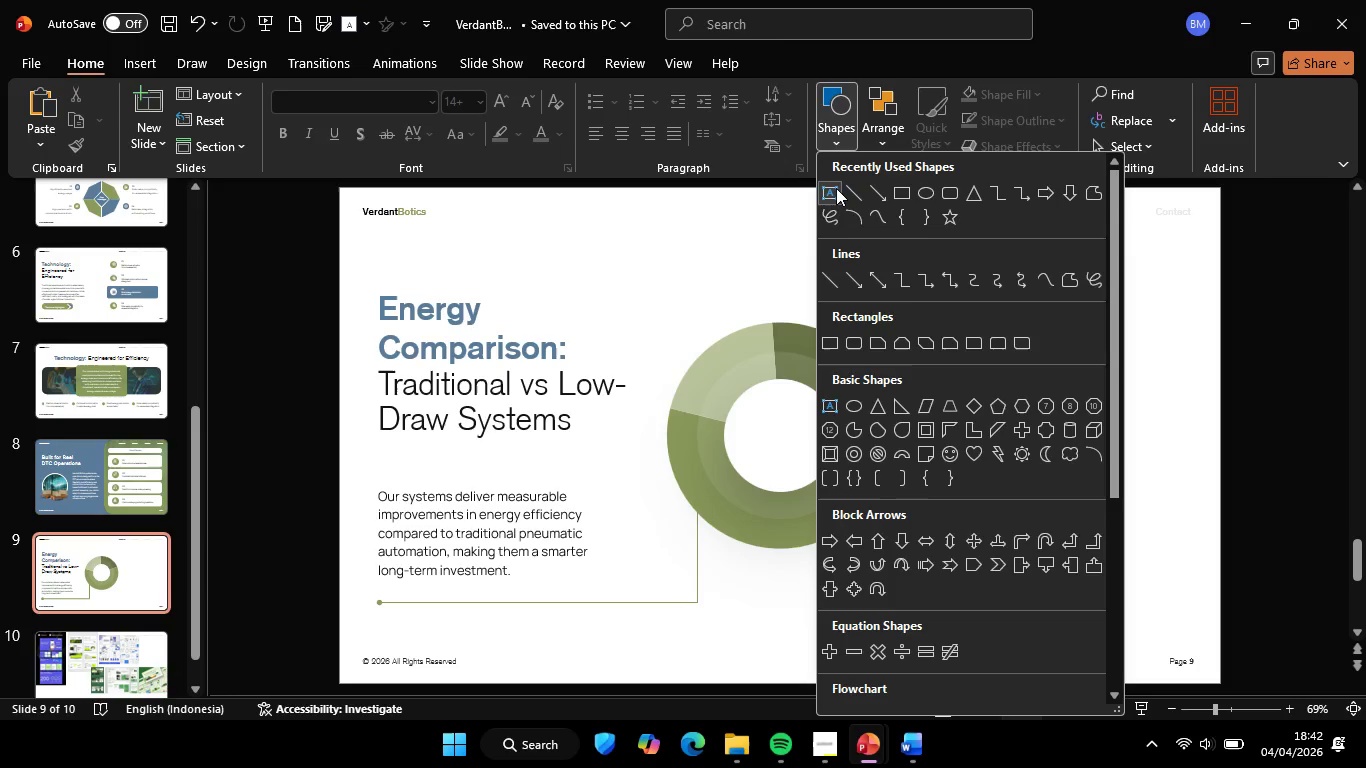 
left_click([833, 188])
 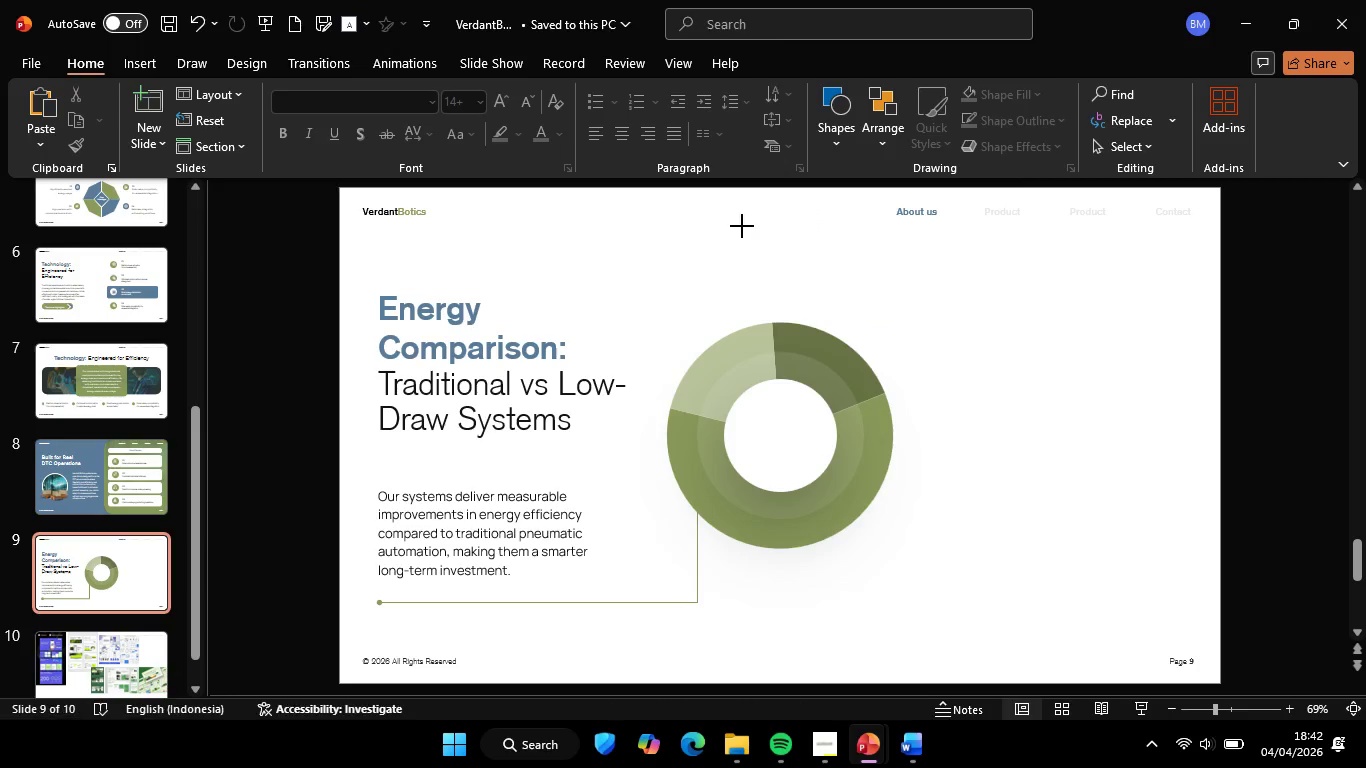 
left_click([742, 226])
 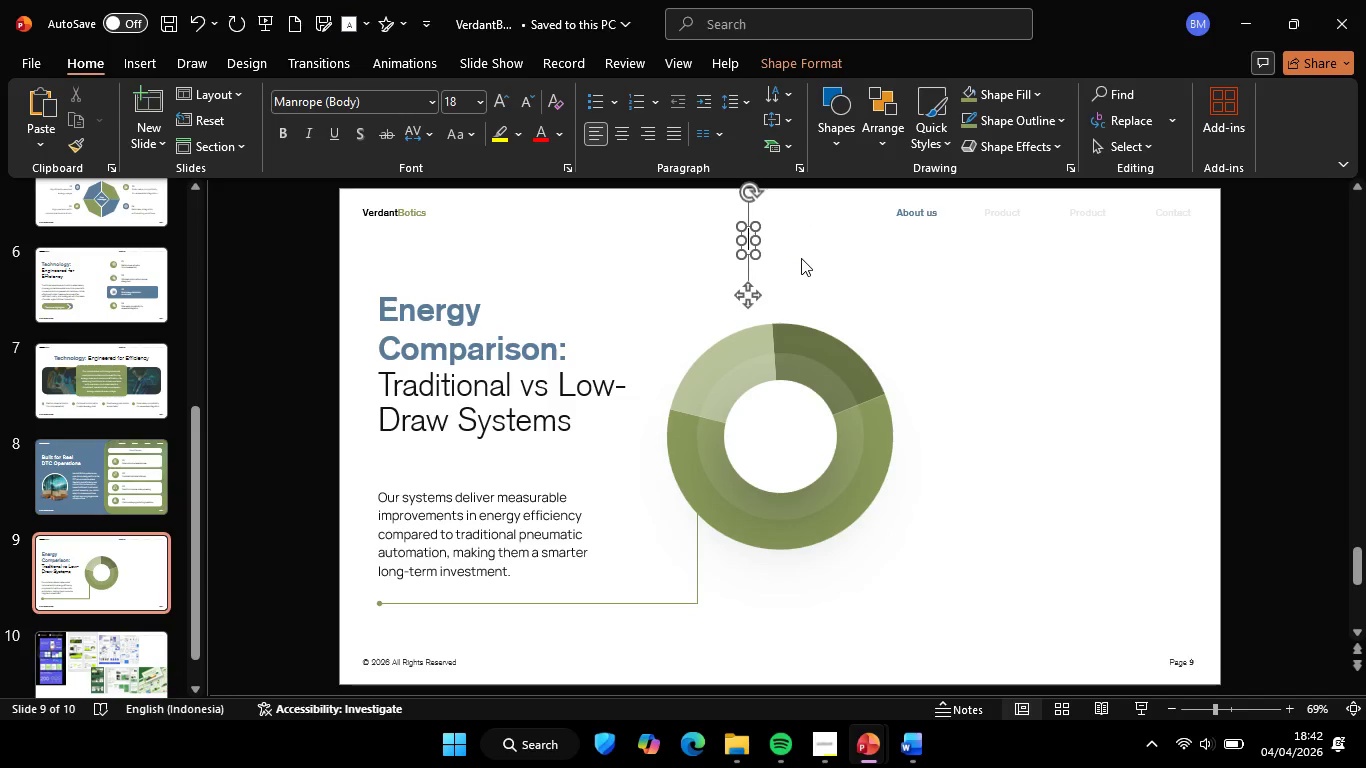 
type(60%)
 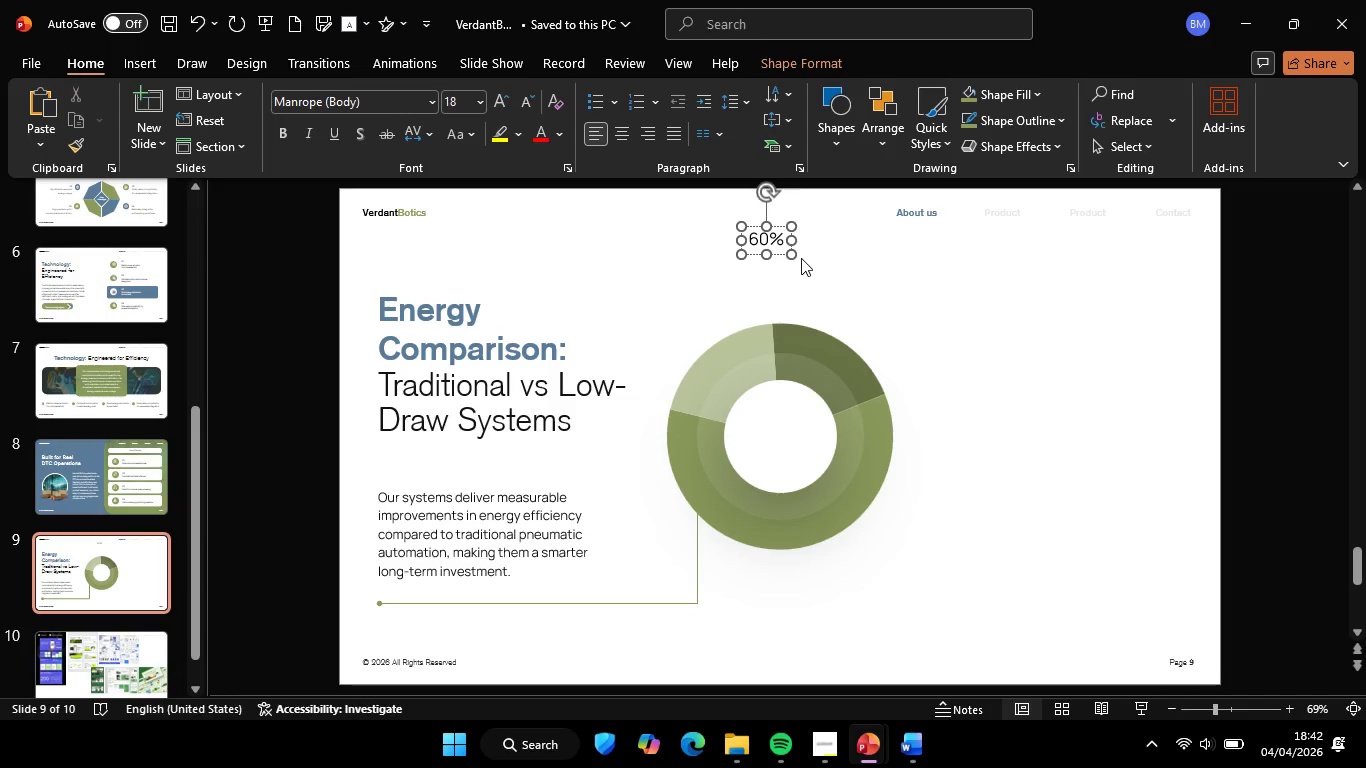 
key(Control+A)
 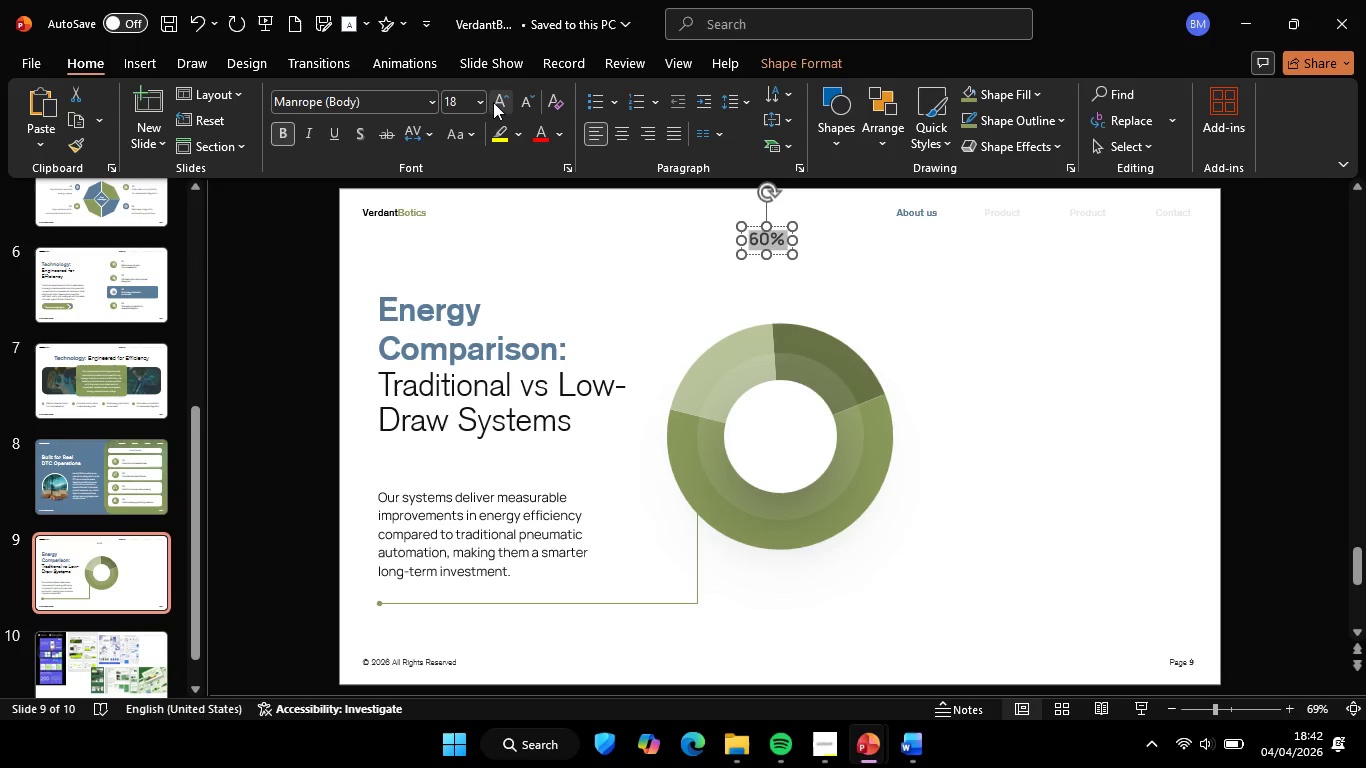 
double_click([497, 102])
 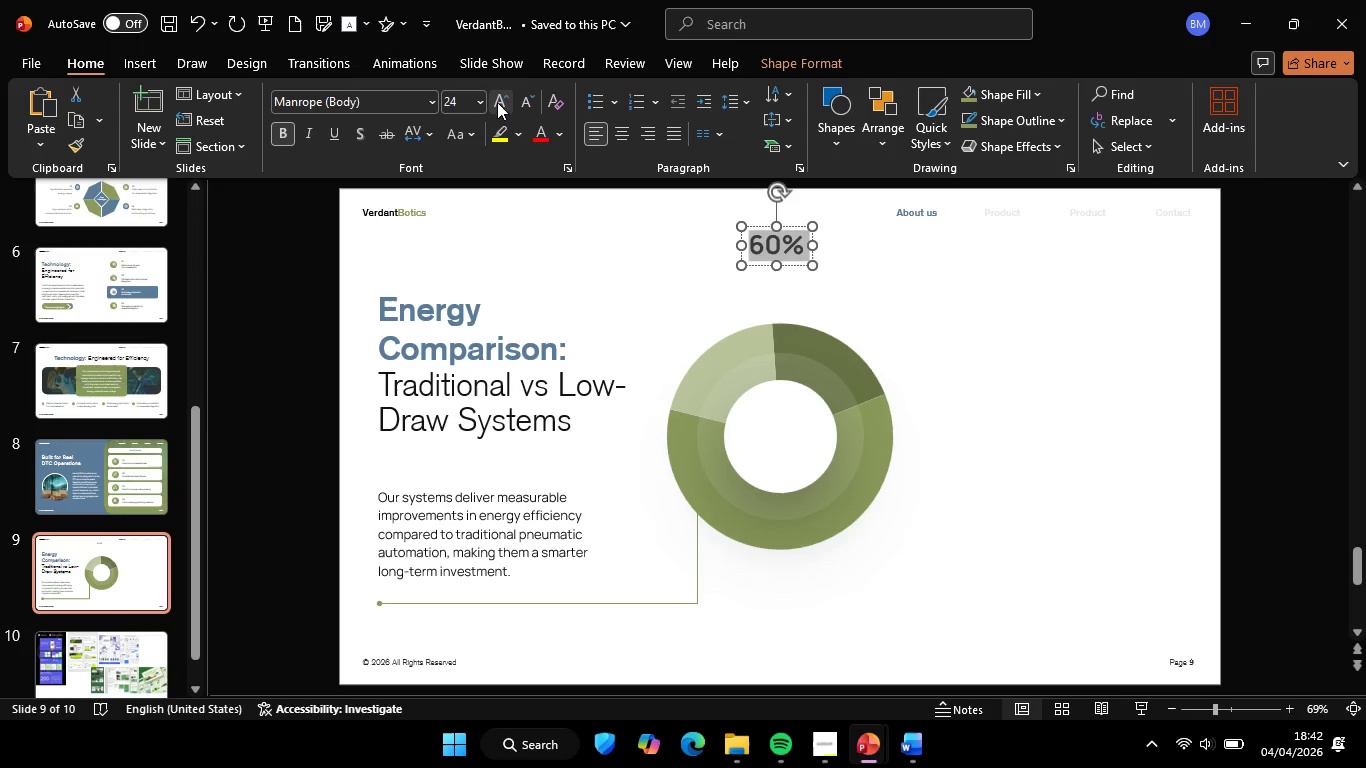 
triple_click([497, 102])
 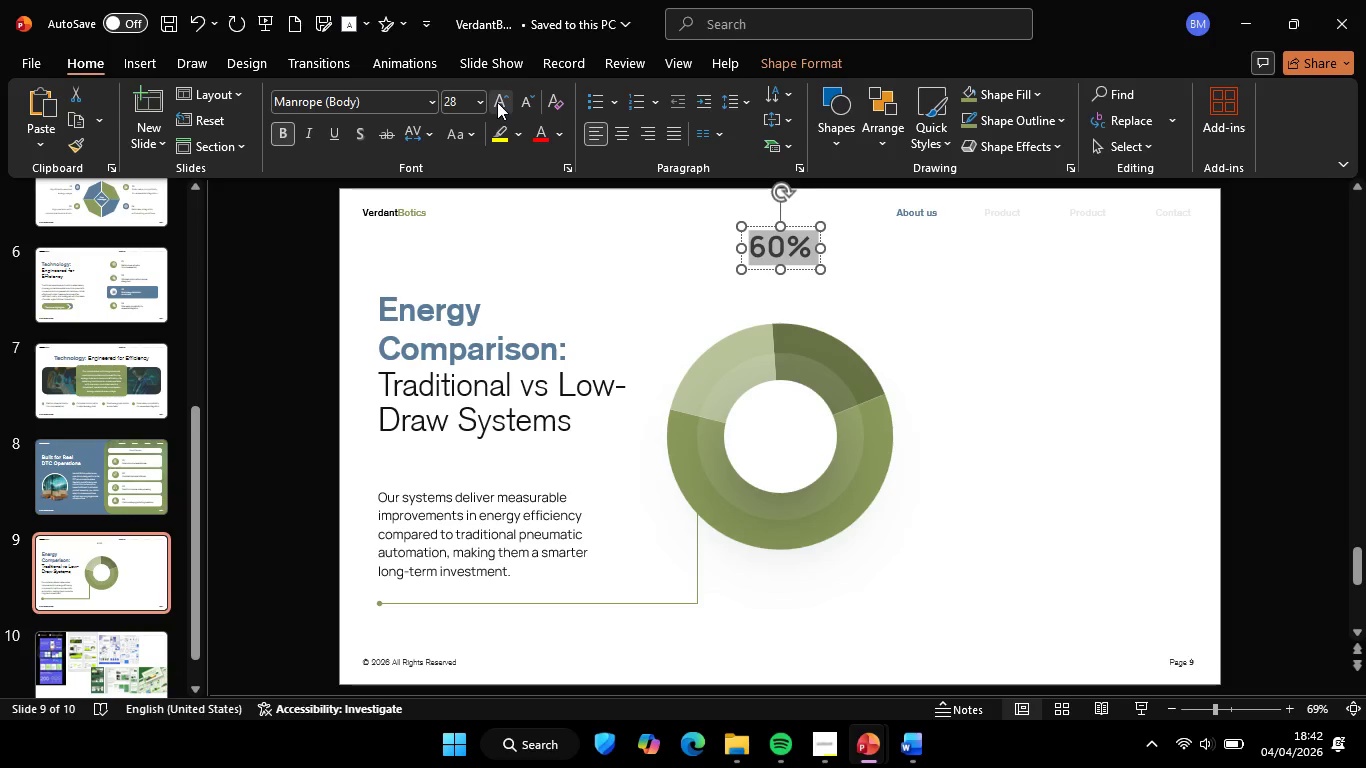 
triple_click([497, 102])
 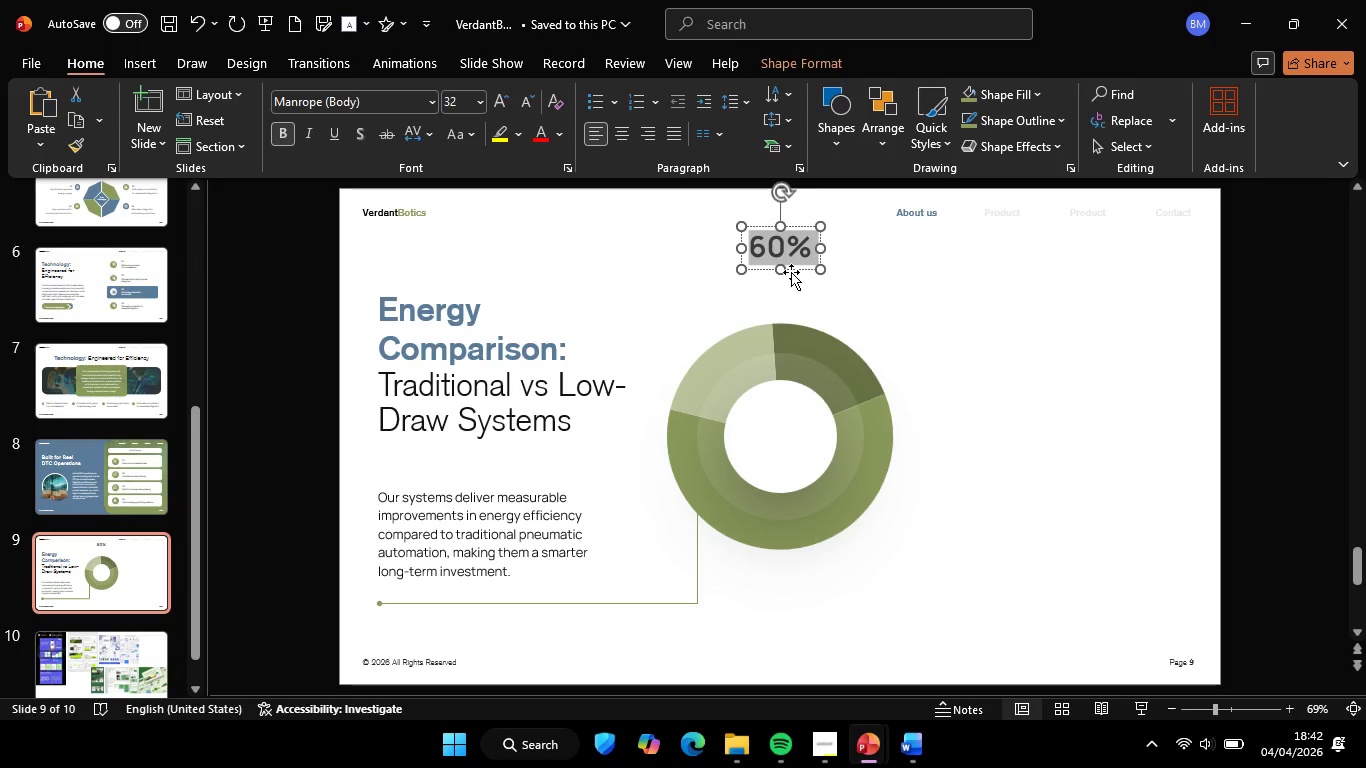 
left_click_drag(start_coordinate=[791, 272], to_coordinate=[801, 451])
 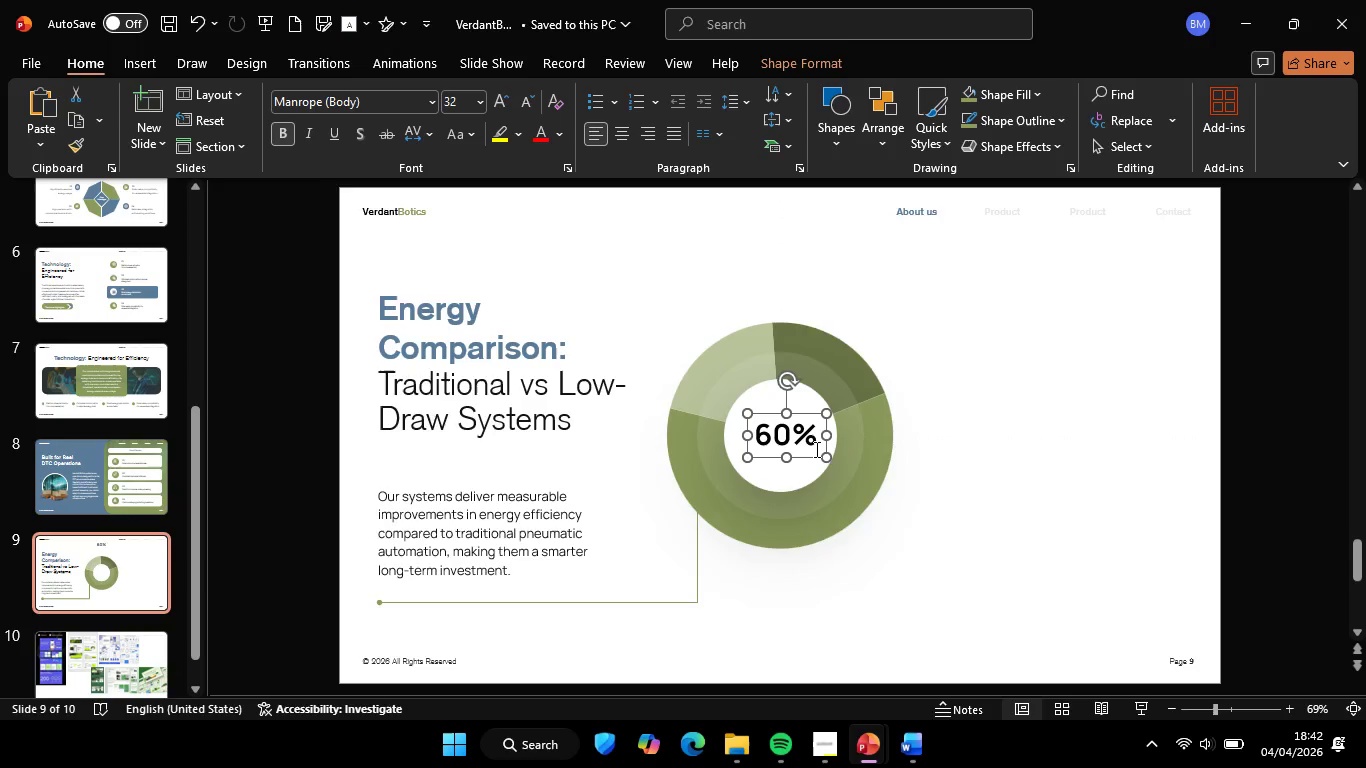 
hold_key(key=ControlLeft, duration=0.52)
 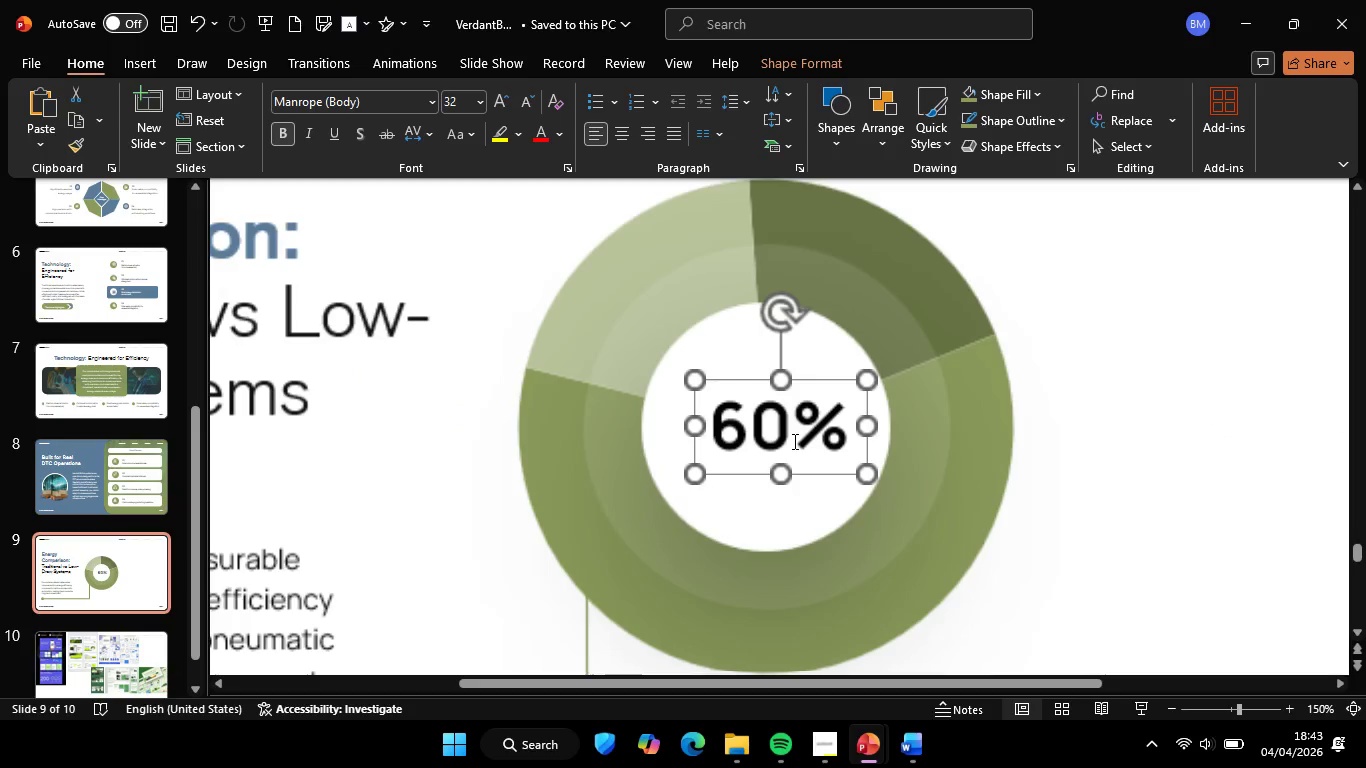 
key(Control+ControlLeft)
 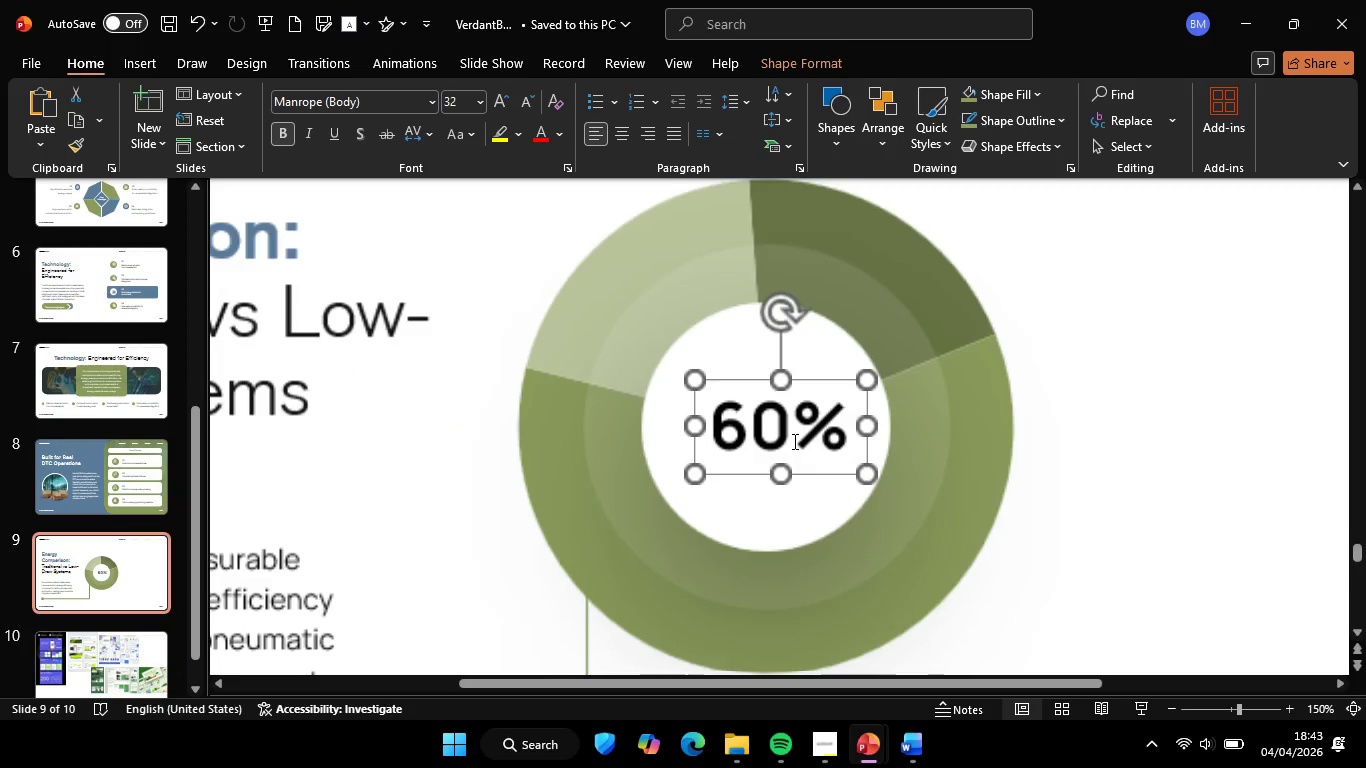 
scroll: coordinate [814, 459], scroll_direction: up, amount: 4.0
 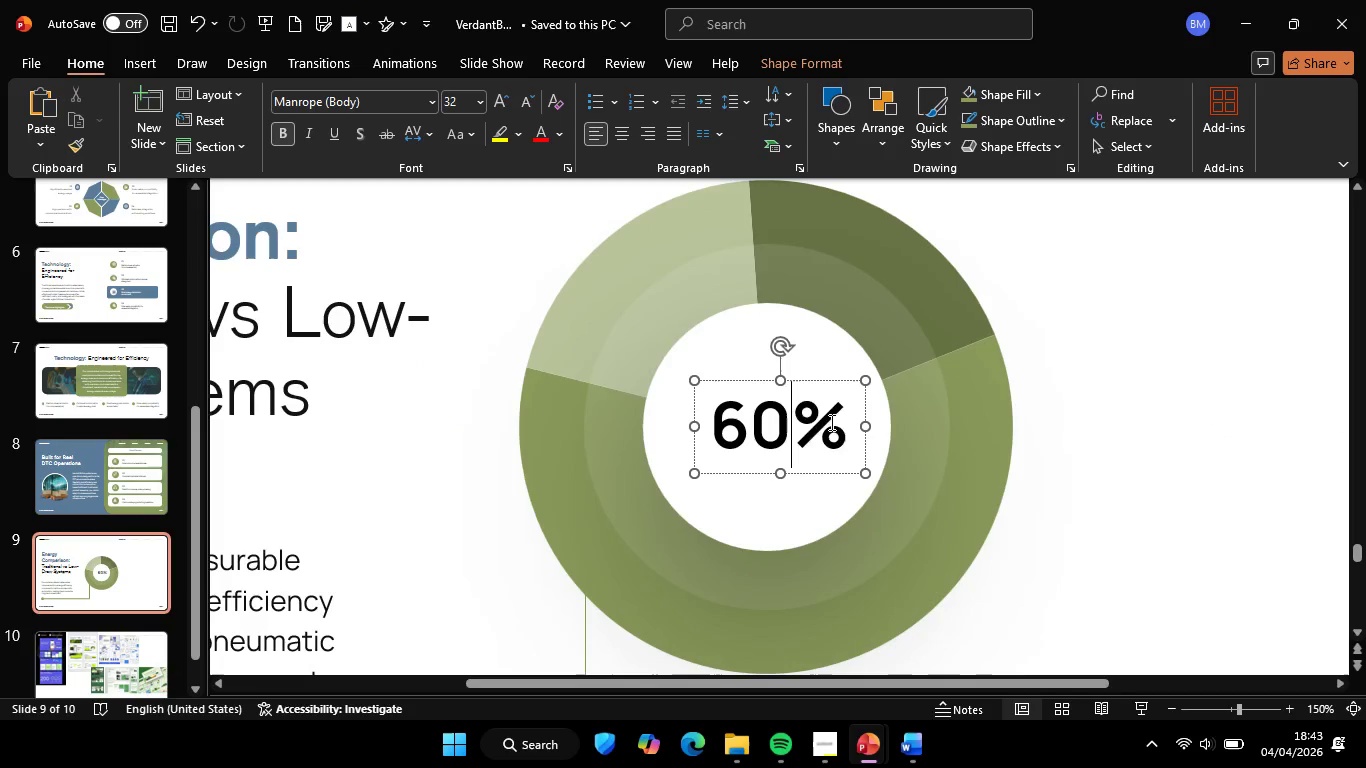 
left_click_drag(start_coordinate=[795, 419], to_coordinate=[848, 425])
 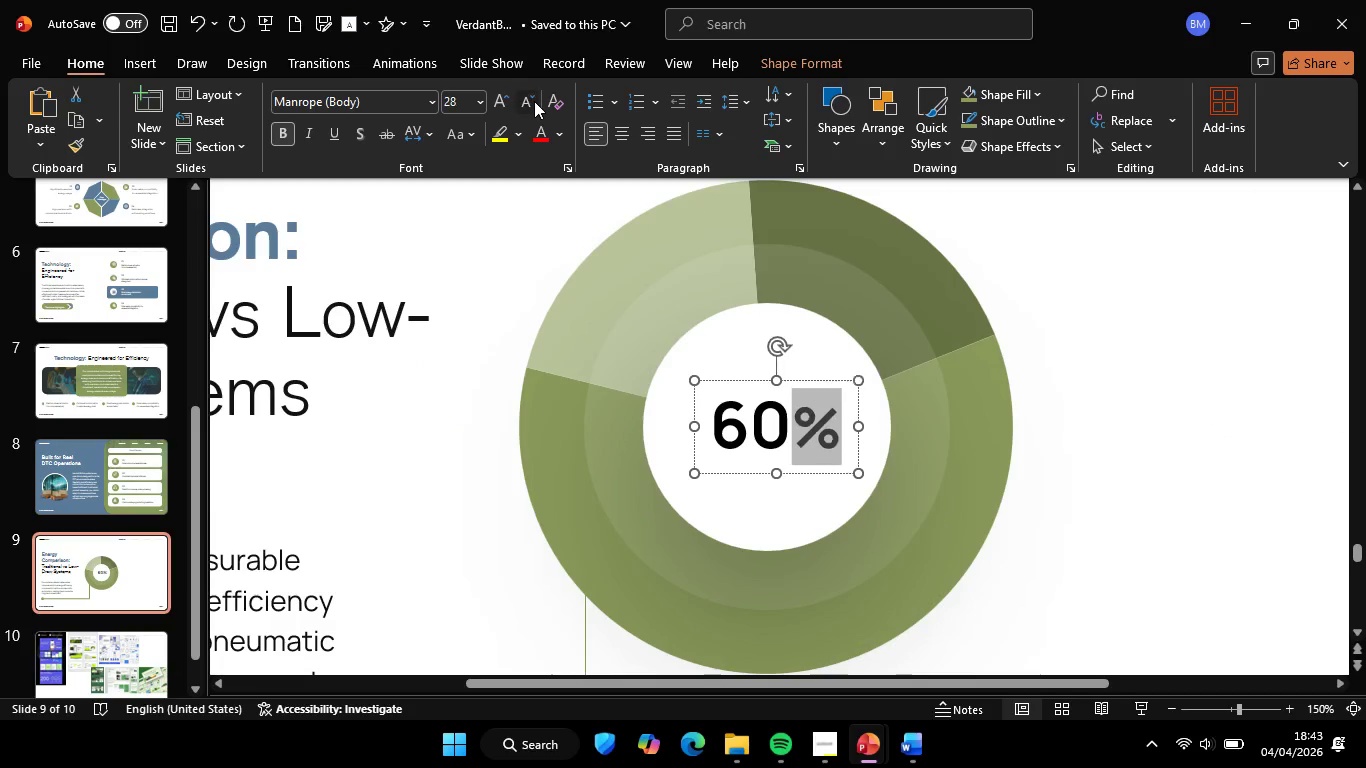 
double_click([534, 101])
 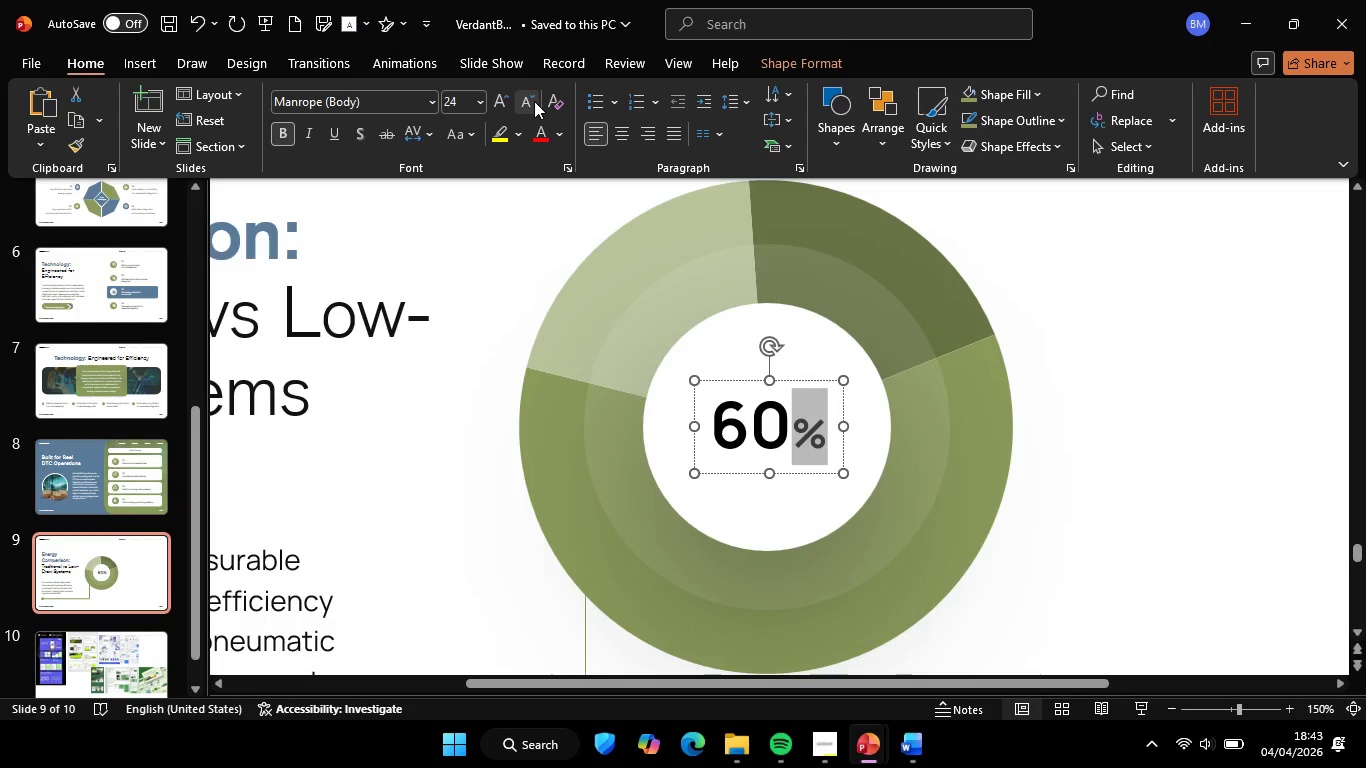 
triple_click([534, 101])
 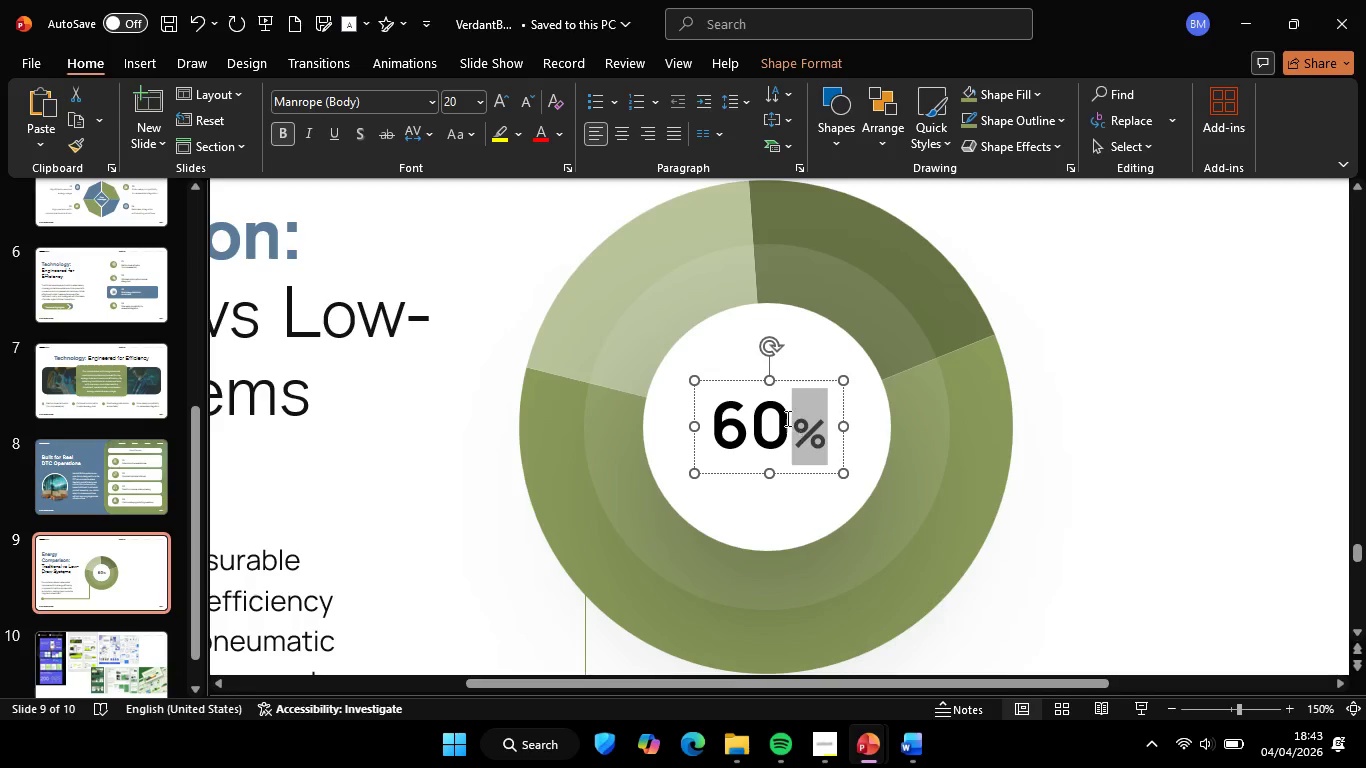 
left_click_drag(start_coordinate=[786, 417], to_coordinate=[703, 422])
 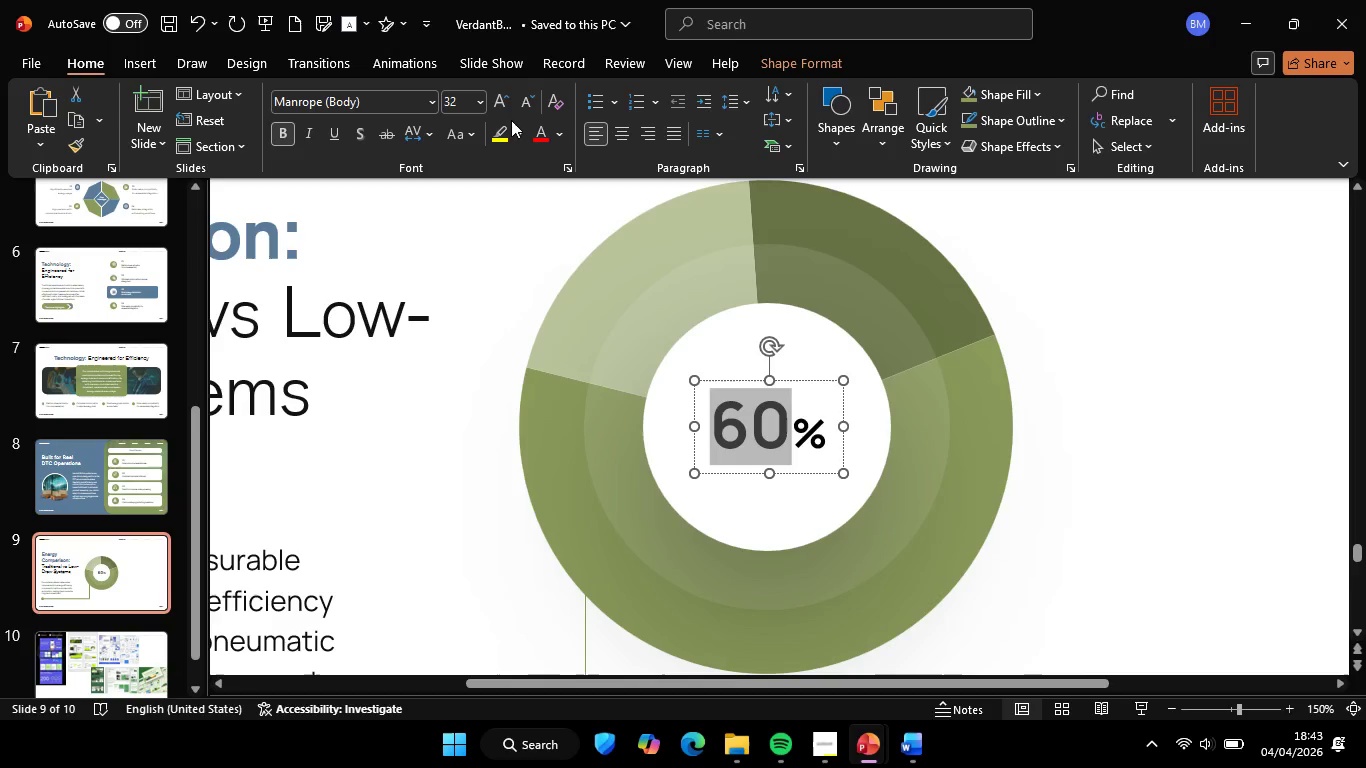 
left_click([498, 105])
 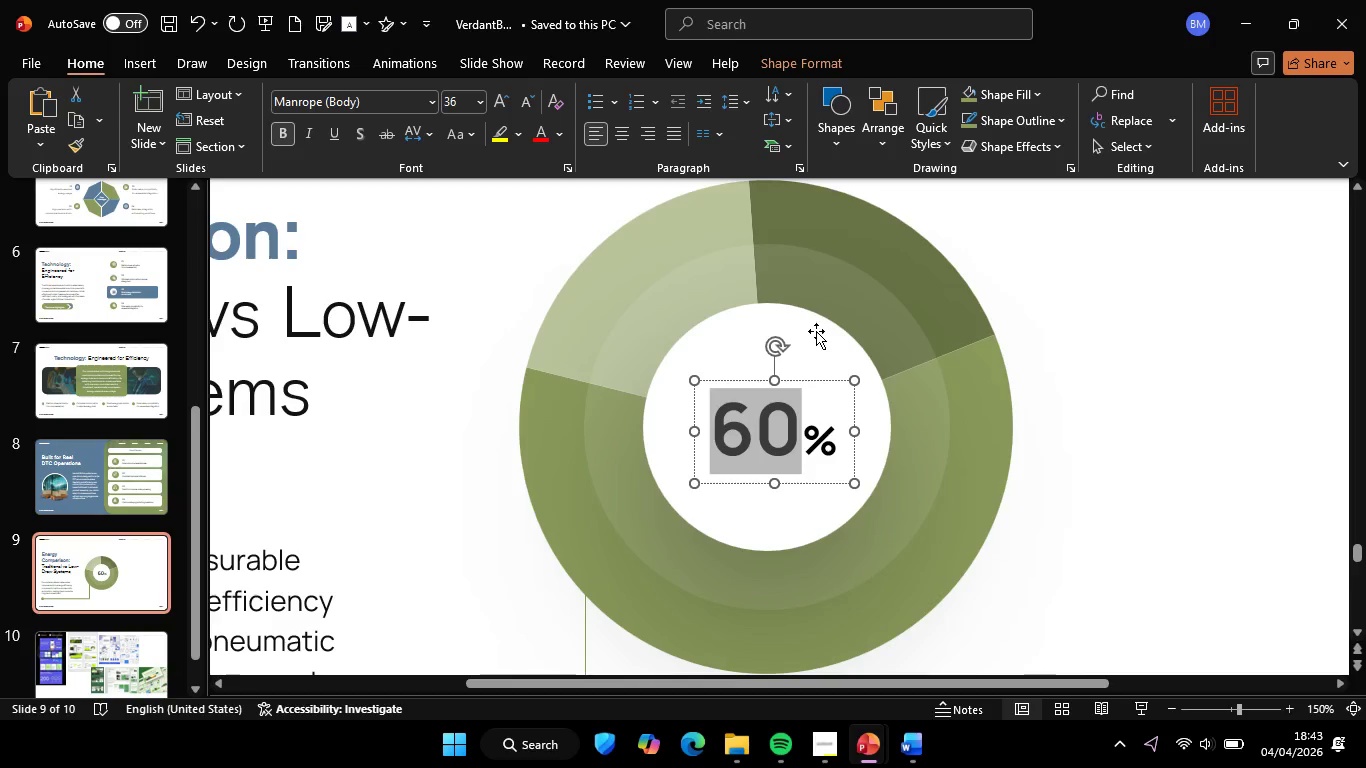 
left_click([816, 331])
 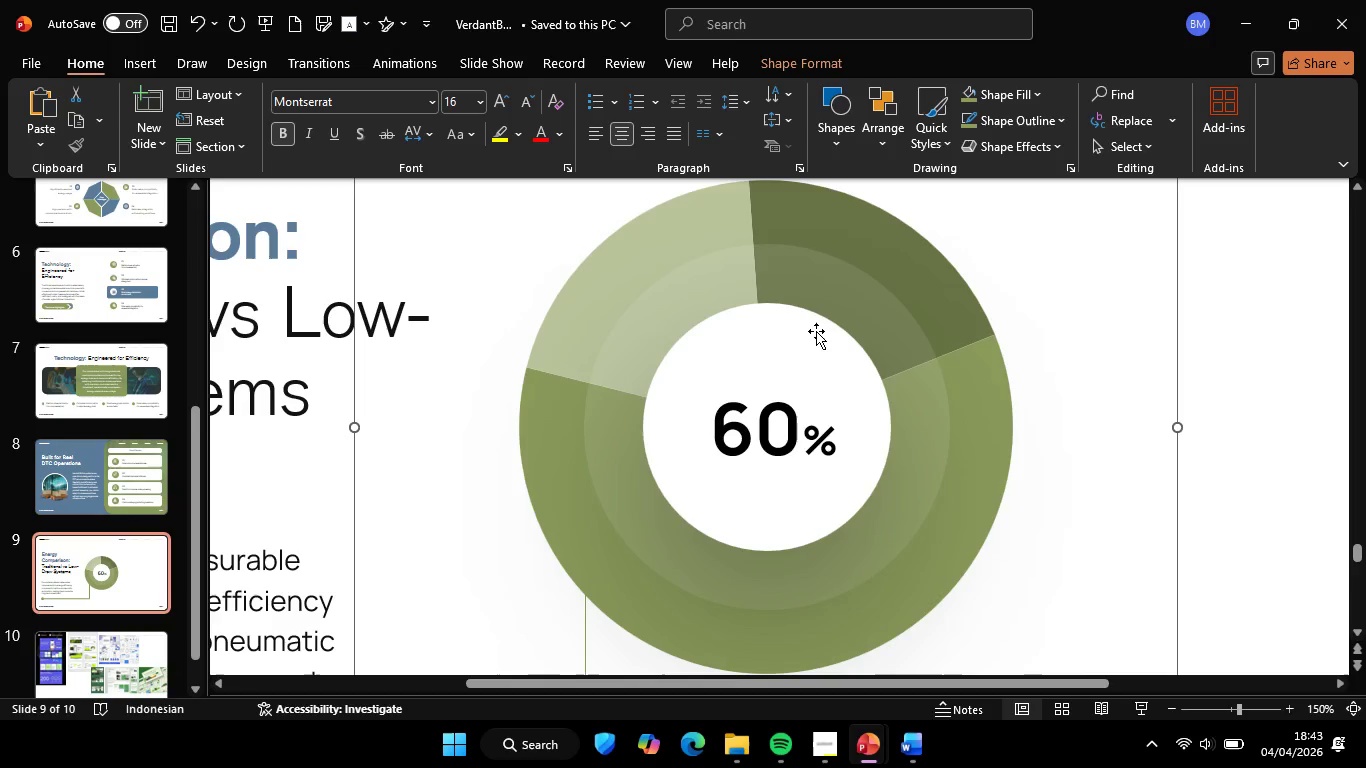 
hold_key(key=ShiftLeft, duration=0.8)
left_click([770, 415])
 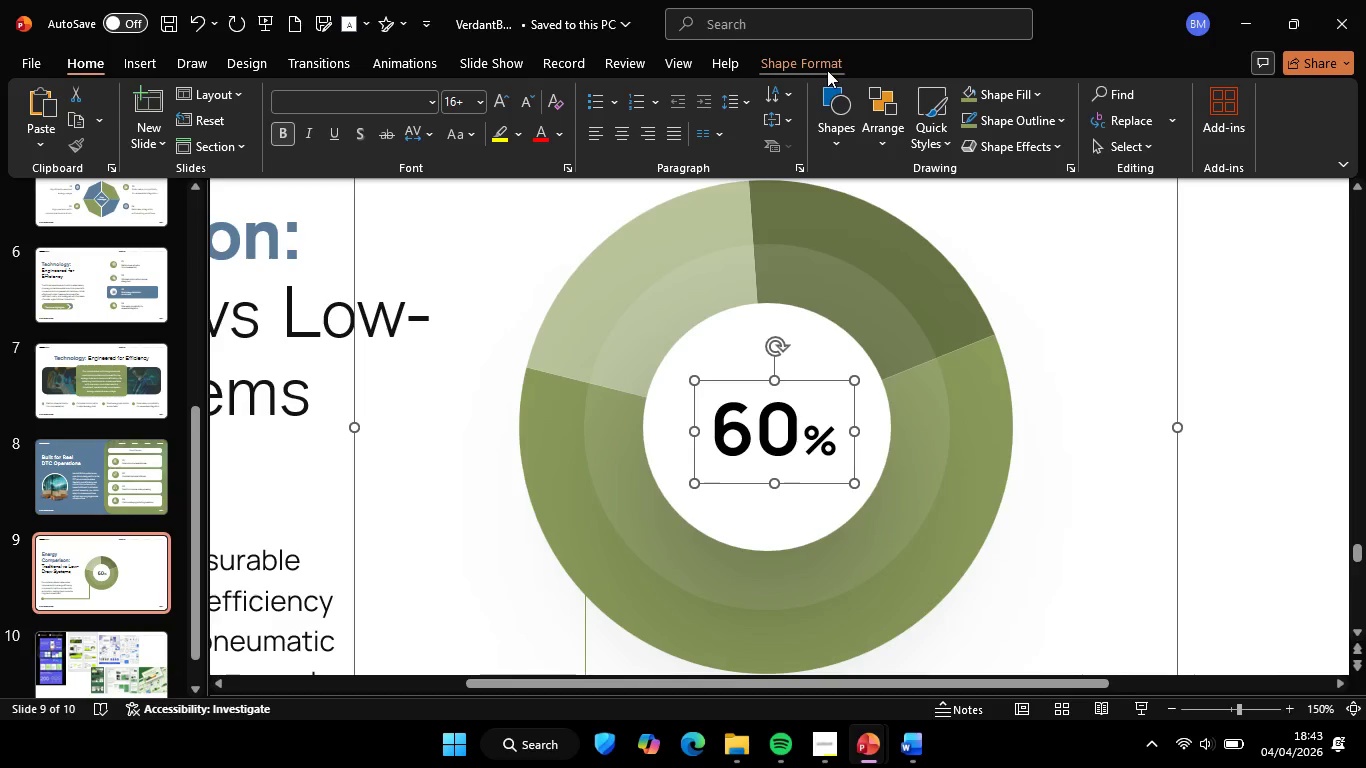 
left_click([827, 70])
 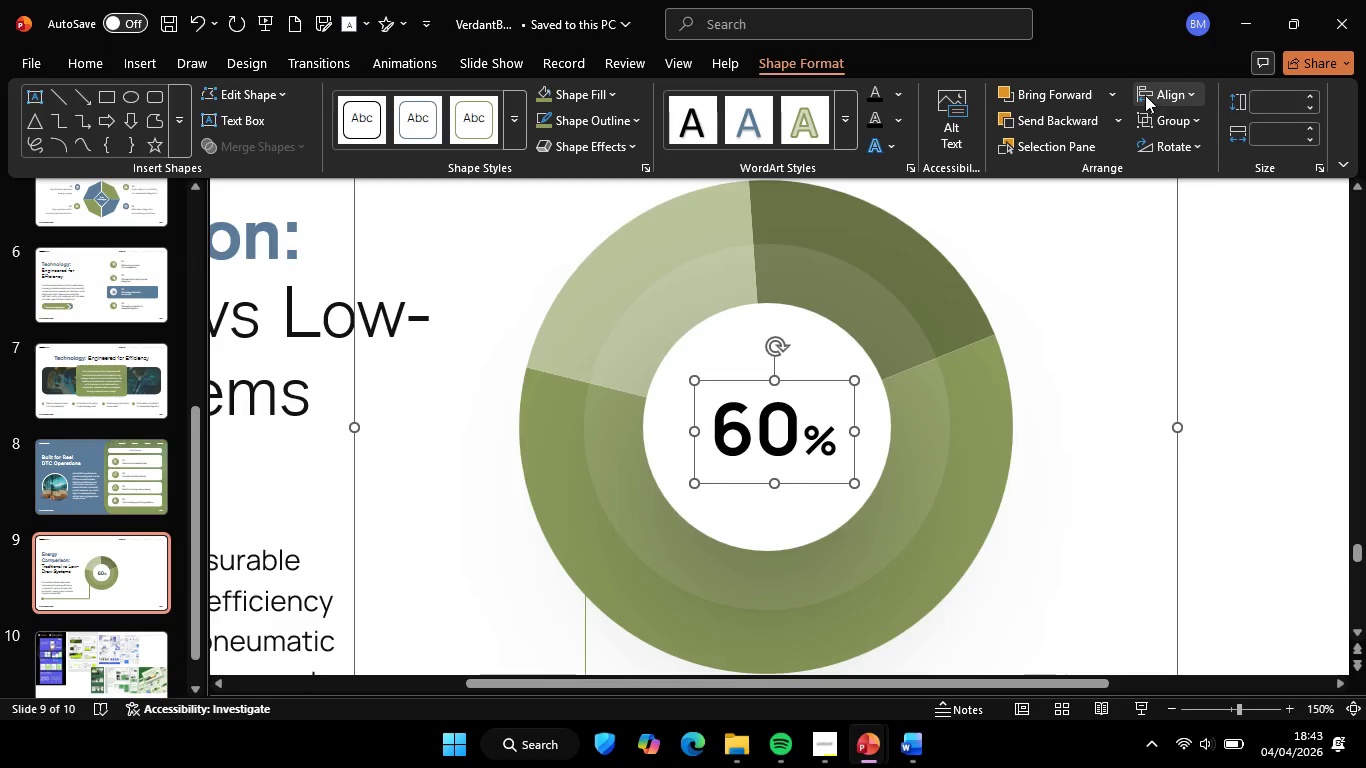 
left_click([1145, 95])
 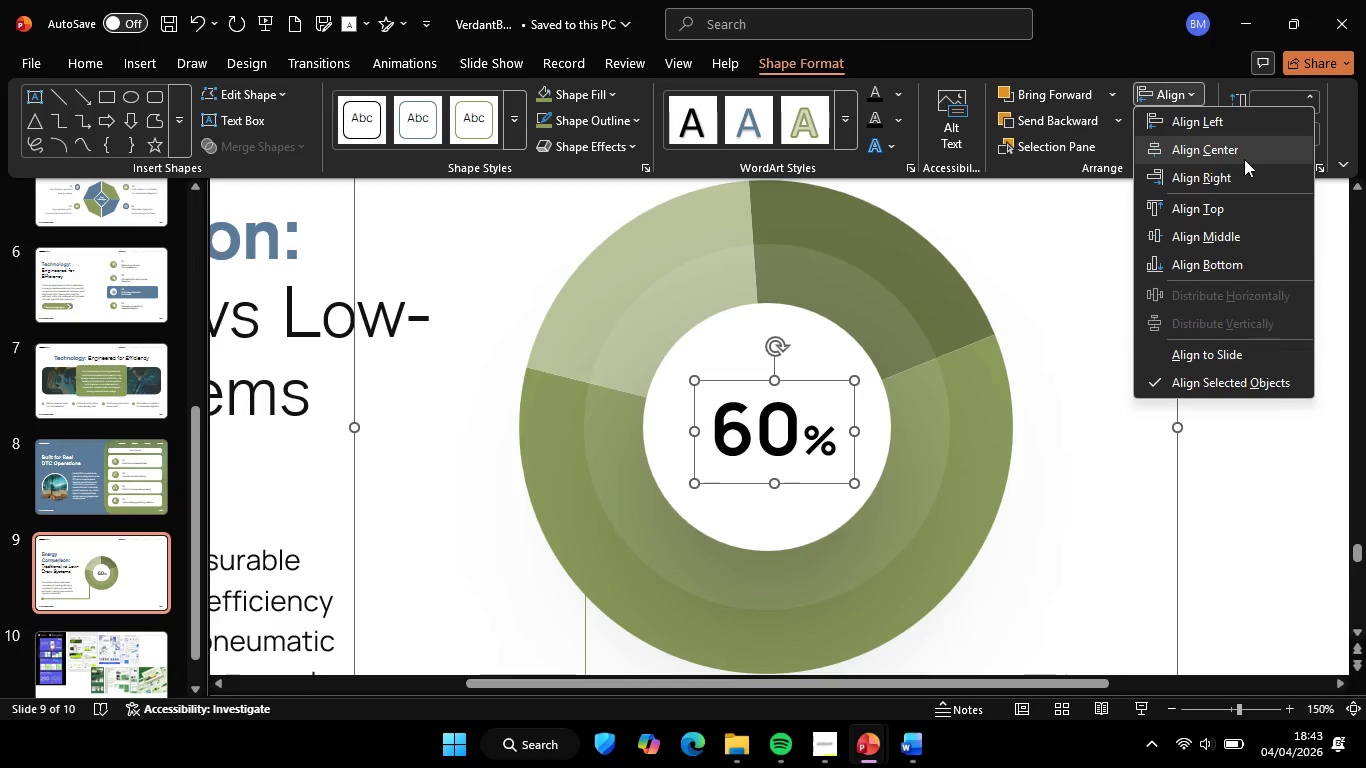 
left_click([1244, 159])
 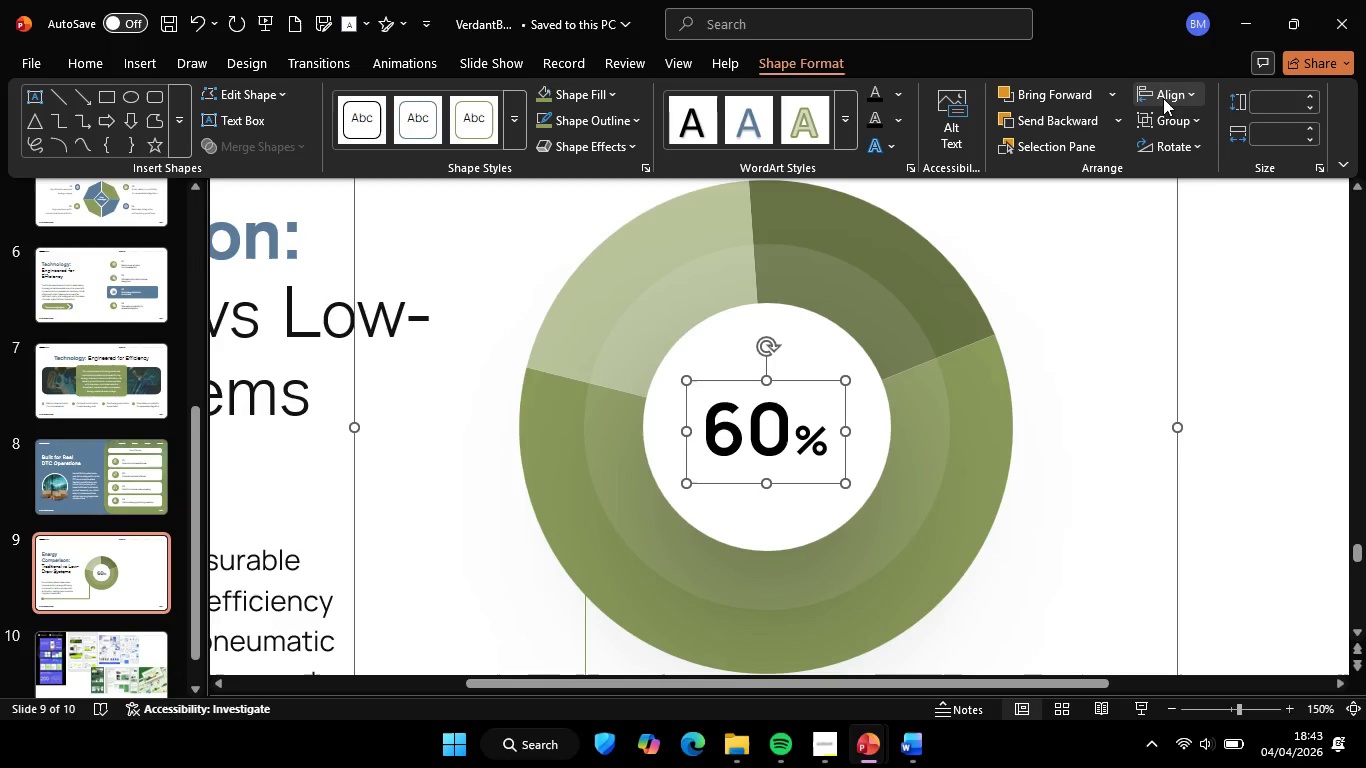 
left_click([1162, 97])
 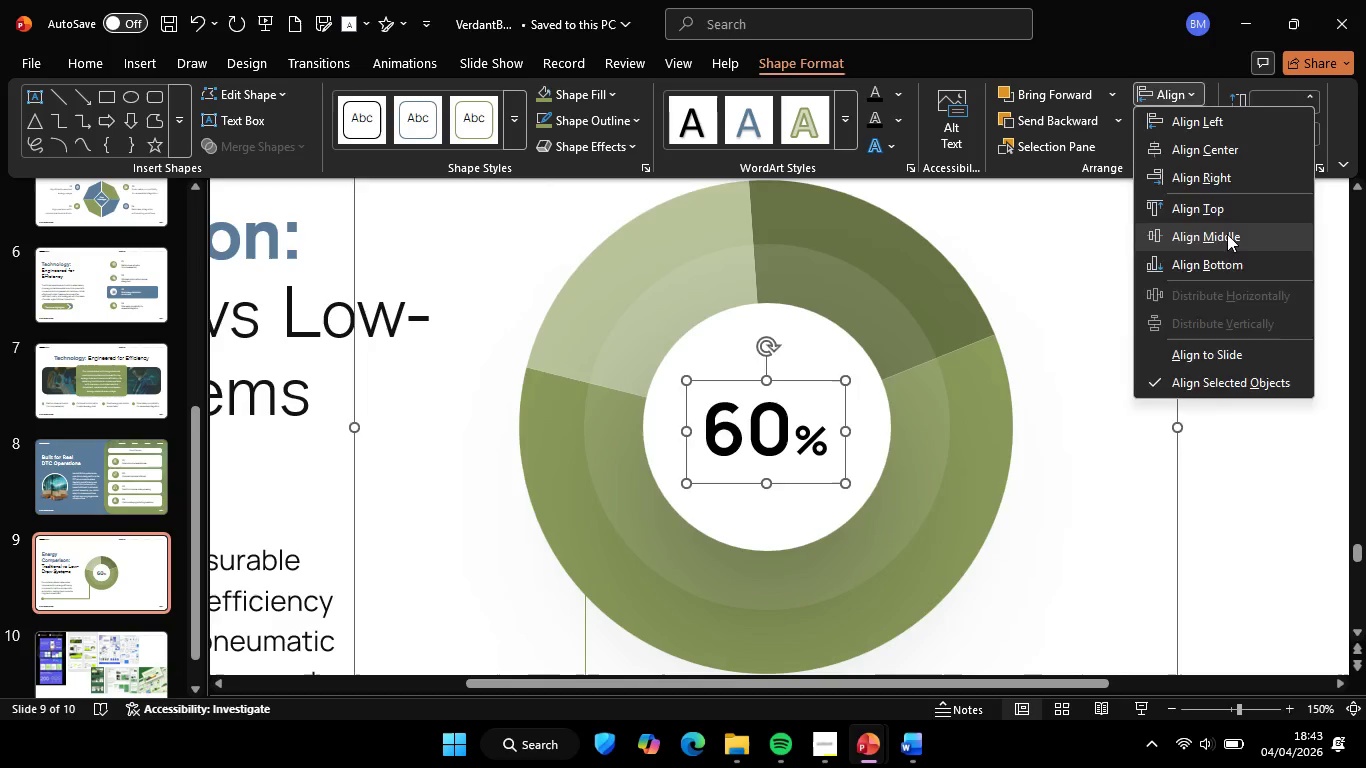 
left_click_drag(start_coordinate=[1248, 267], to_coordinate=[1248, 273])
 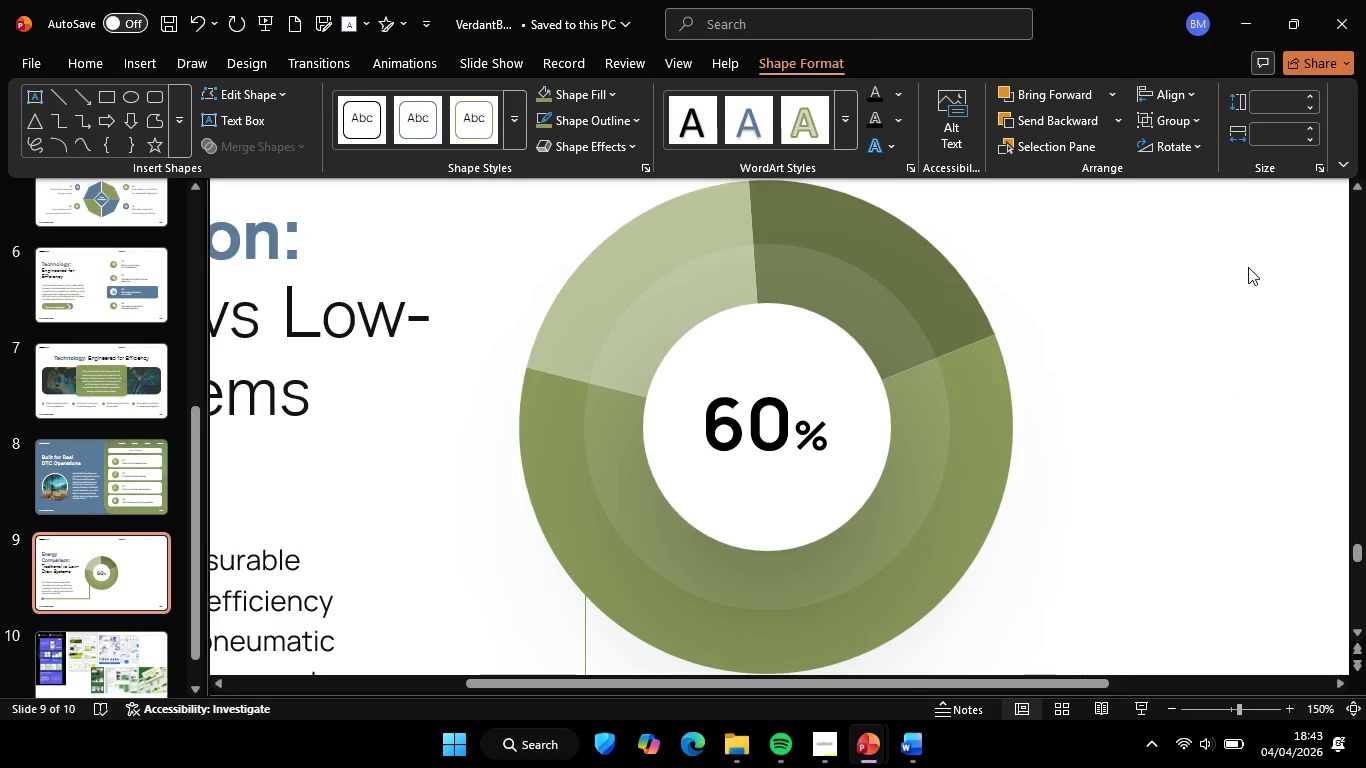 
hold_key(key=ControlLeft, duration=0.55)
scroll: coordinate [826, 357], scroll_direction: down, amount: 3.0
 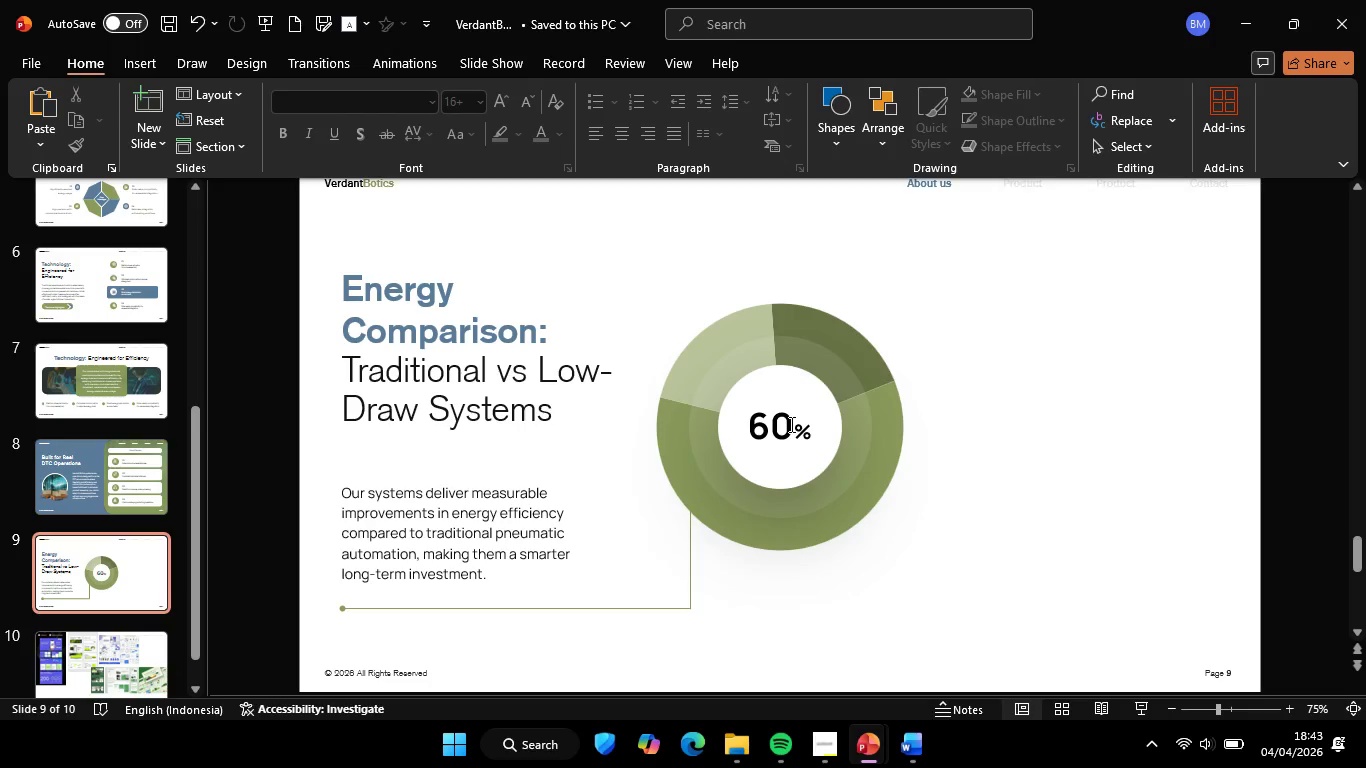 
left_click_drag(start_coordinate=[790, 424], to_coordinate=[715, 426])
 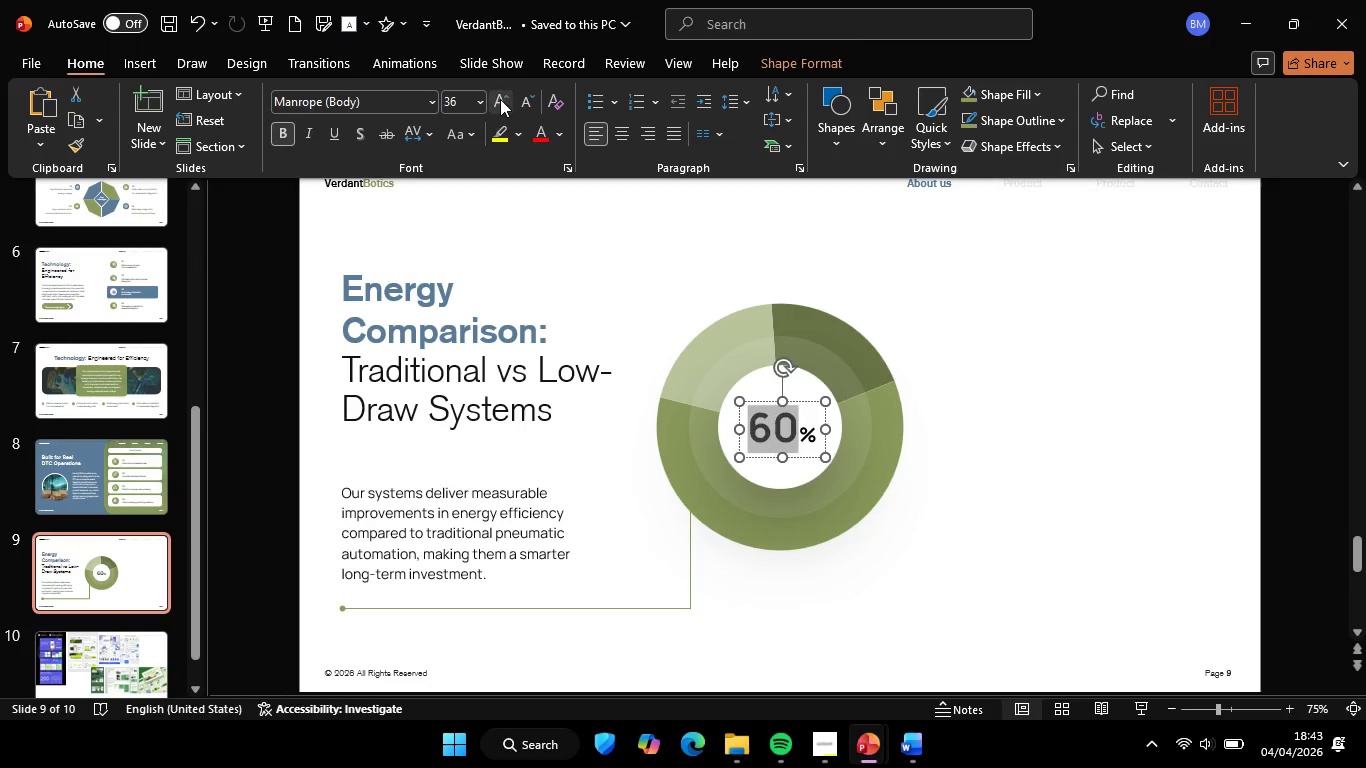 
double_click([500, 99])
 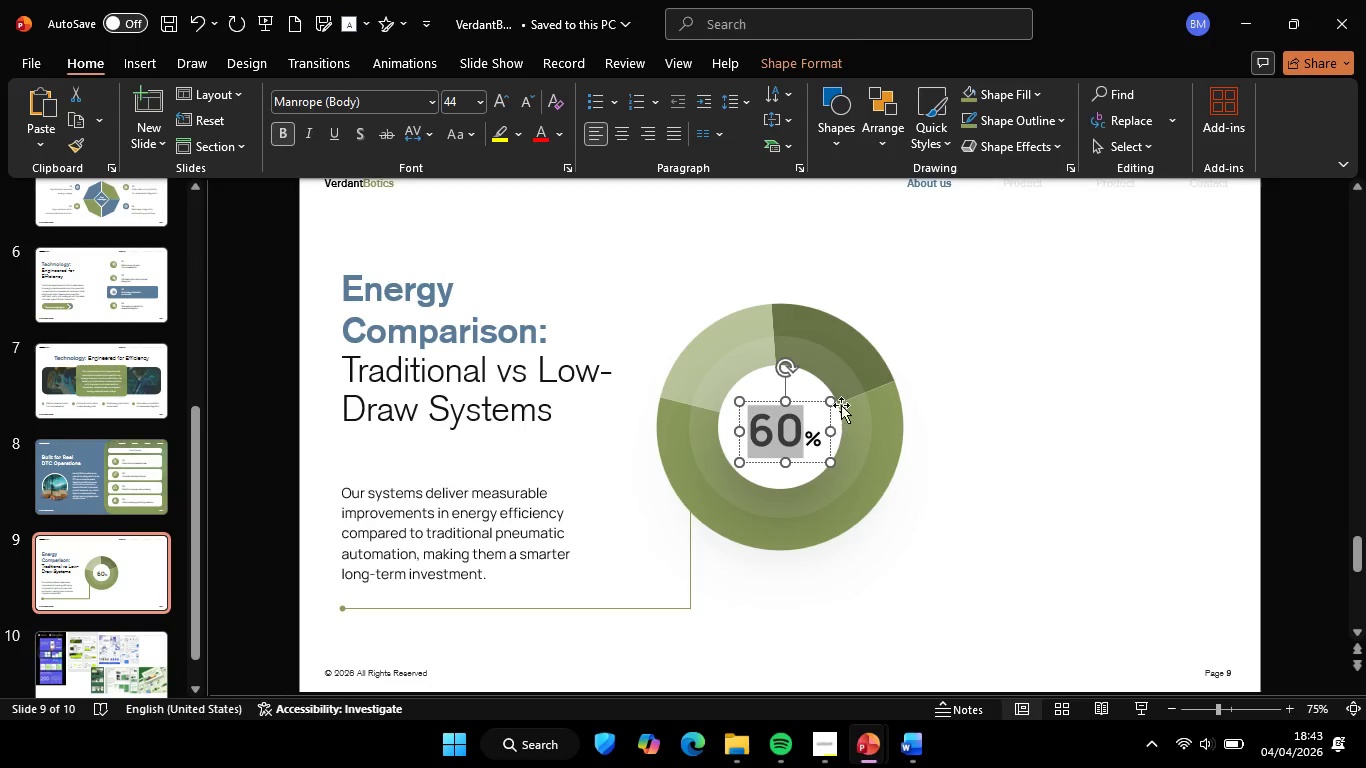 
hold_key(key=ShiftLeft, duration=0.42)
left_click([839, 373])
 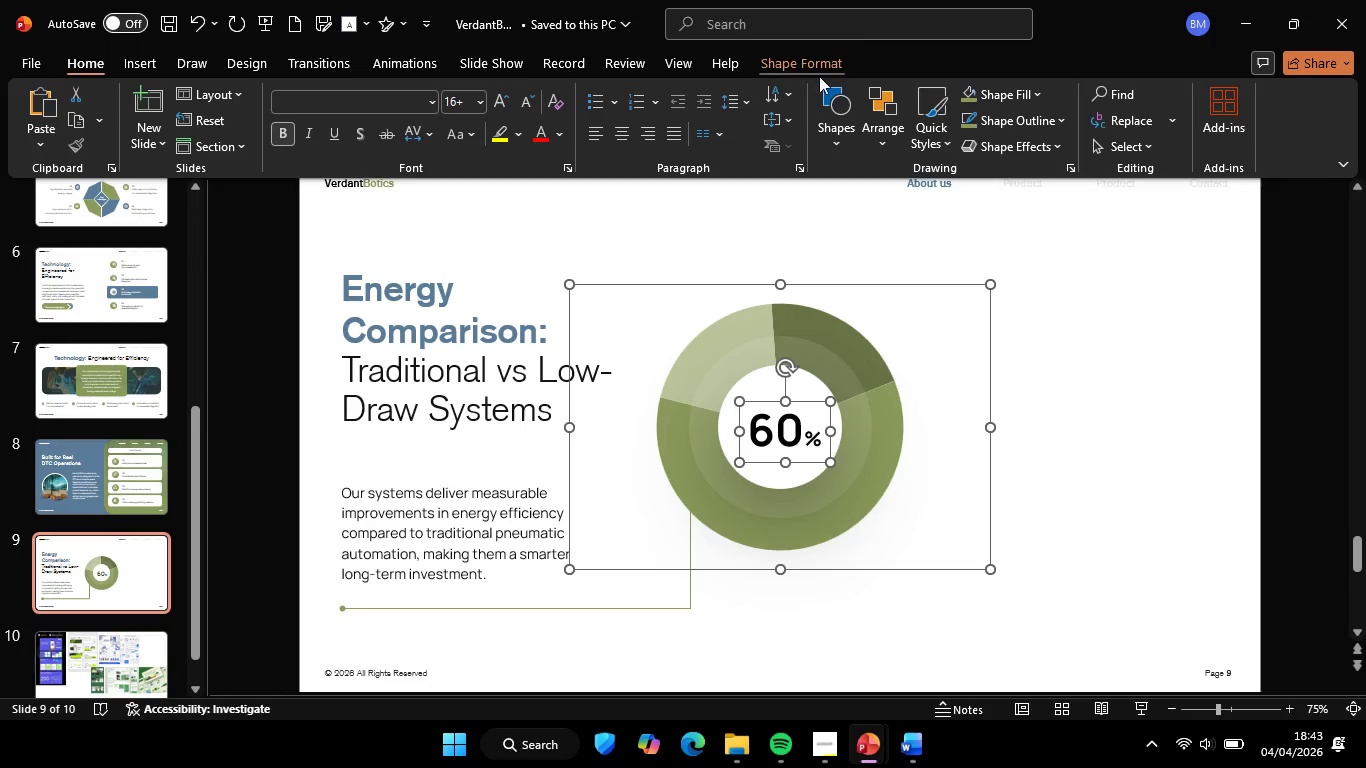 
left_click([786, 67])
 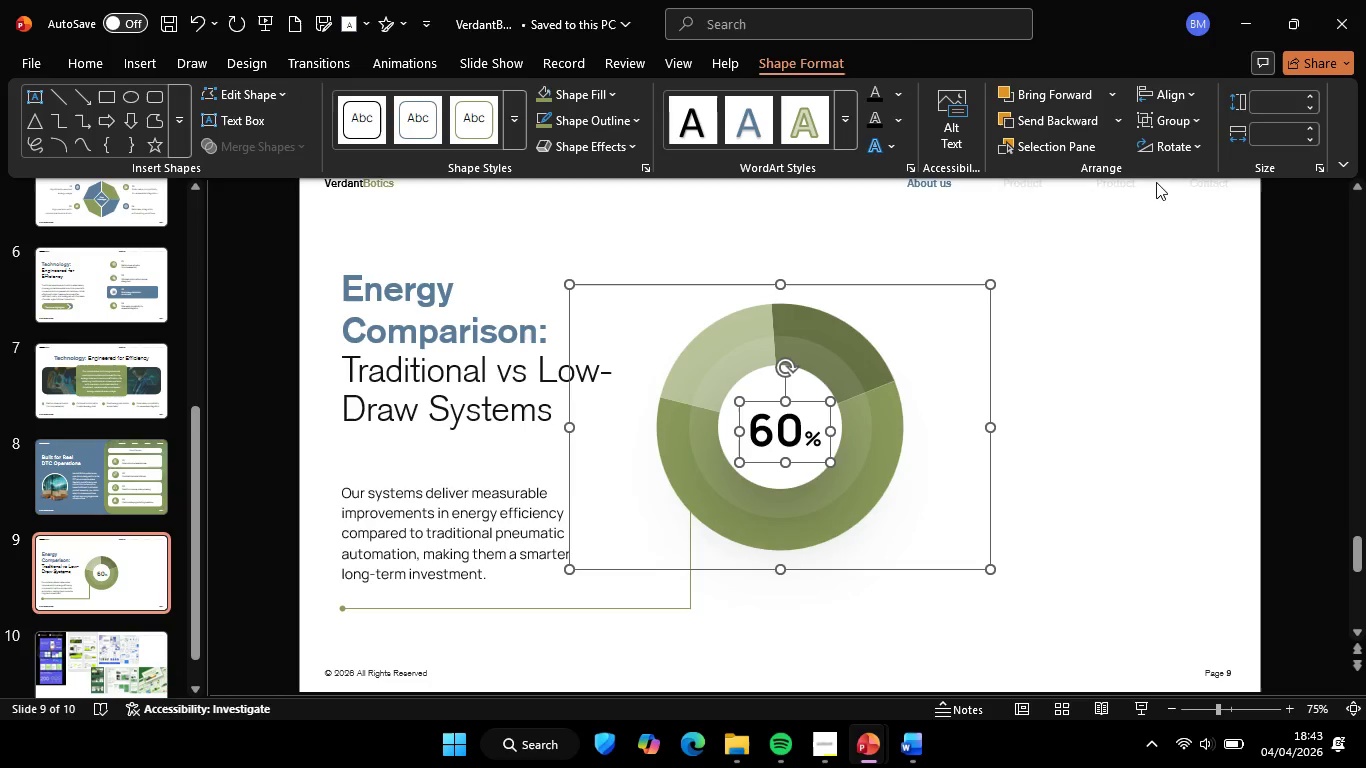 
left_click([1185, 99])
 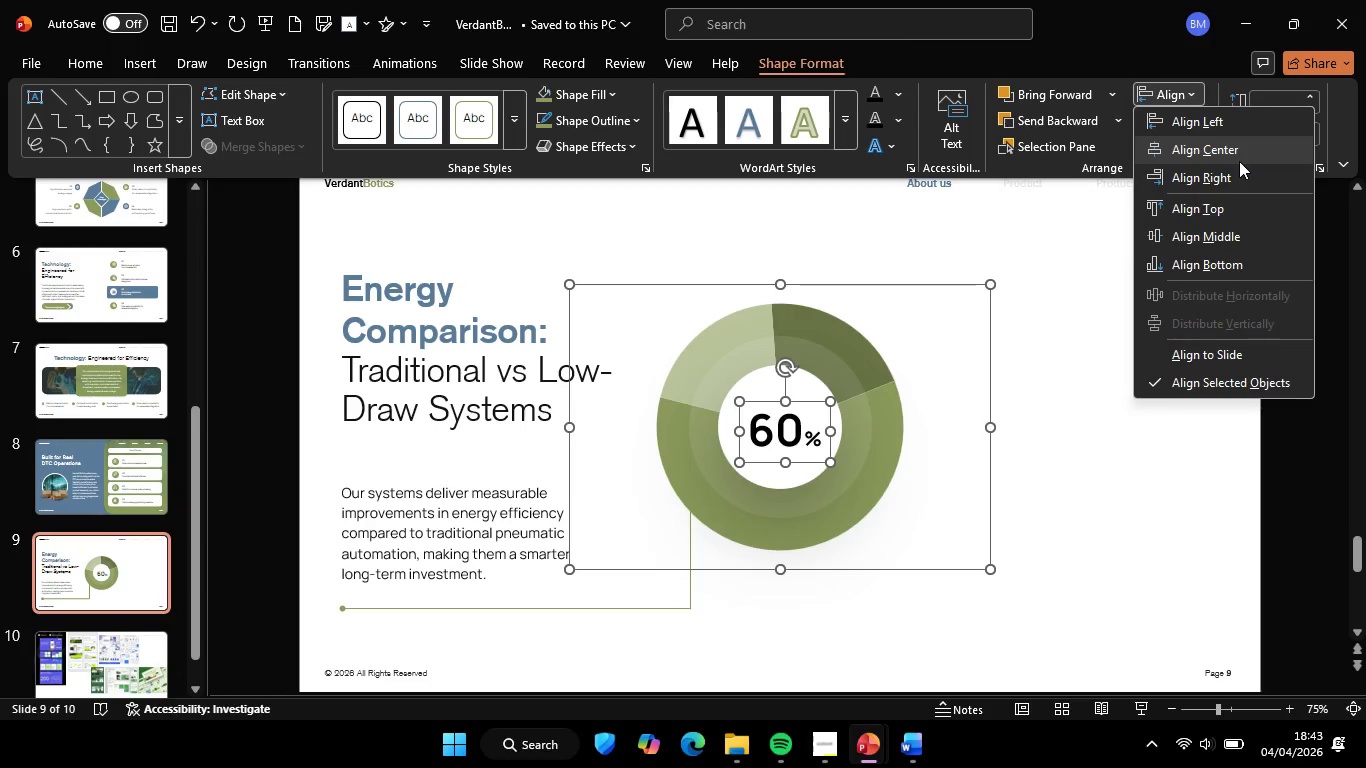 
left_click([1182, 93])
 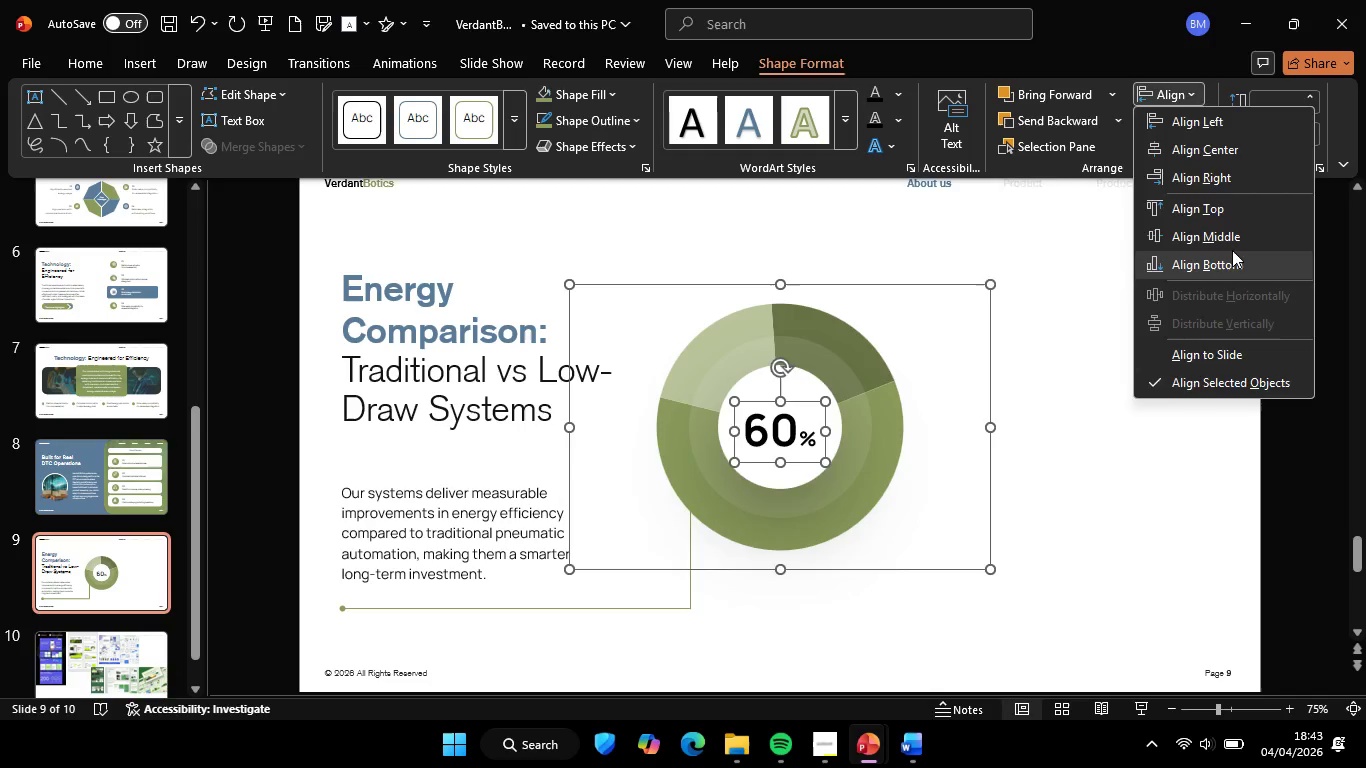 
double_click([1194, 357])
 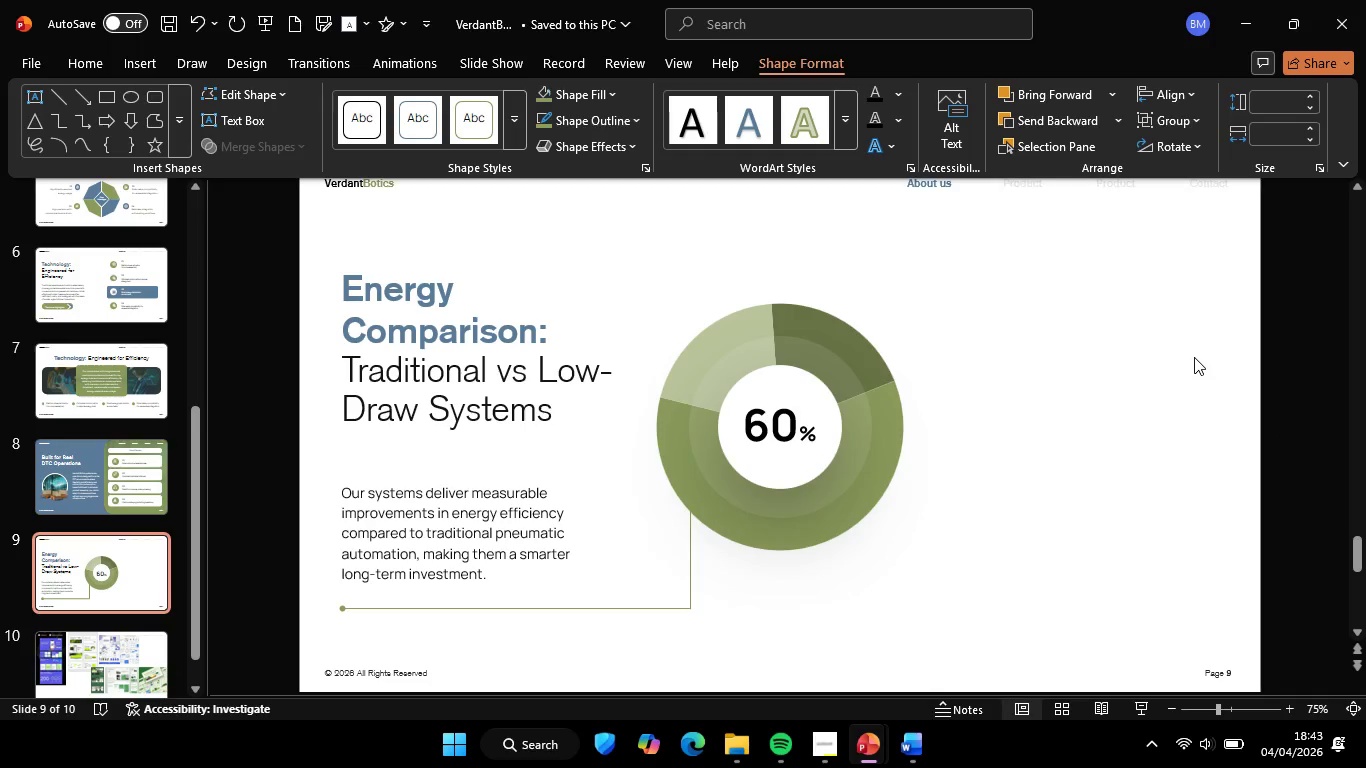 
left_click_drag(start_coordinate=[1017, 361], to_coordinate=[590, 506])
 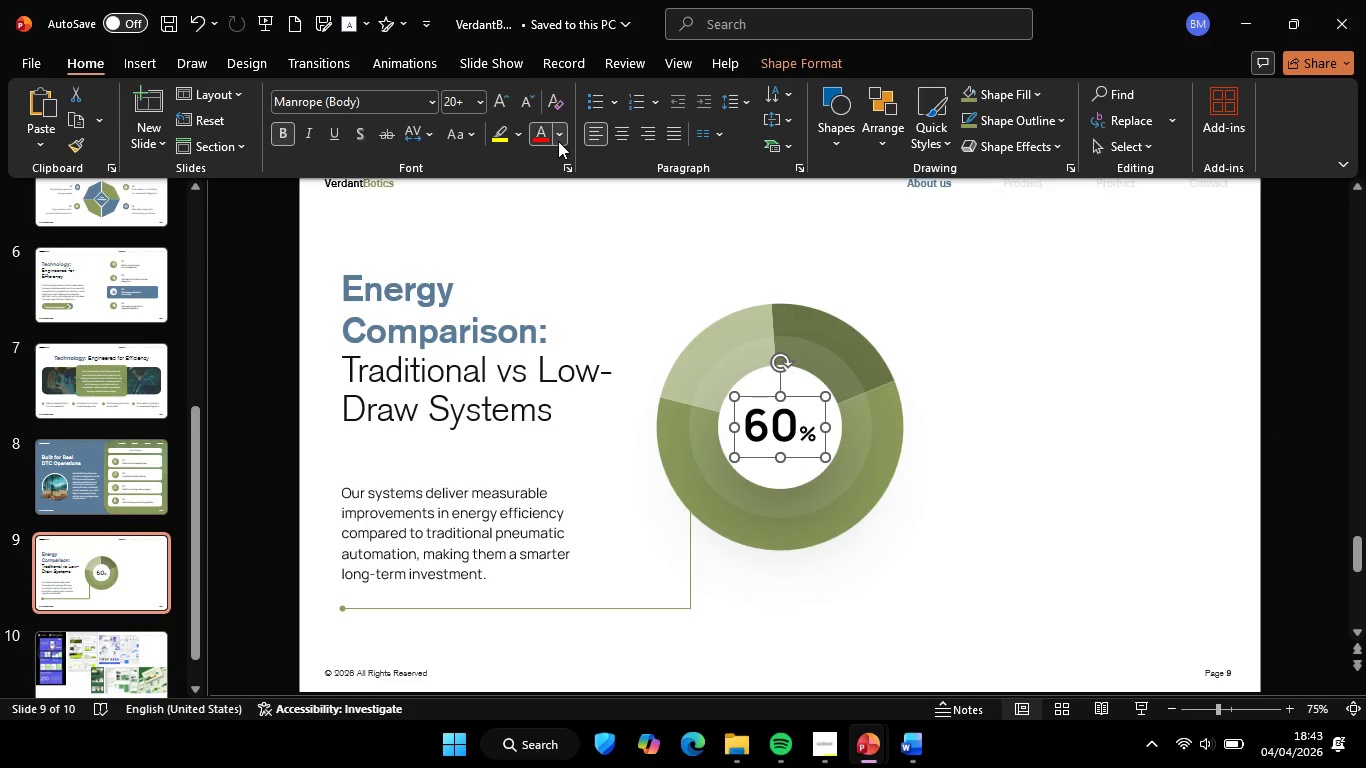 
left_click([558, 141])
 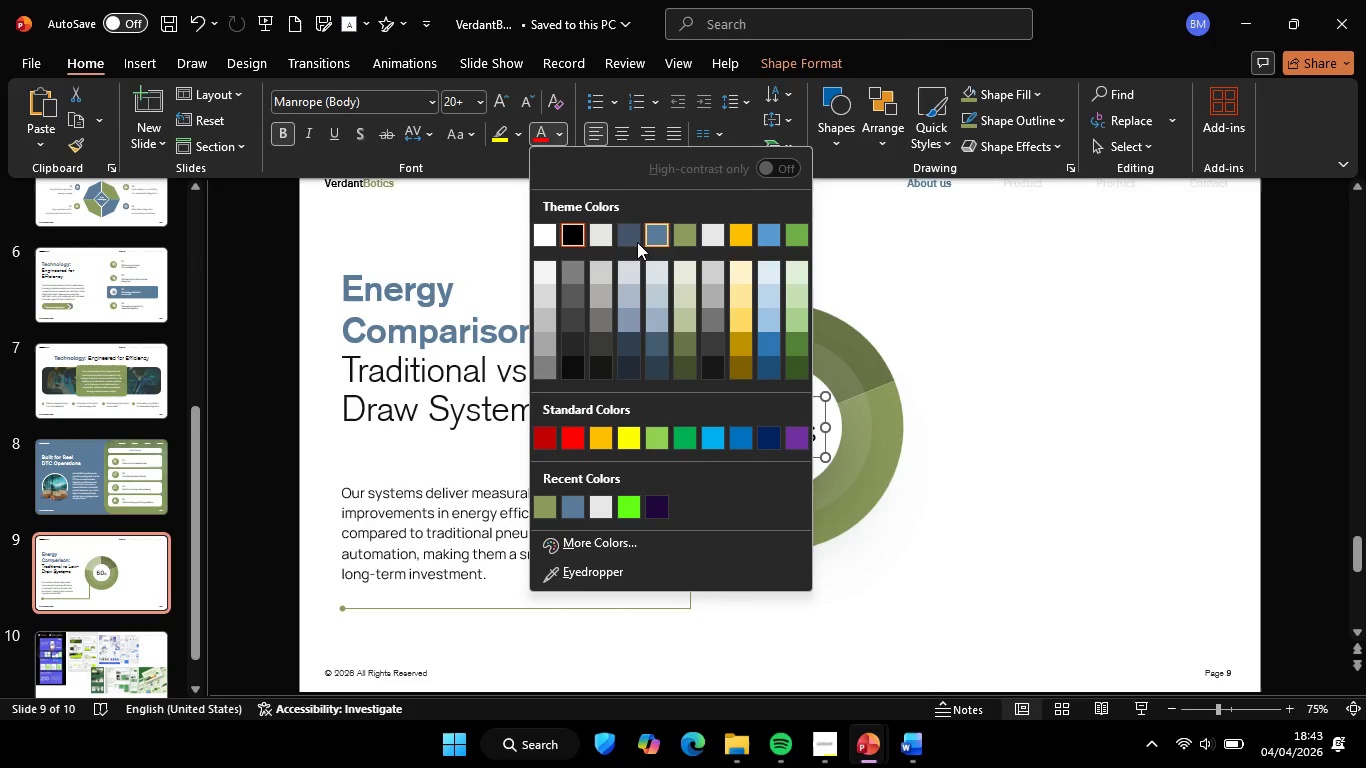 
left_click([693, 240])
 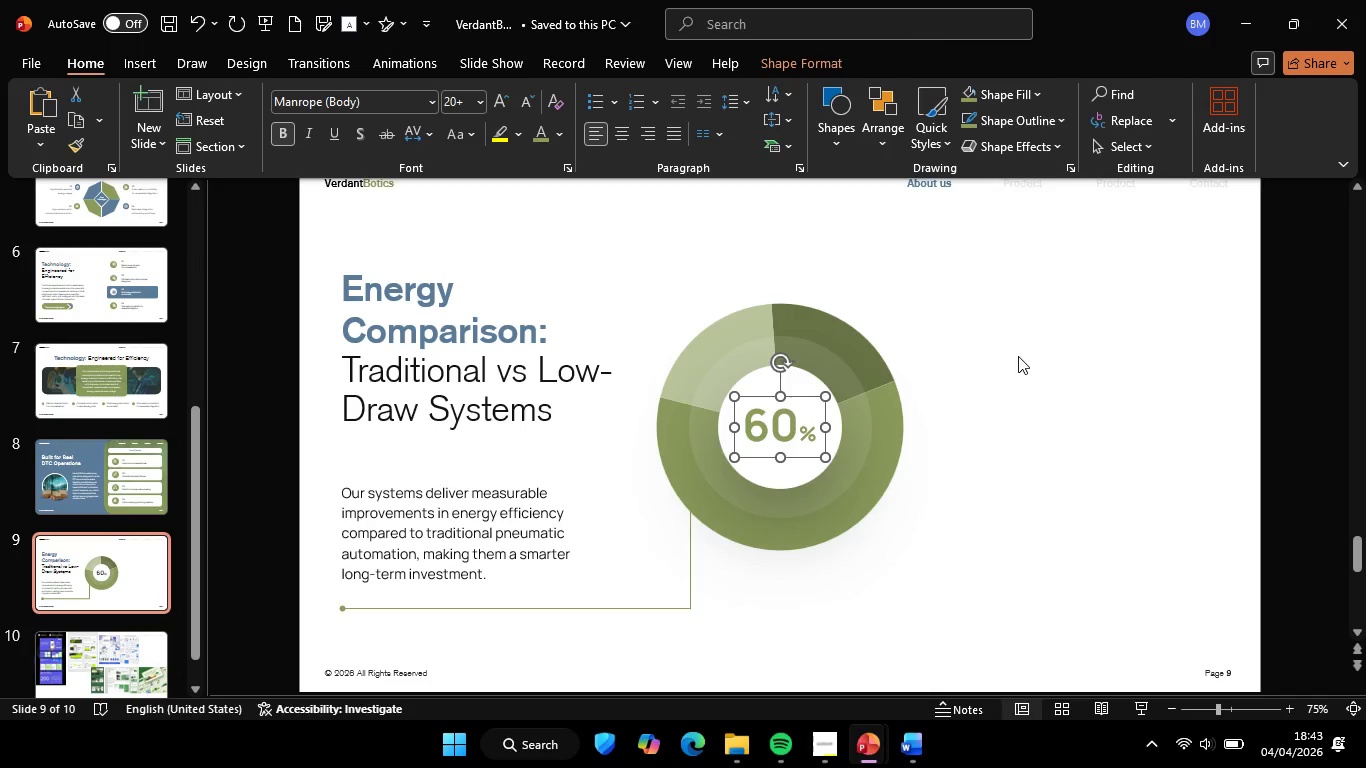 
left_click([1018, 356])
 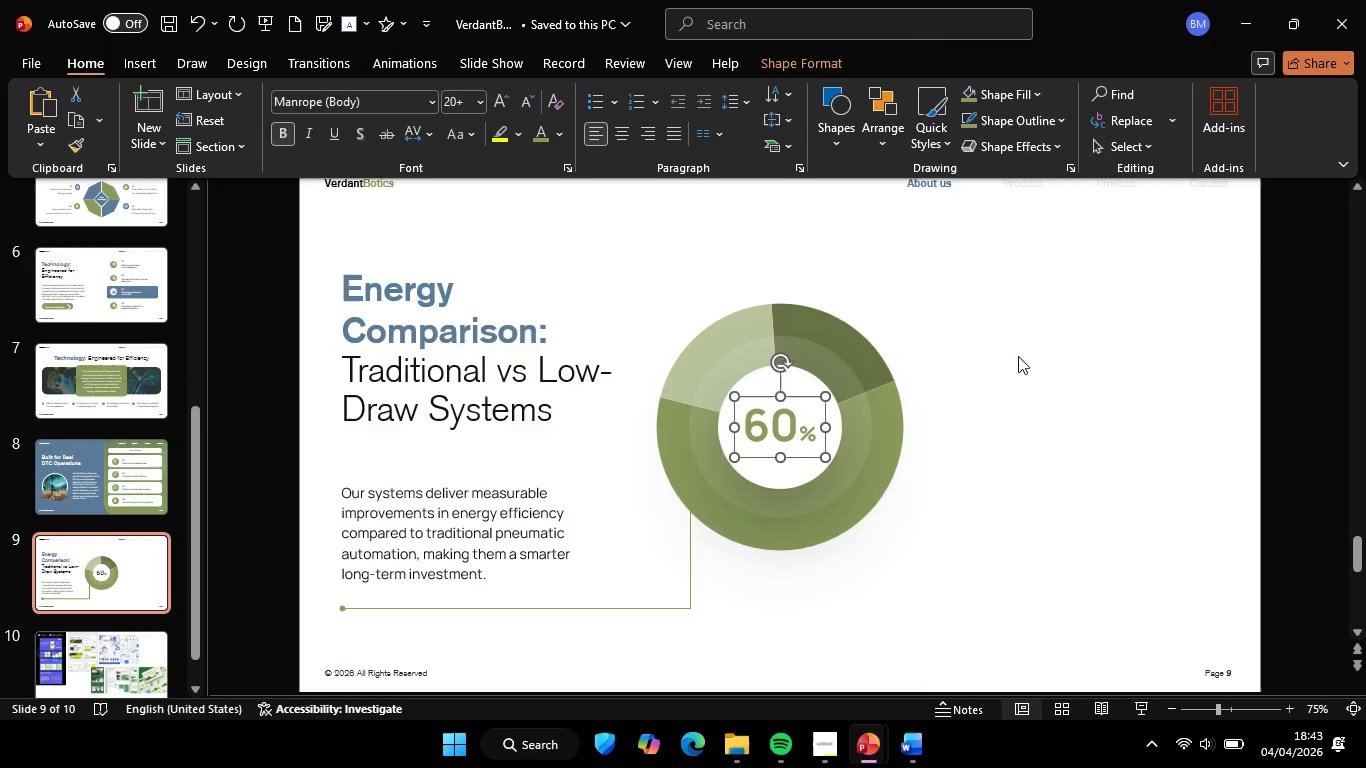 
hold_key(key=ControlLeft, duration=1.25)
scroll: coordinate [1036, 382], scroll_direction: none, amount: 0.0
 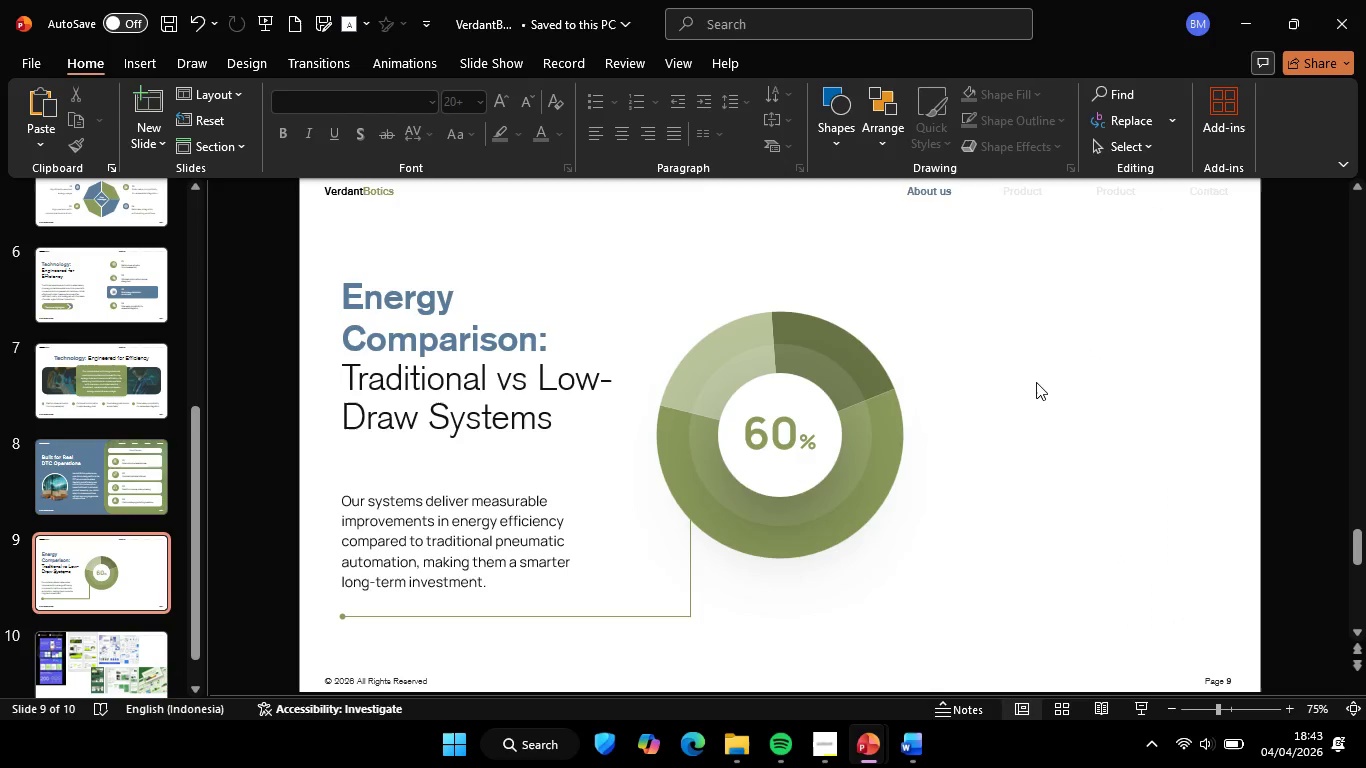 
left_click([1036, 382])
 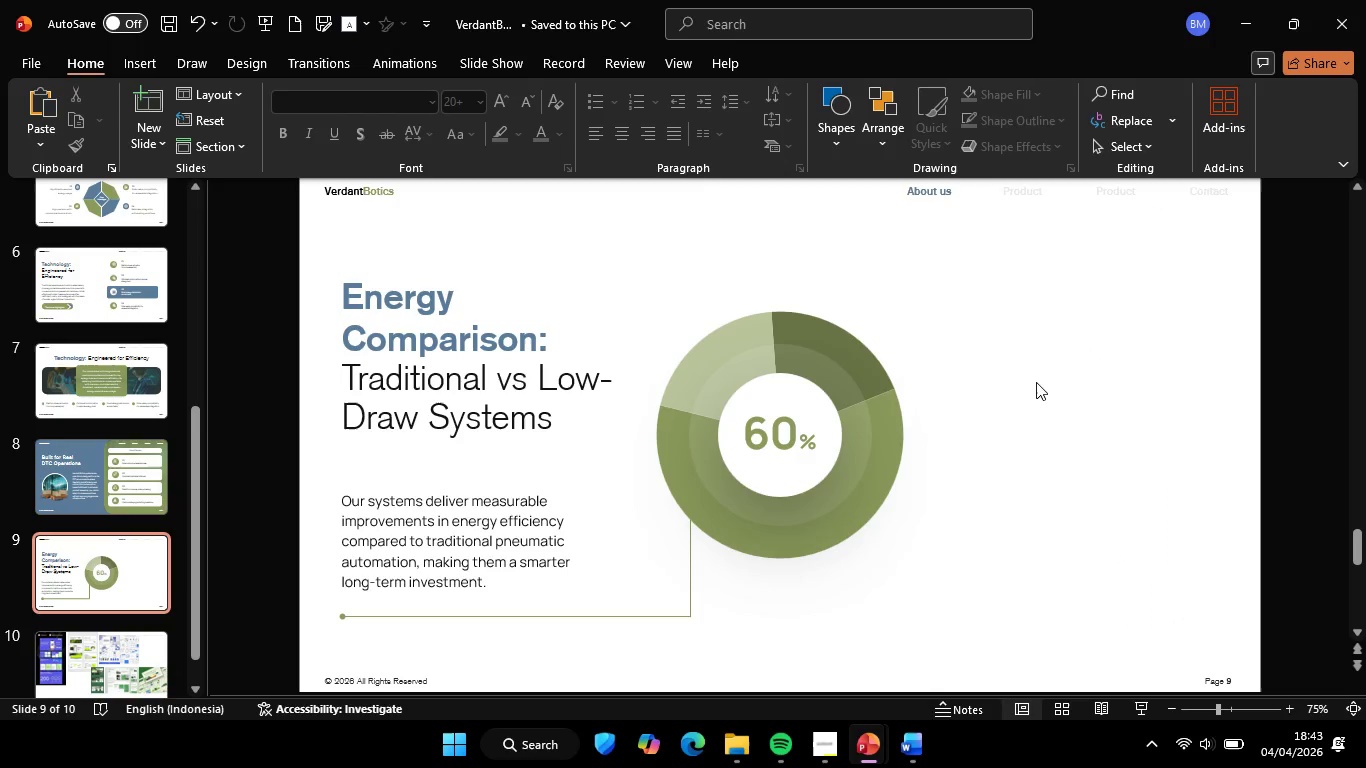 
hold_key(key=ControlLeft, duration=1.31)
 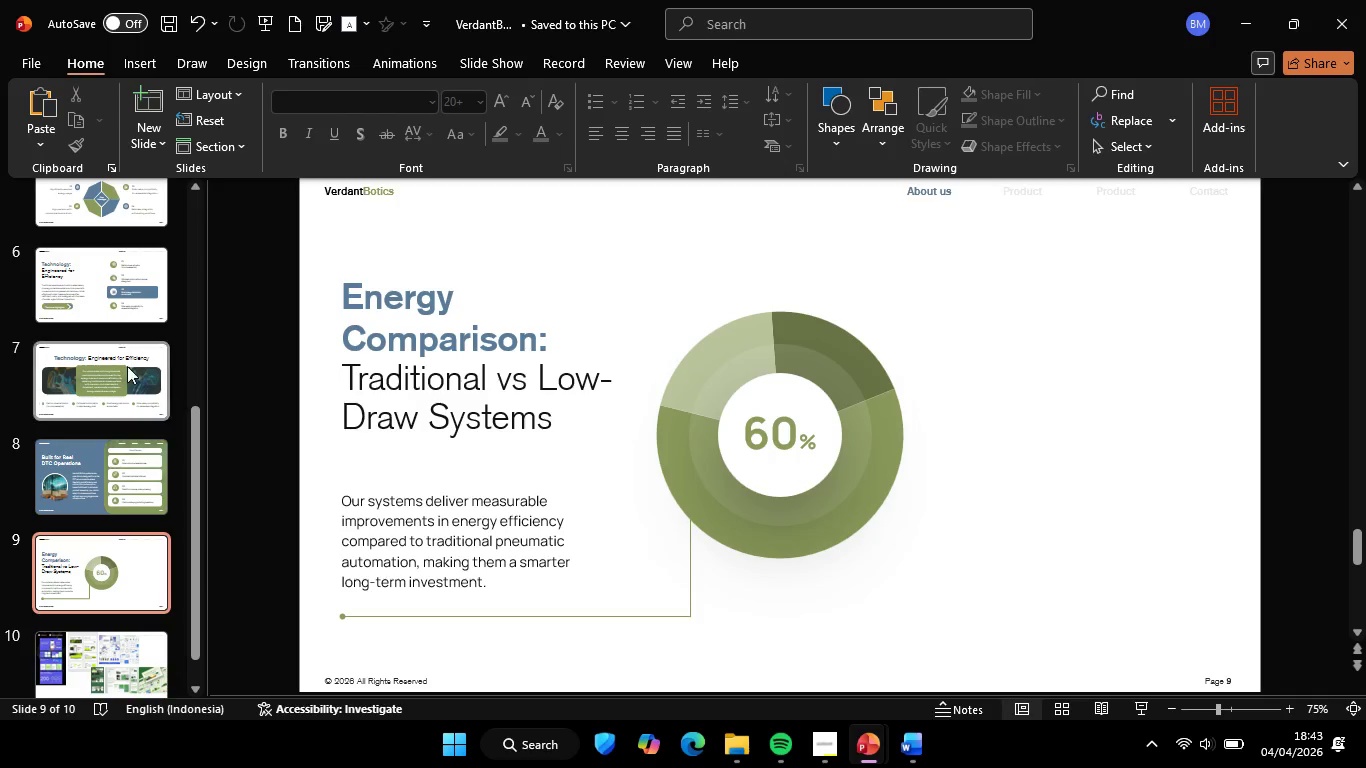 
scroll: coordinate [147, 401], scroll_direction: up, amount: 9.0
 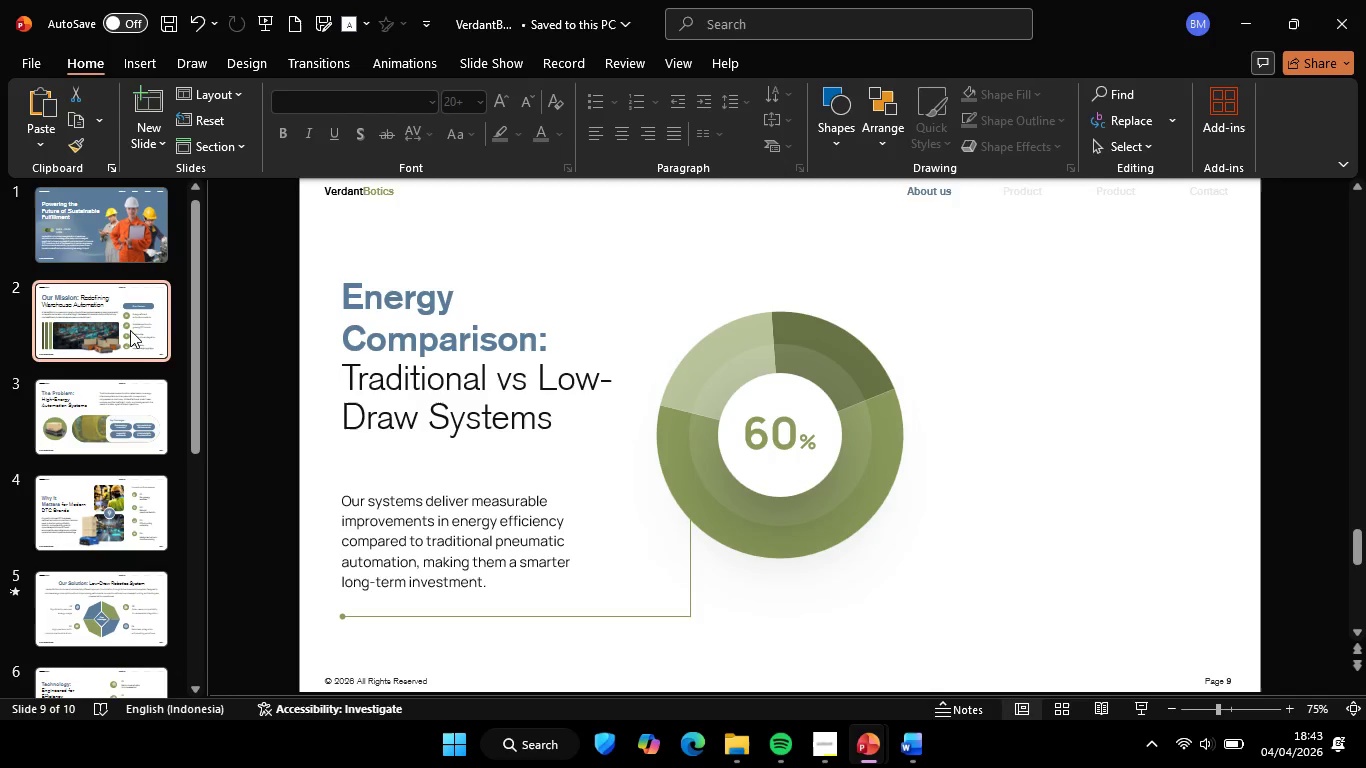 
left_click([130, 330])
 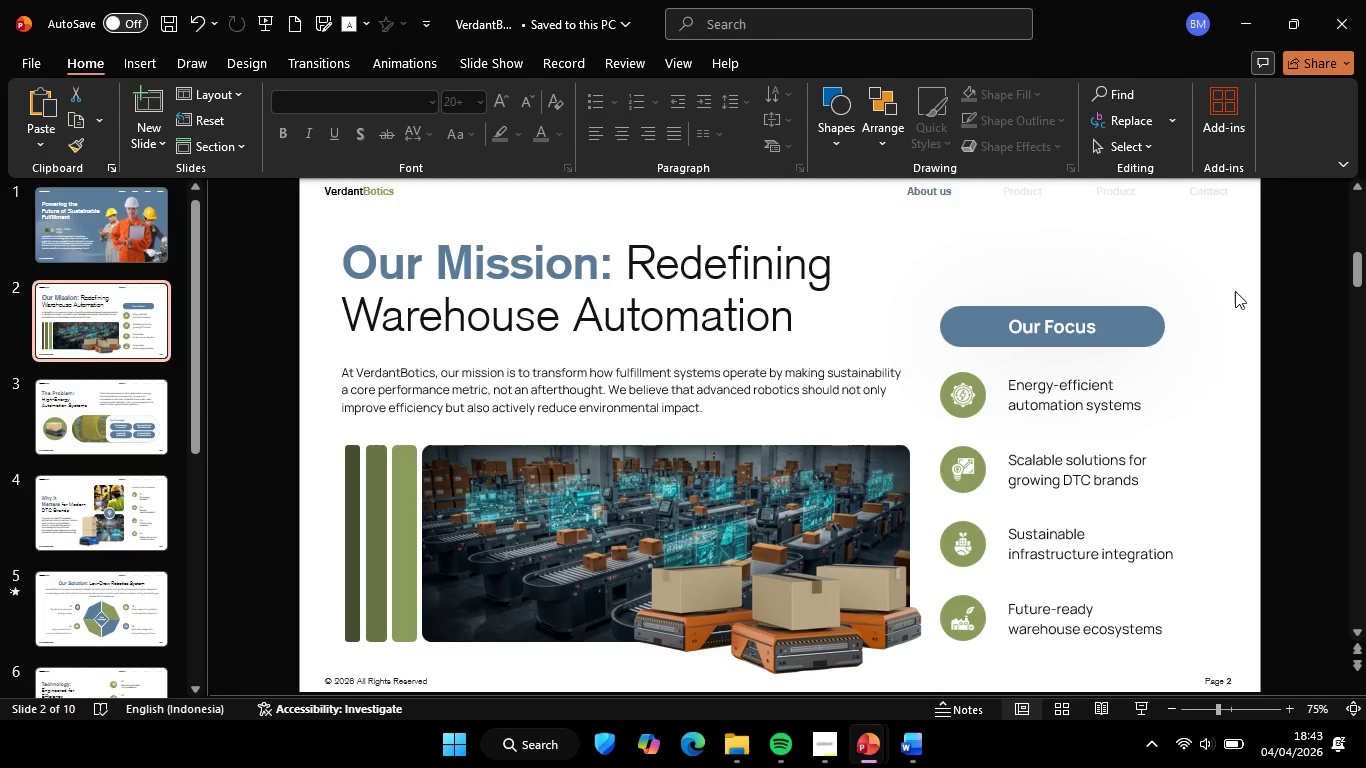 
left_click_drag(start_coordinate=[1249, 271], to_coordinate=[748, 441])
 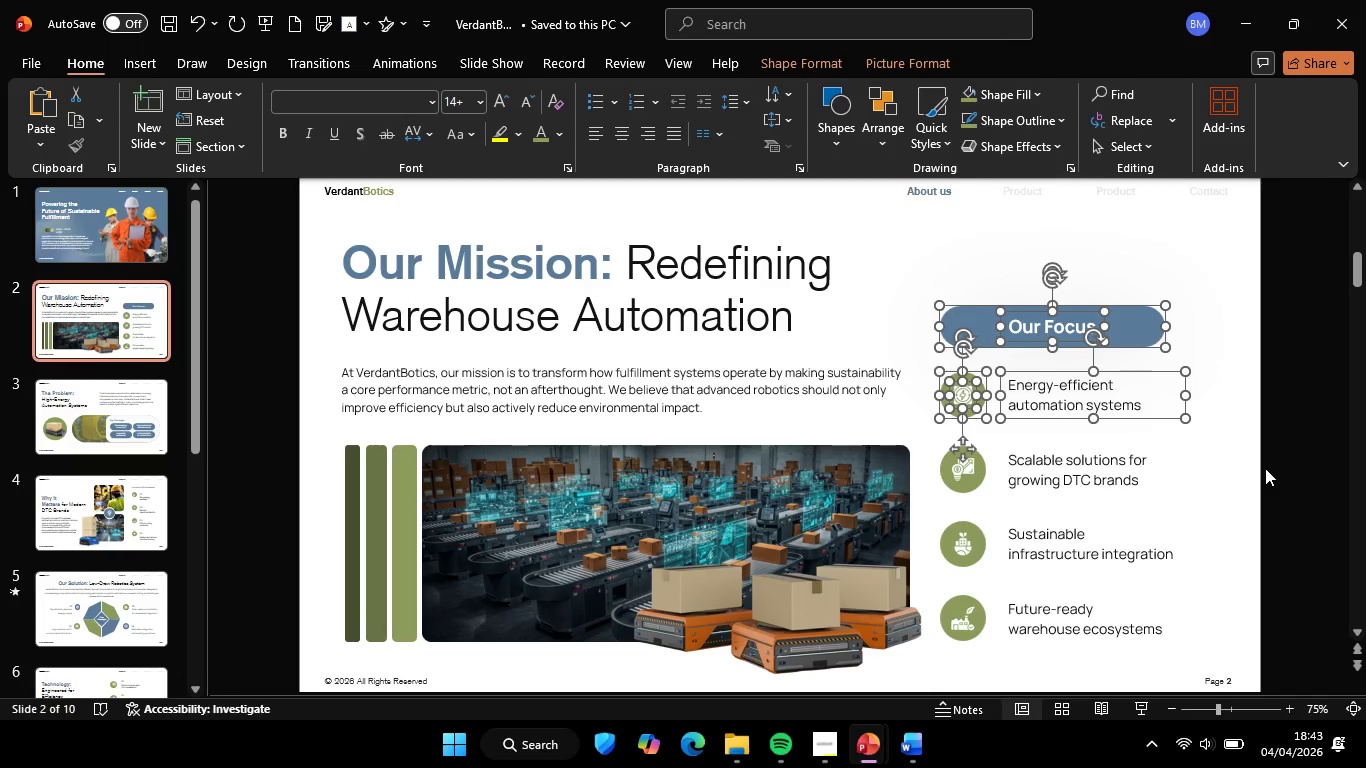 
left_click([1265, 468])
 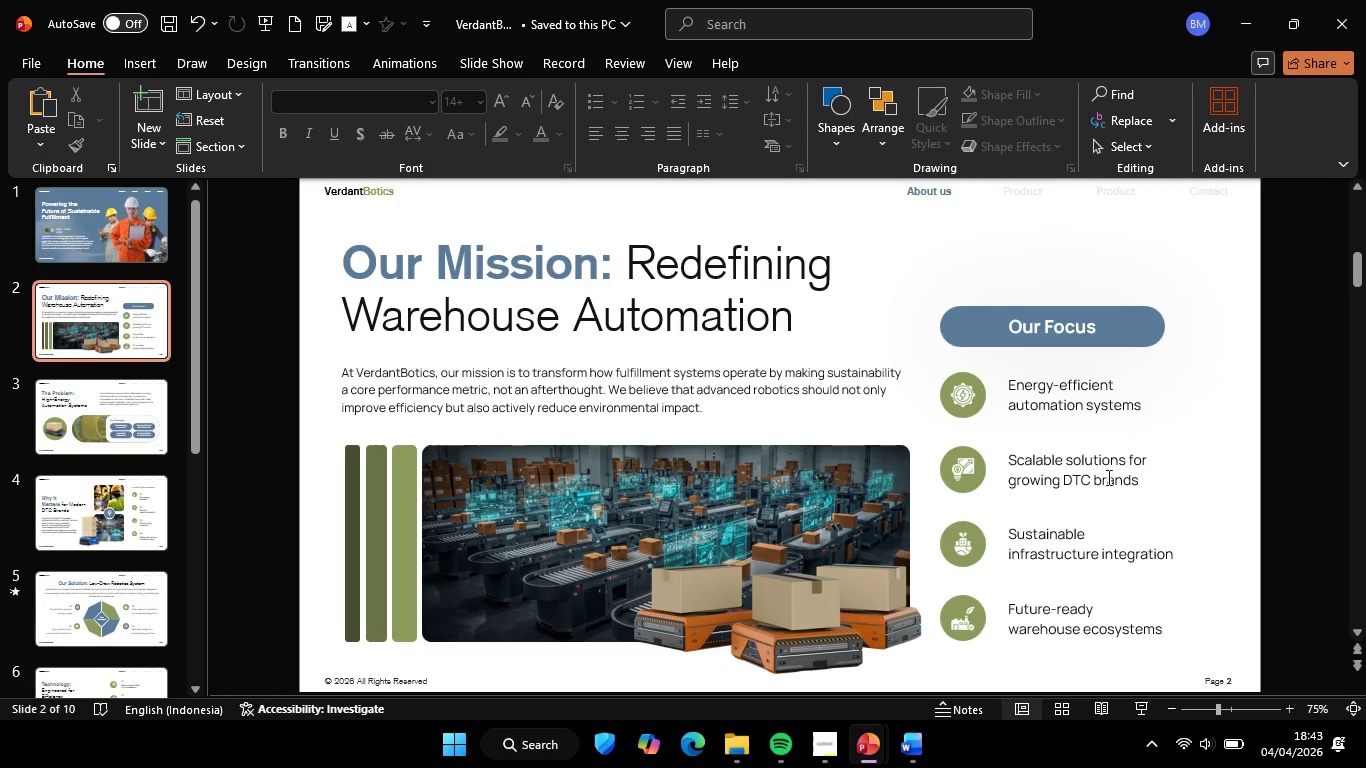 
wait(5.33)
 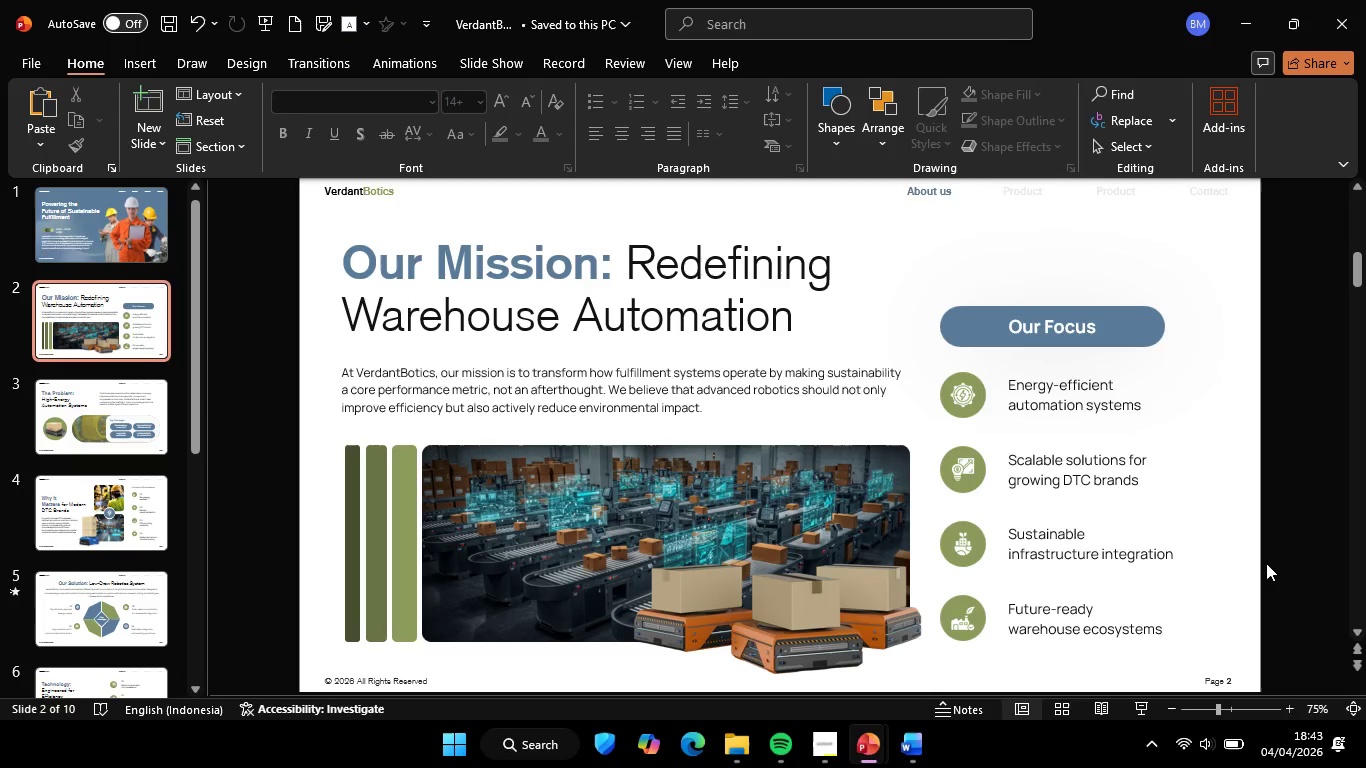 
left_click([1233, 448])
 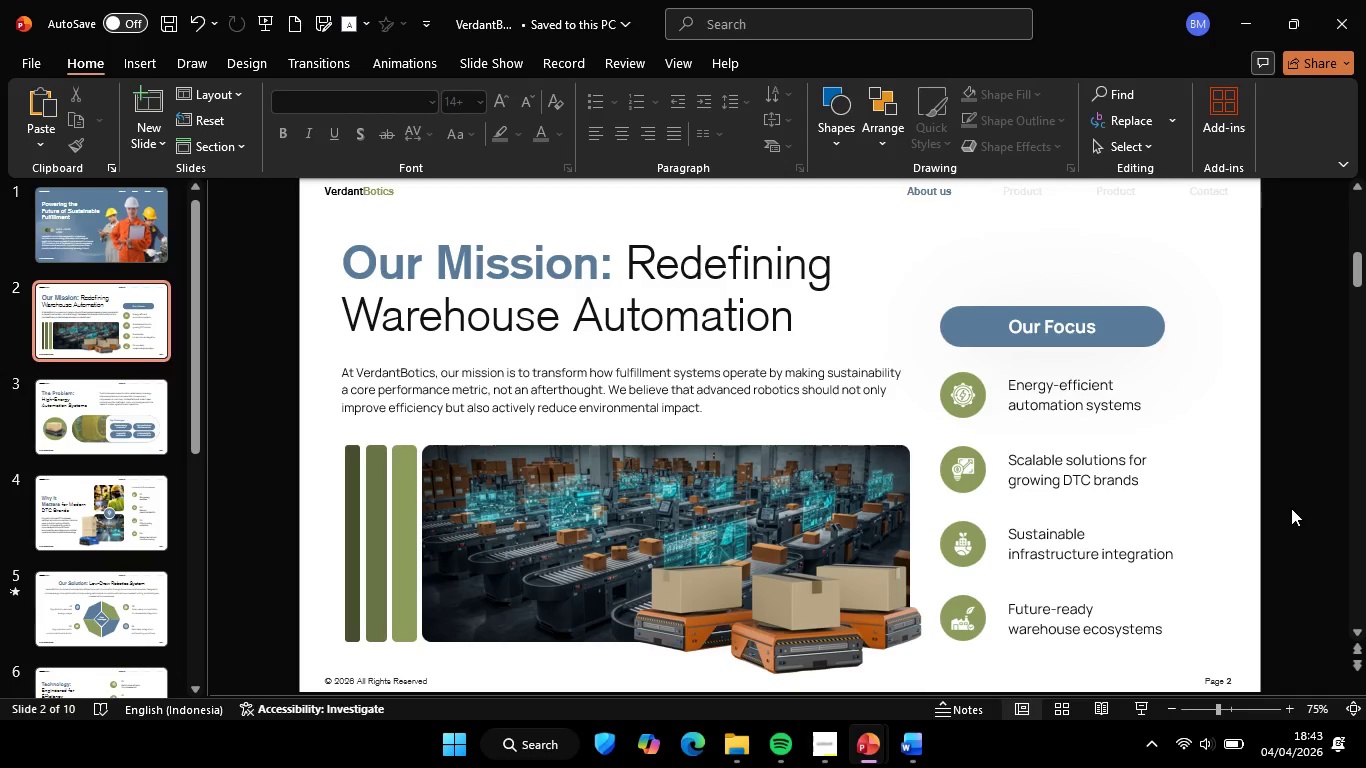 
wait(12.66)
 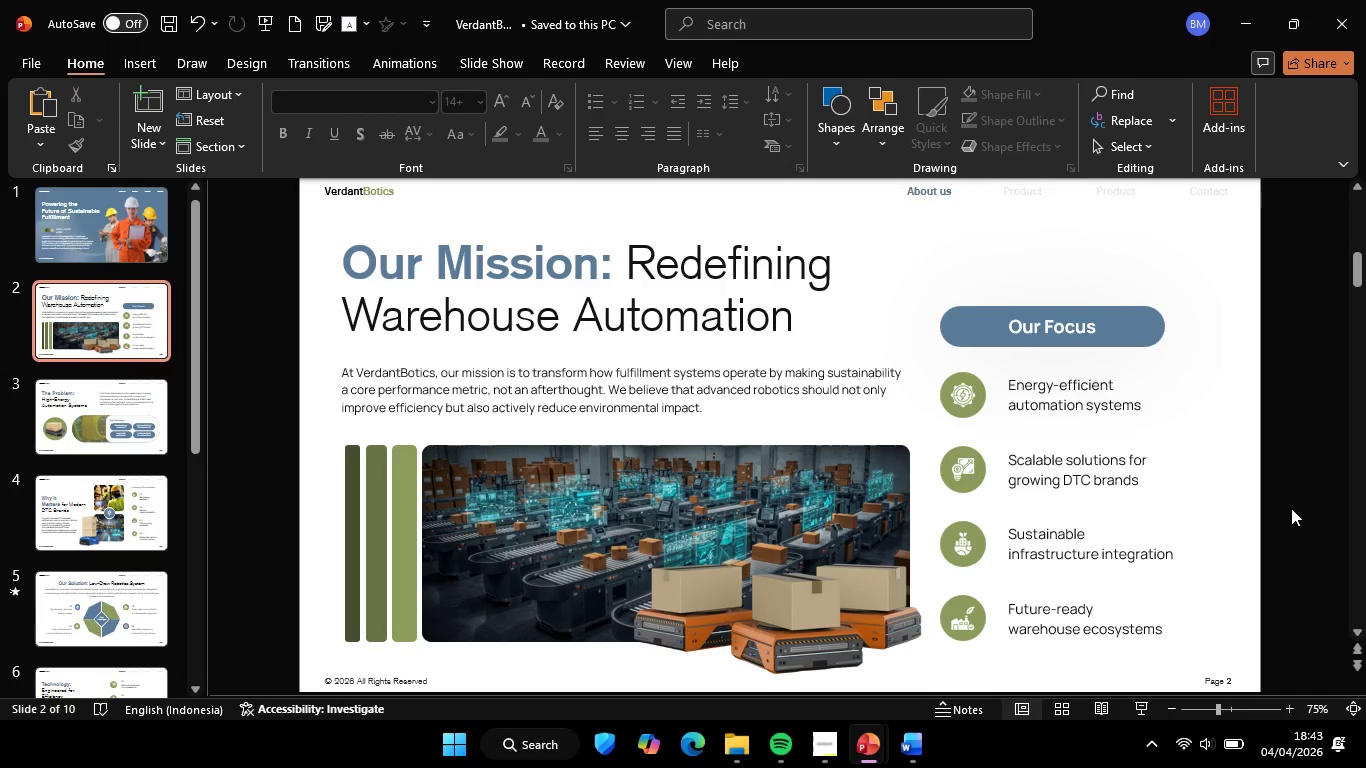 
left_click([90, 412])
 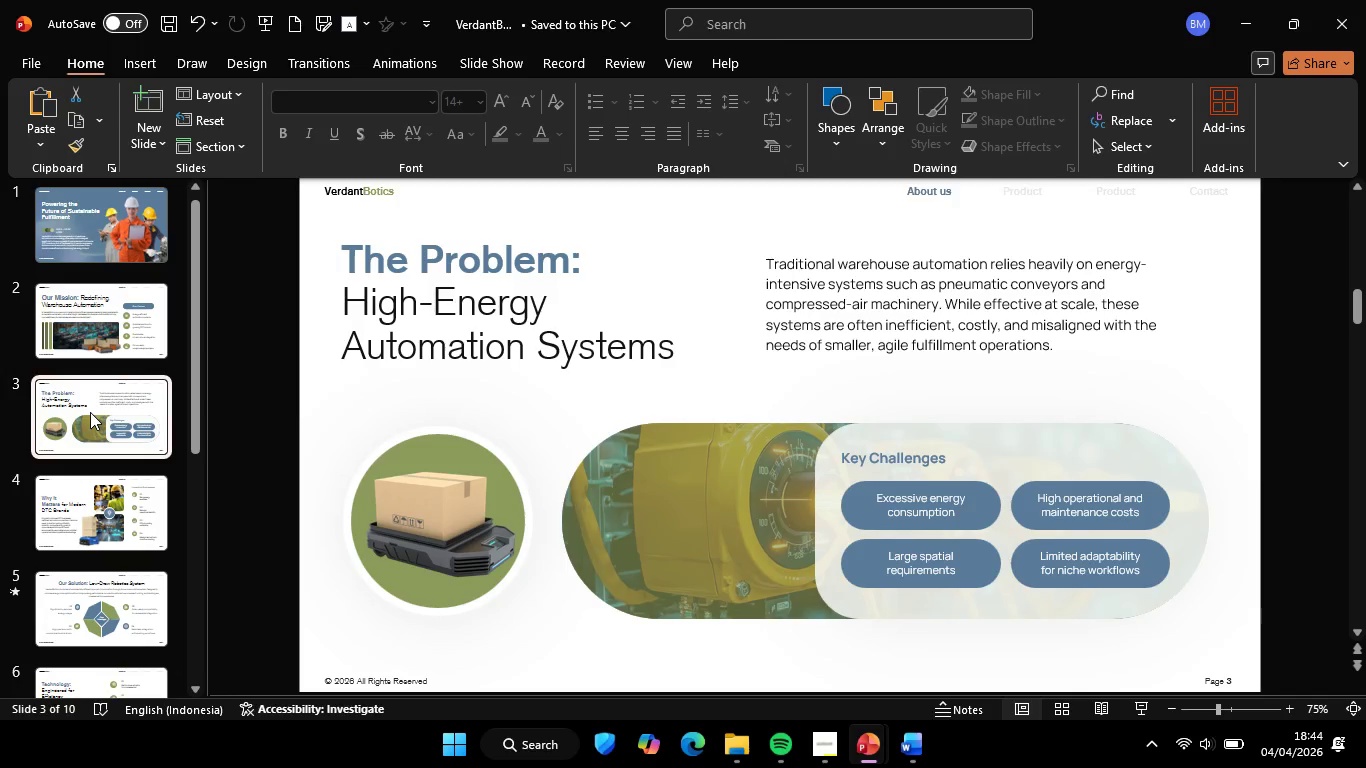 
scroll: coordinate [94, 535], scroll_direction: down, amount: 4.0
 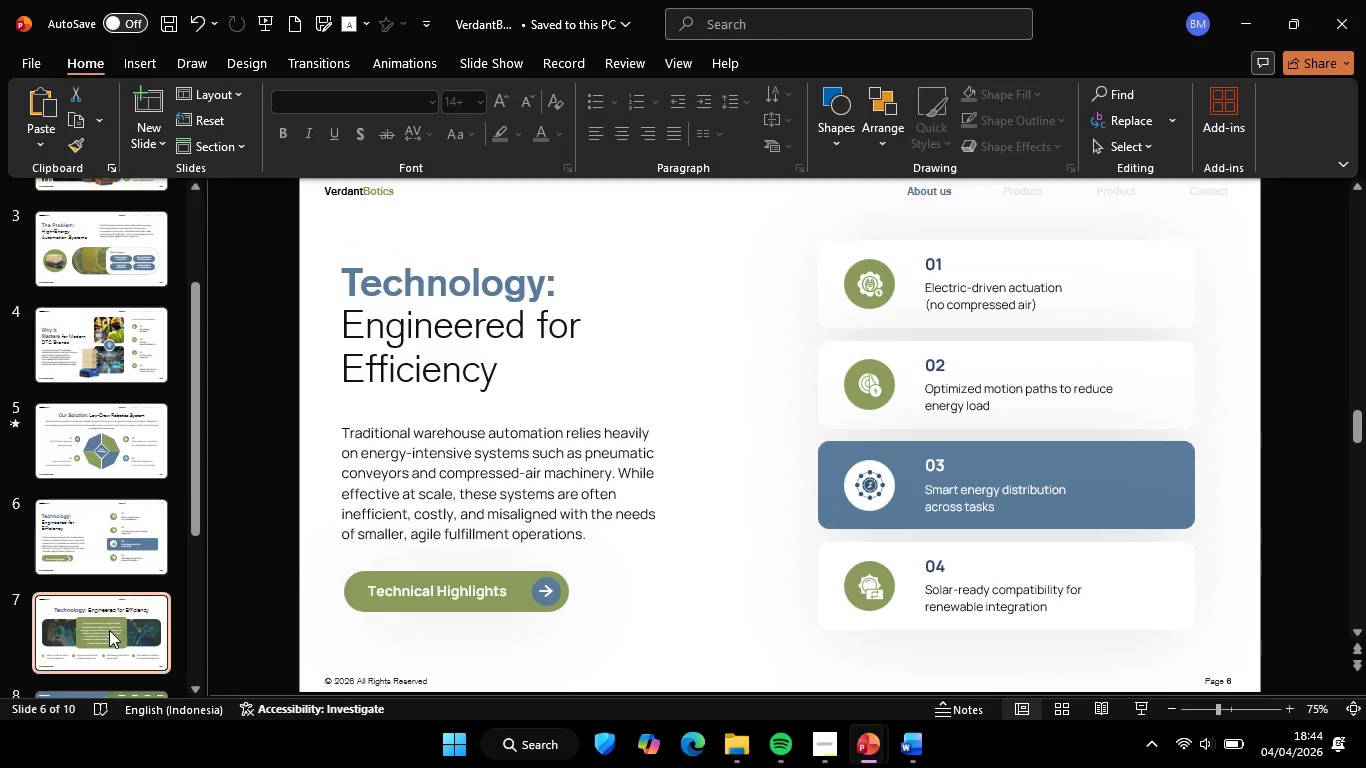 
left_click([109, 630])
 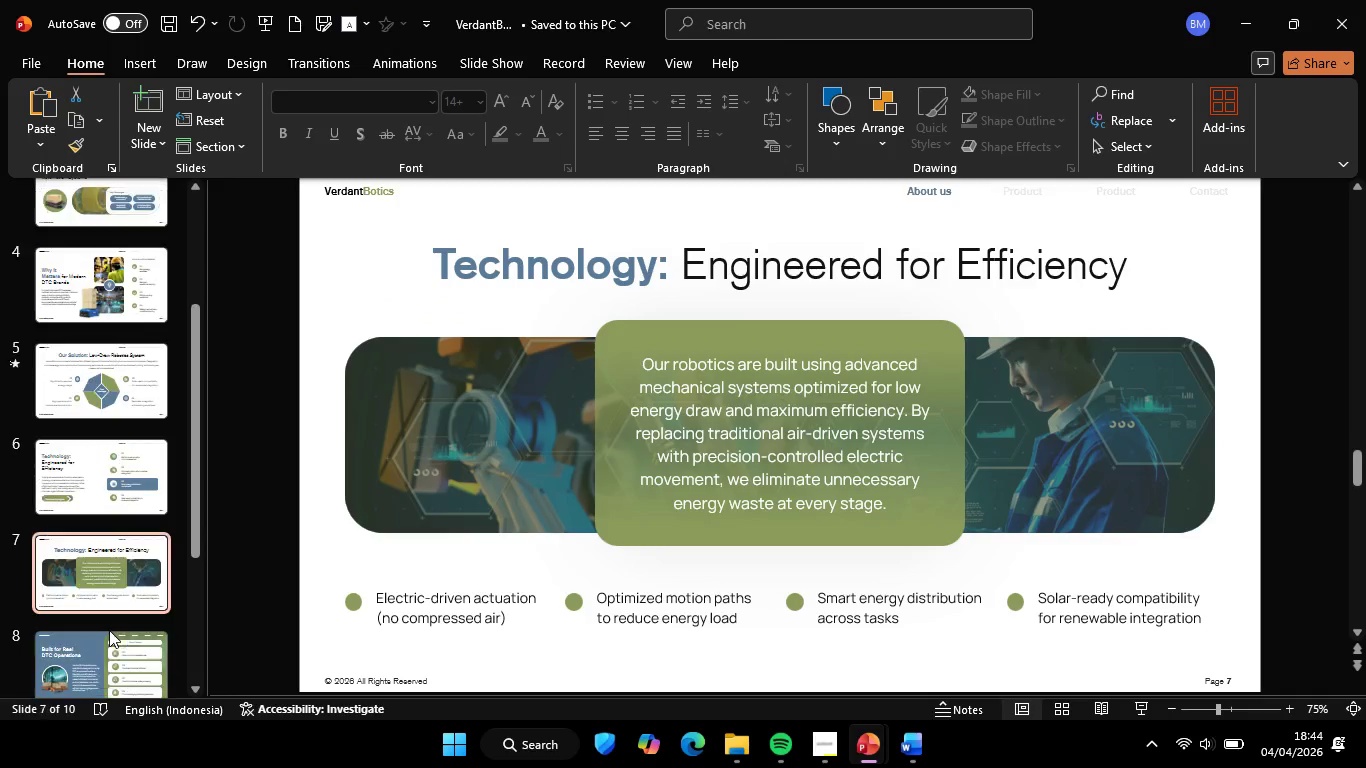 
scroll: coordinate [109, 630], scroll_direction: down, amount: 6.0
 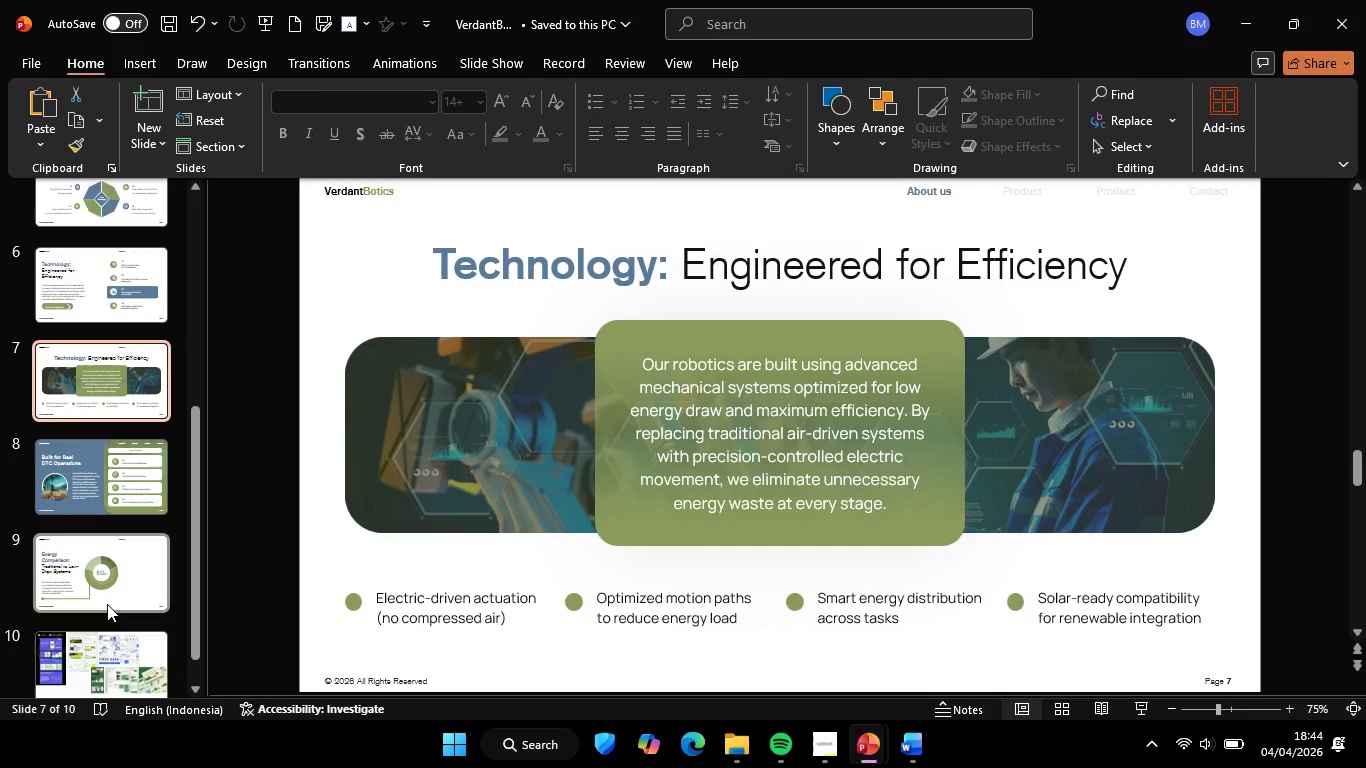 
scroll: coordinate [107, 604], scroll_direction: up, amount: 13.0
 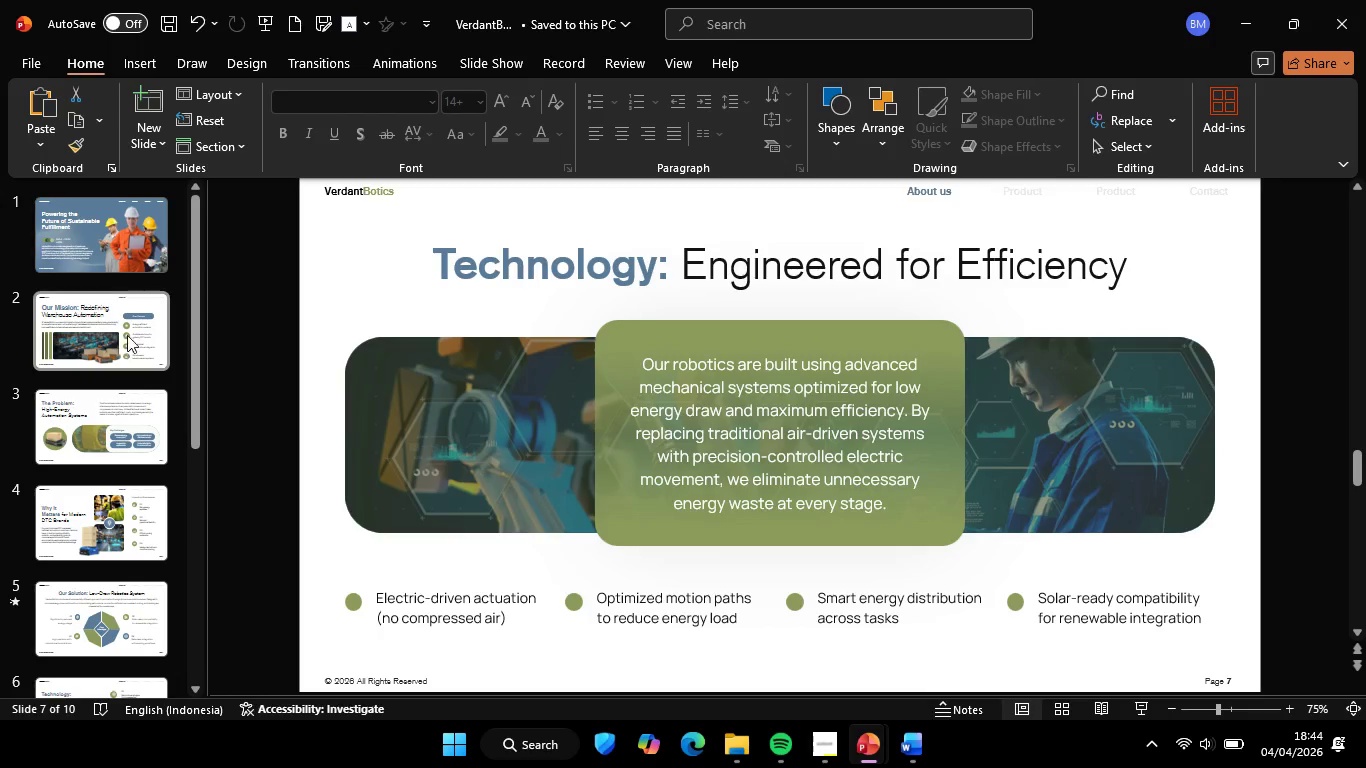 
left_click([131, 332])
 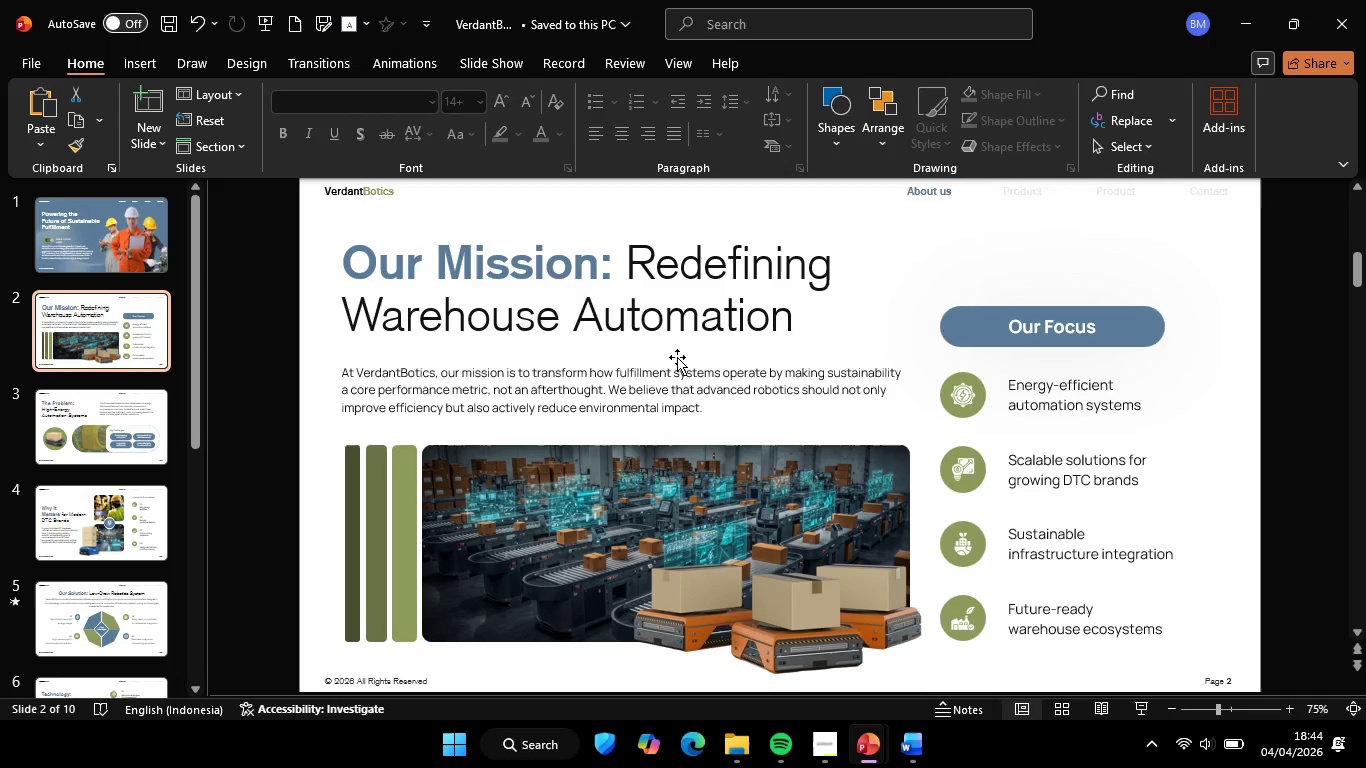 
left_click([1156, 330])
 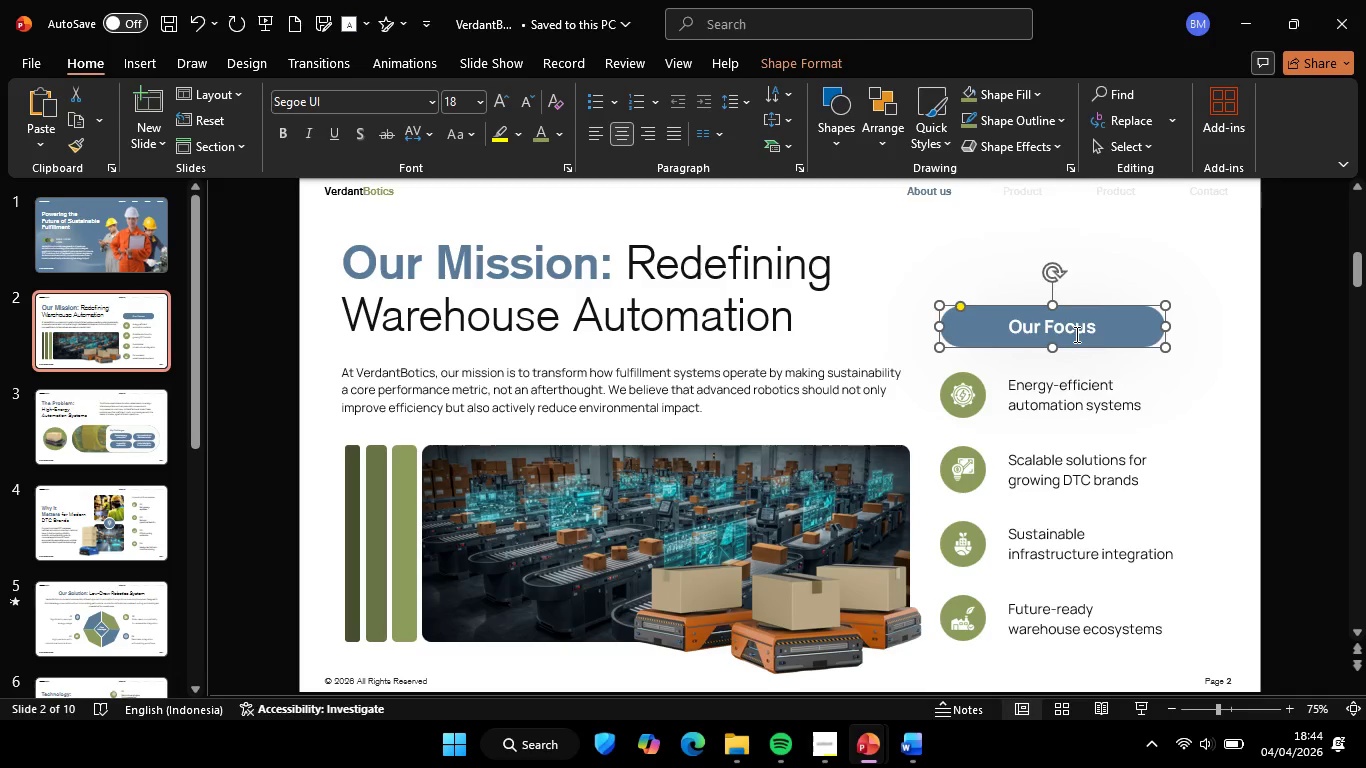 
hold_key(key=ShiftLeft, duration=0.47)
left_click([1075, 334])
 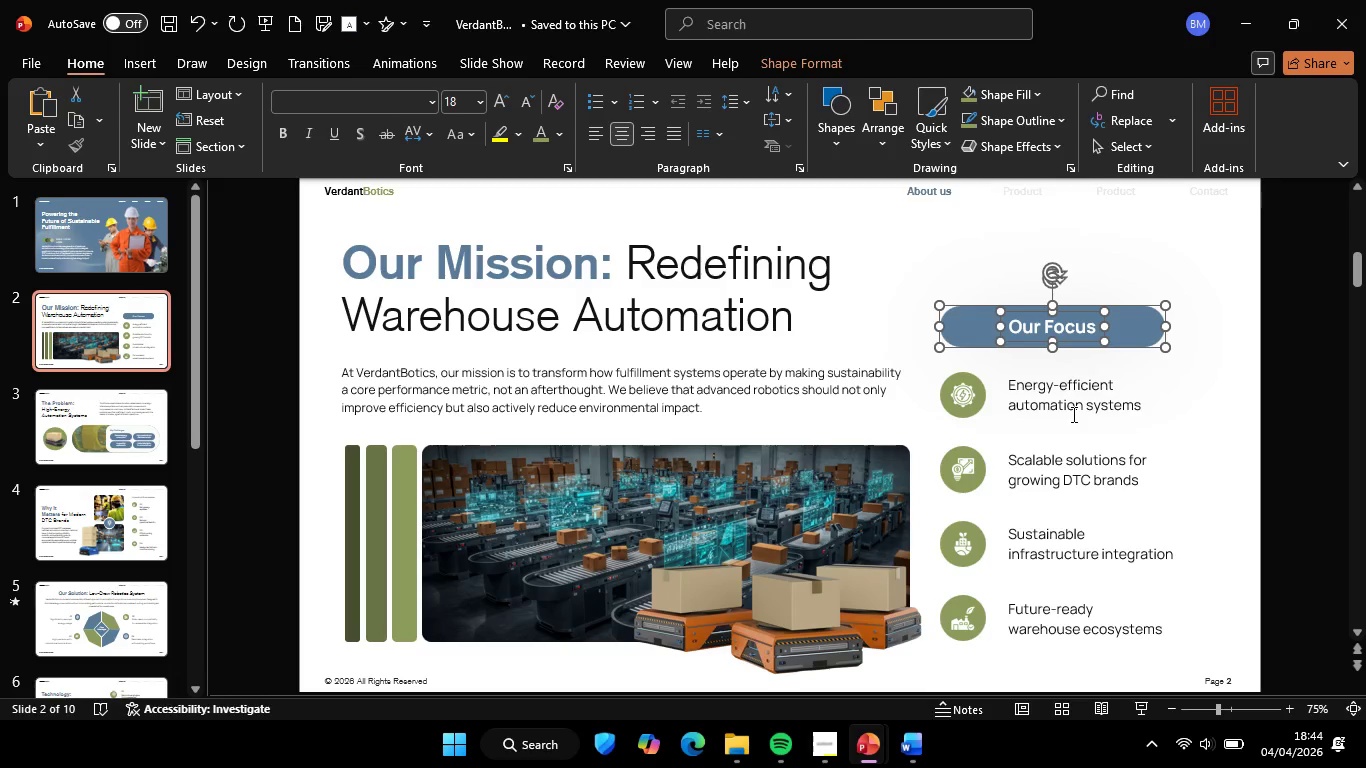 
key(Control+C)
 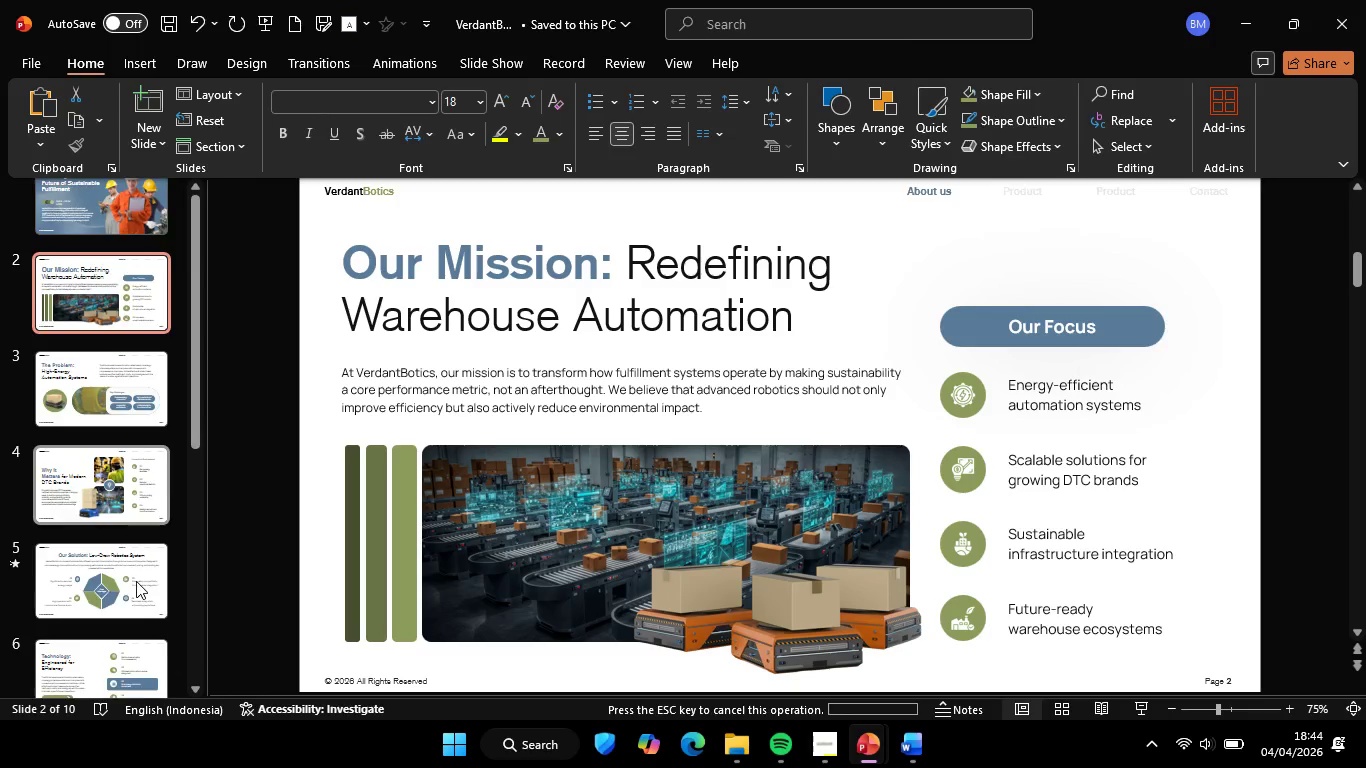 
scroll: coordinate [104, 635], scroll_direction: down, amount: 14.0
 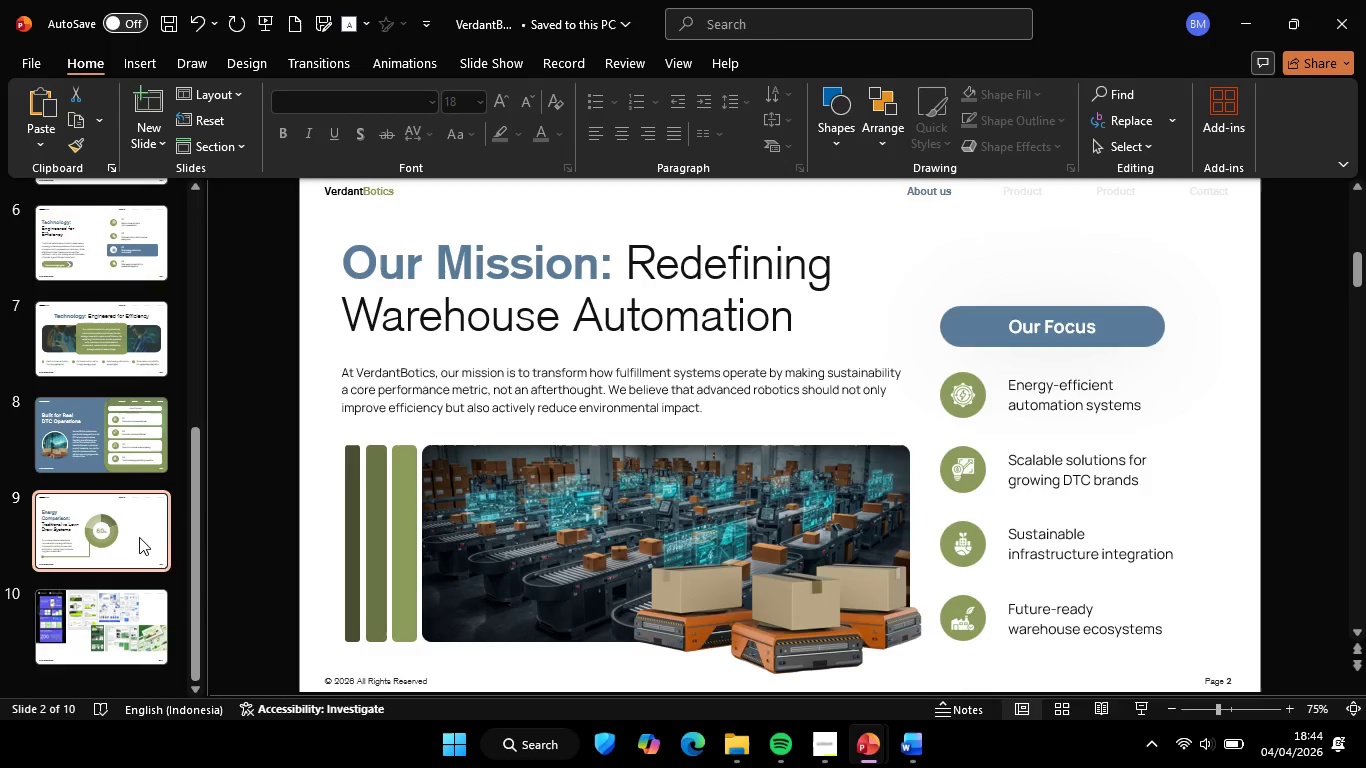 
left_click([139, 537])
 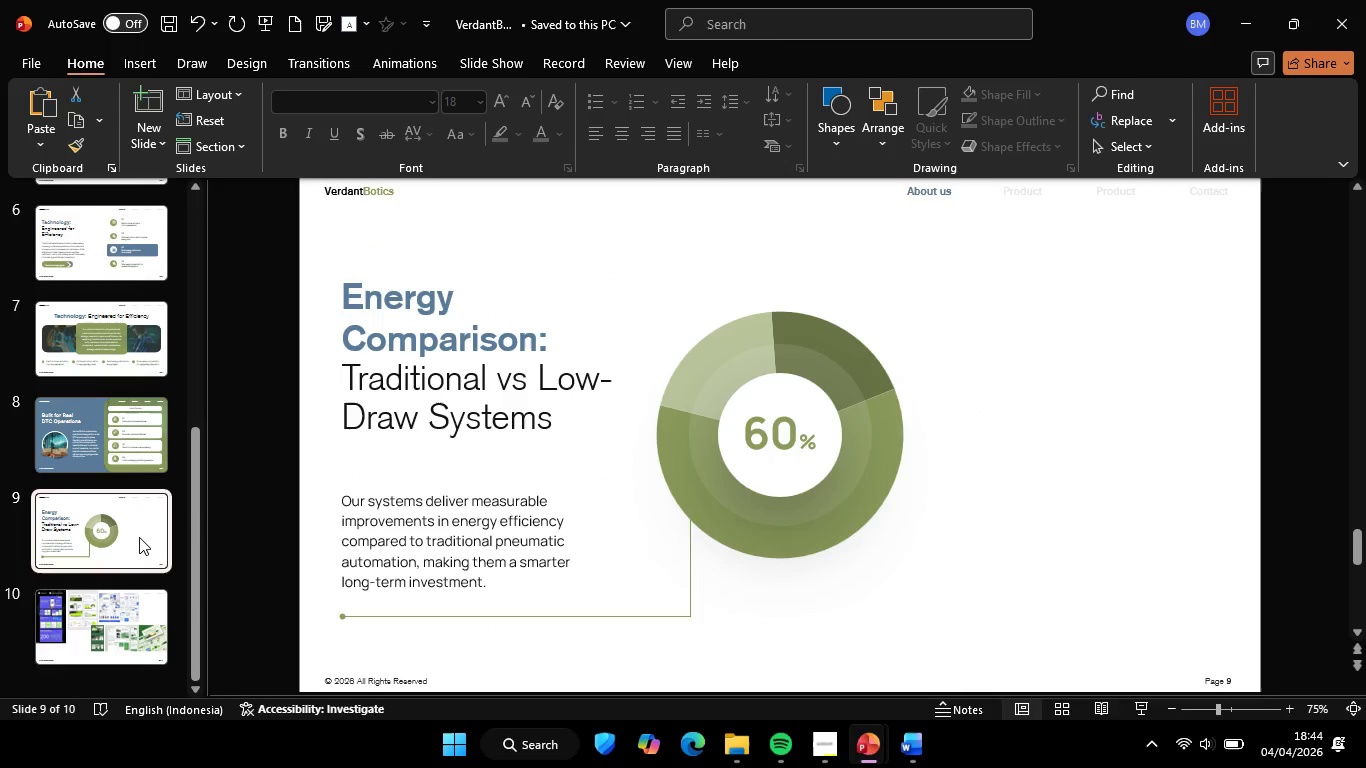 
key(Control+V)
 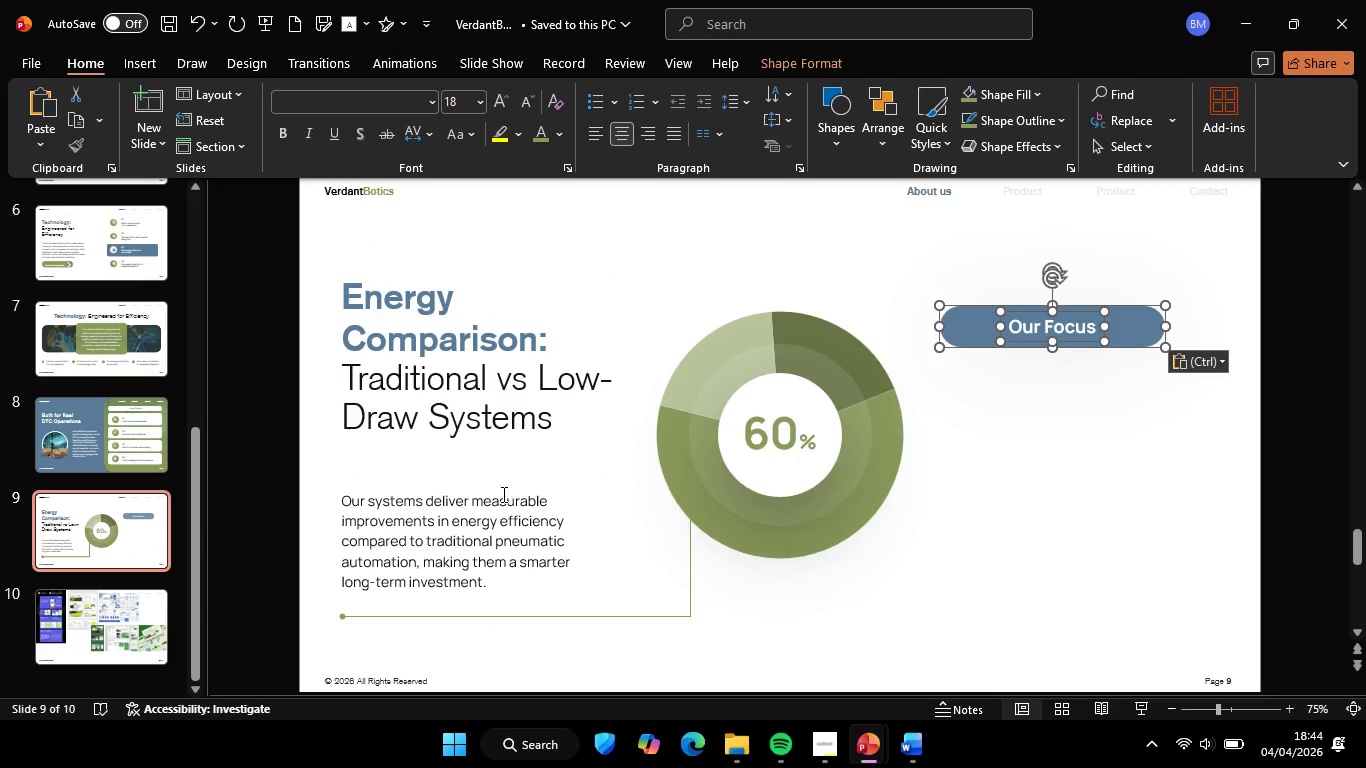 
hold_key(key=ShiftLeft, duration=4.86)
left_click_drag(start_coordinate=[1142, 342], to_coordinate=[1120, 281])
 